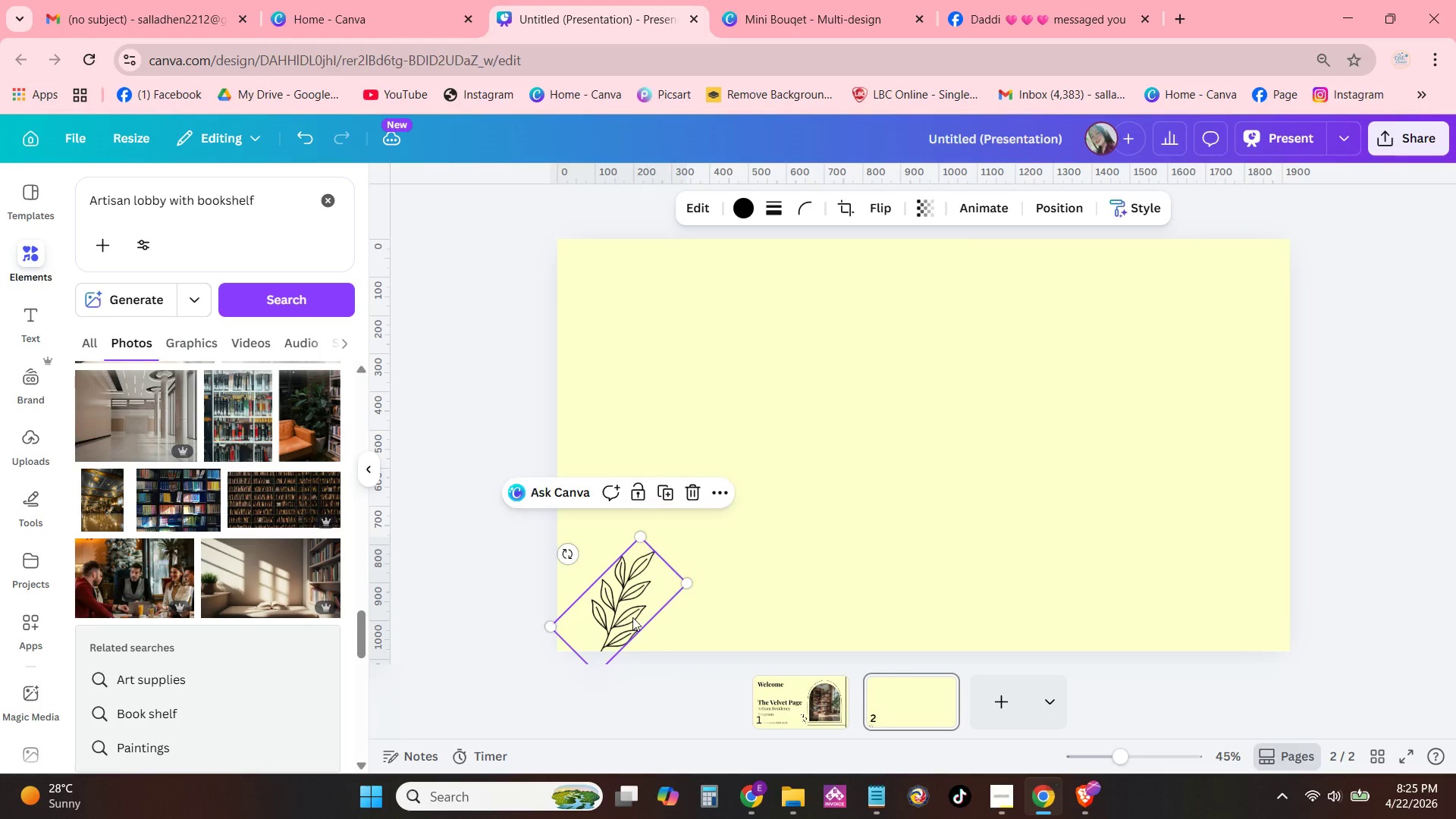 
left_click_drag(start_coordinate=[632, 617], to_coordinate=[601, 615])
 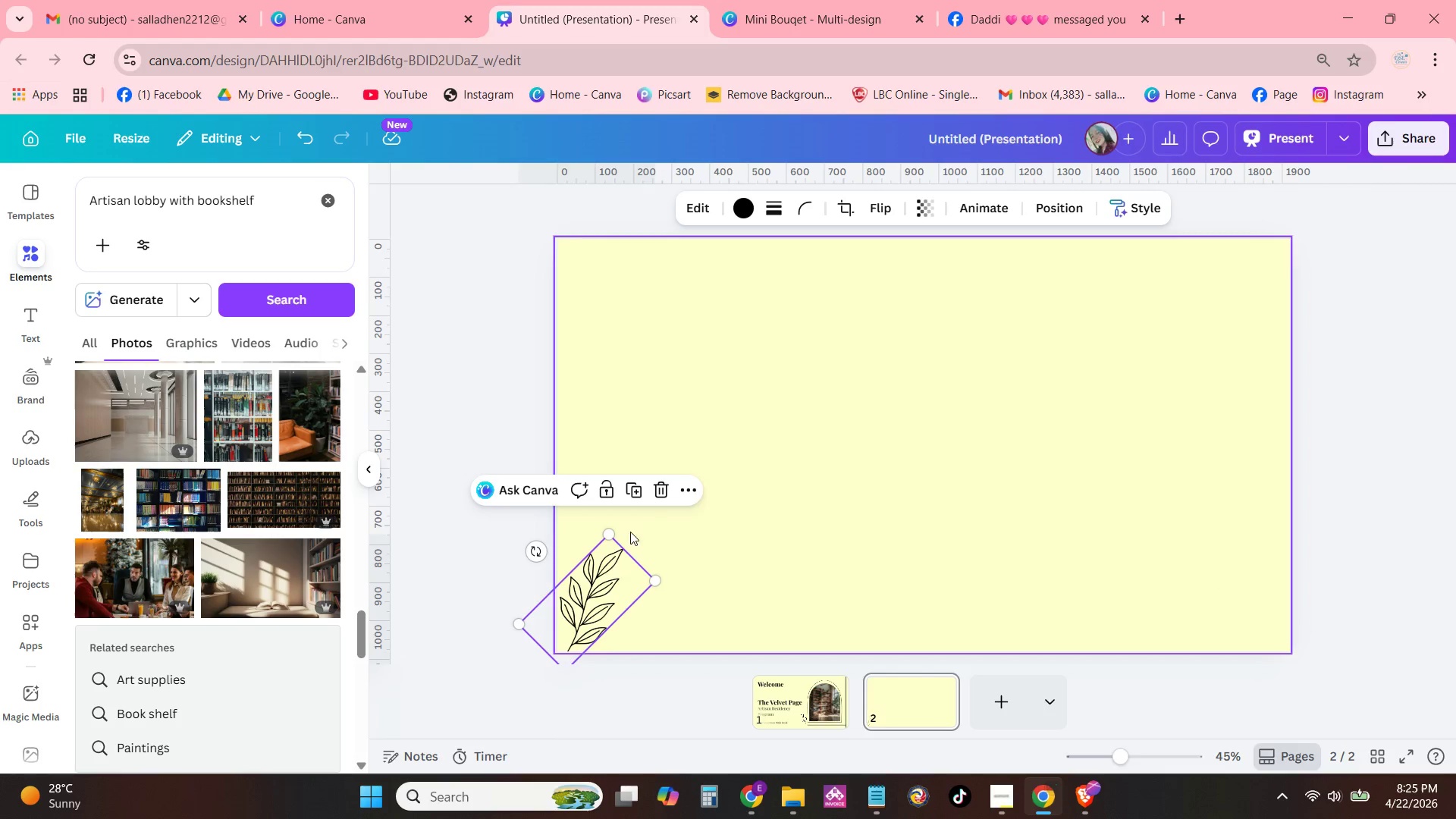 
left_click([613, 595])
 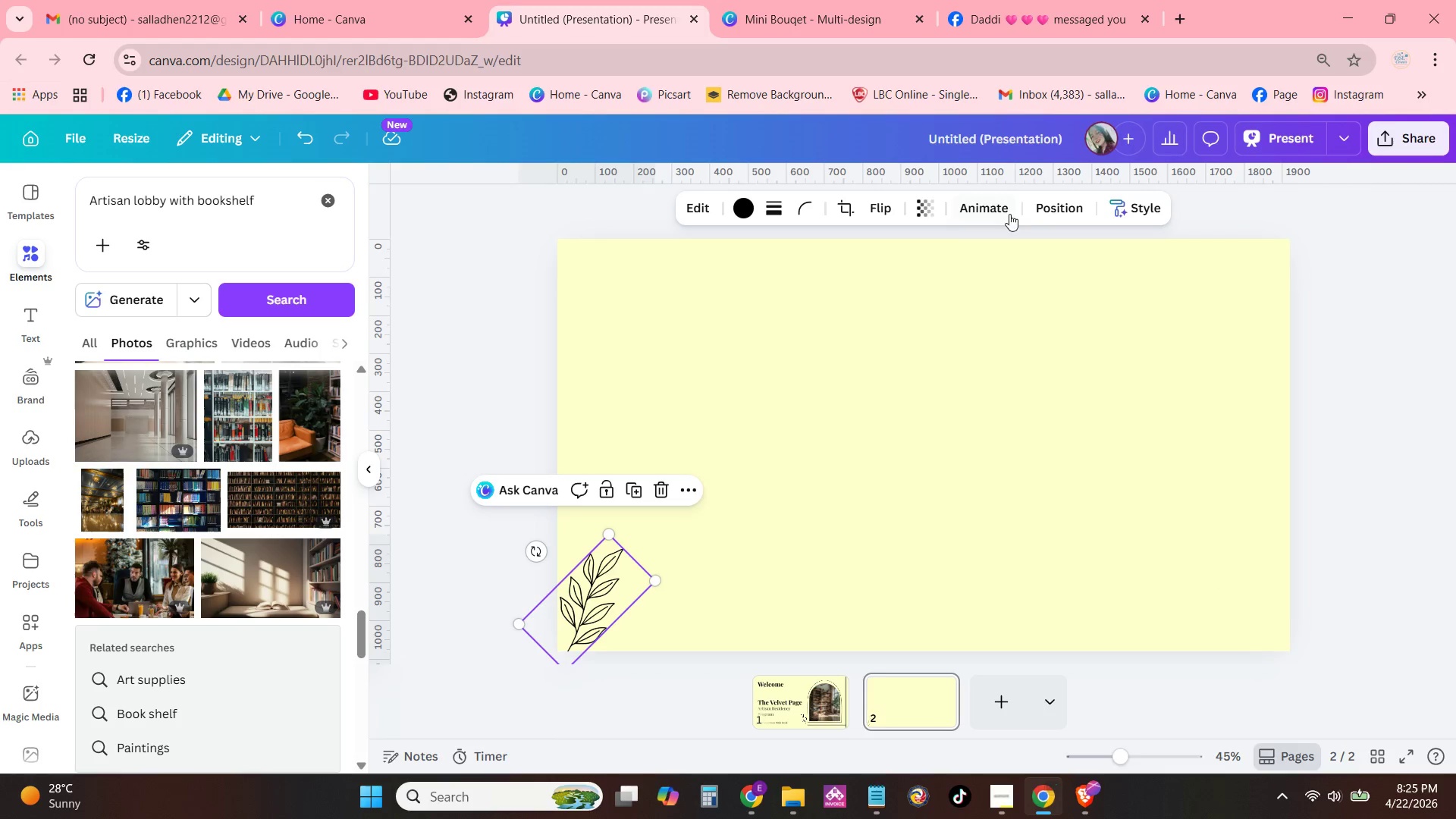 
left_click([1039, 209])
 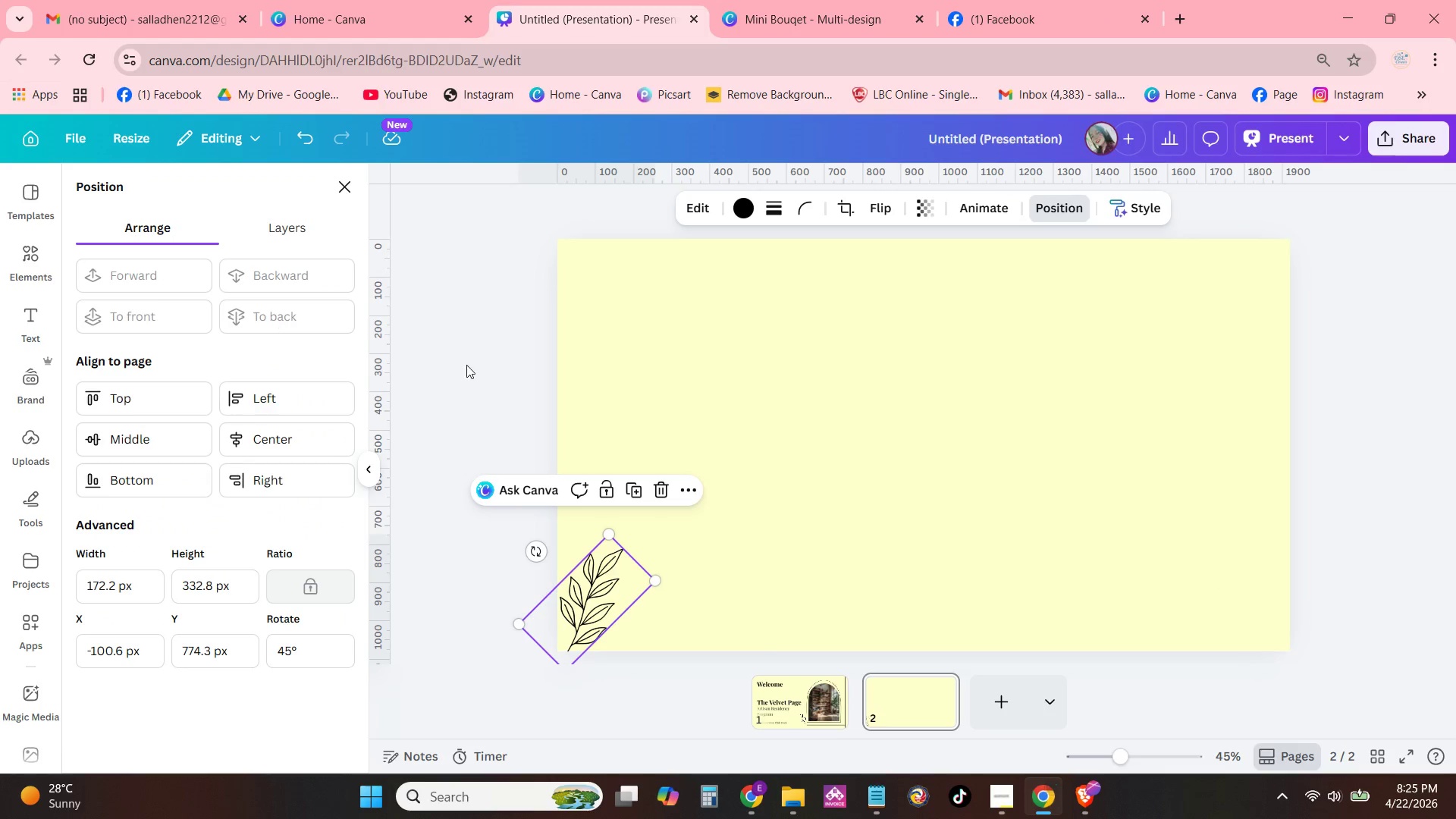 
double_click([774, 466])
 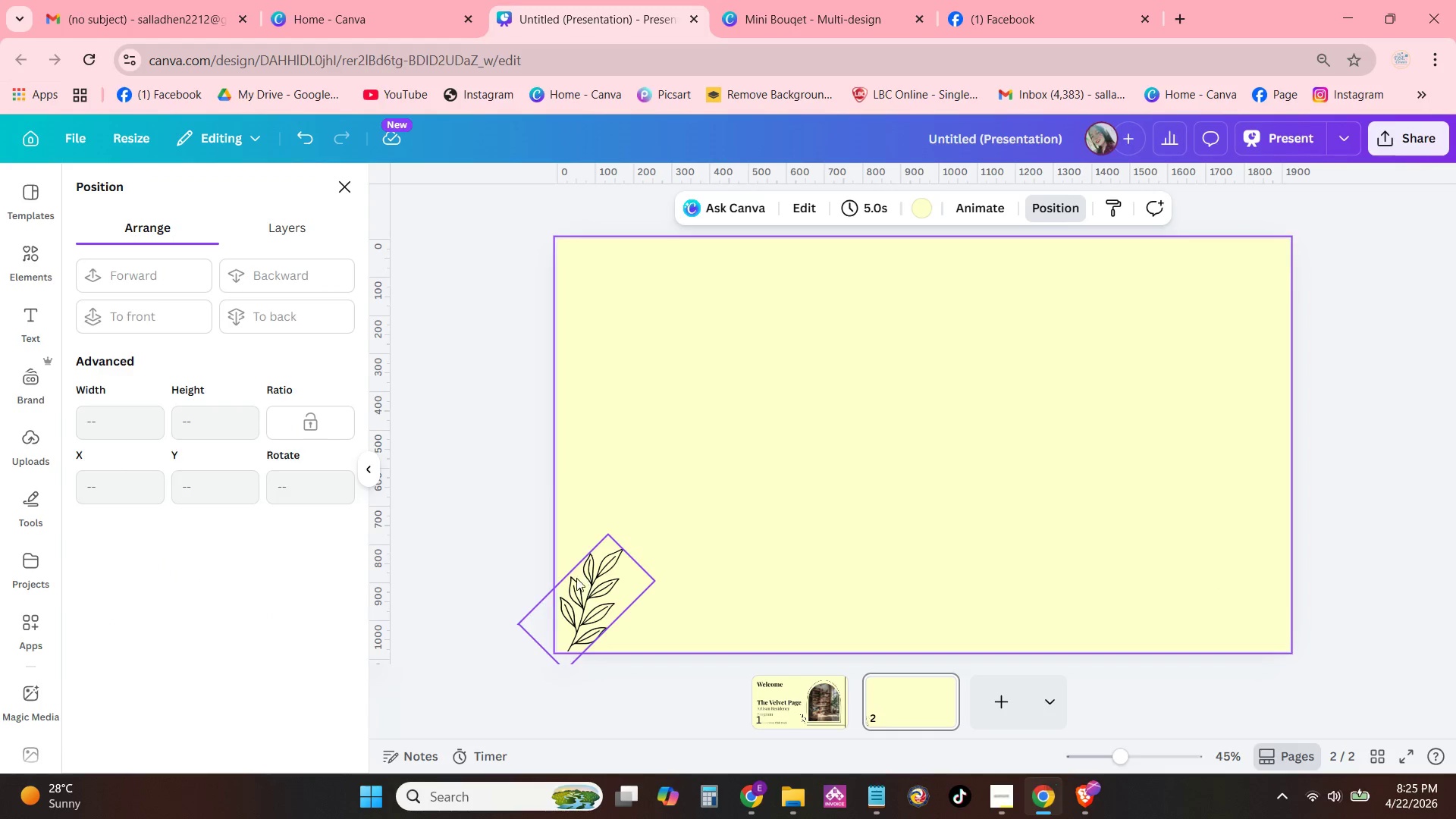 
left_click([576, 581])
 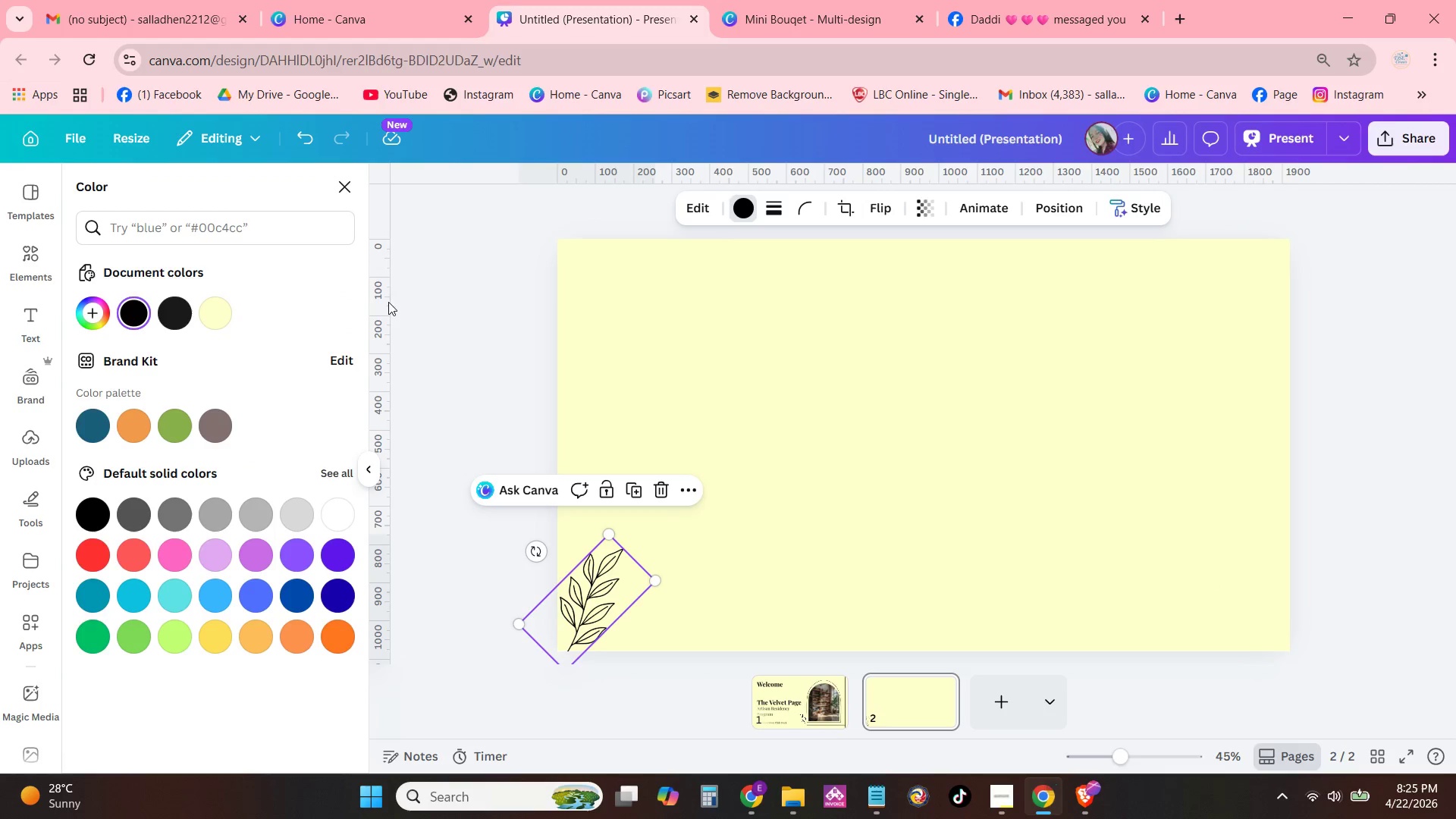 
left_click([187, 419])
 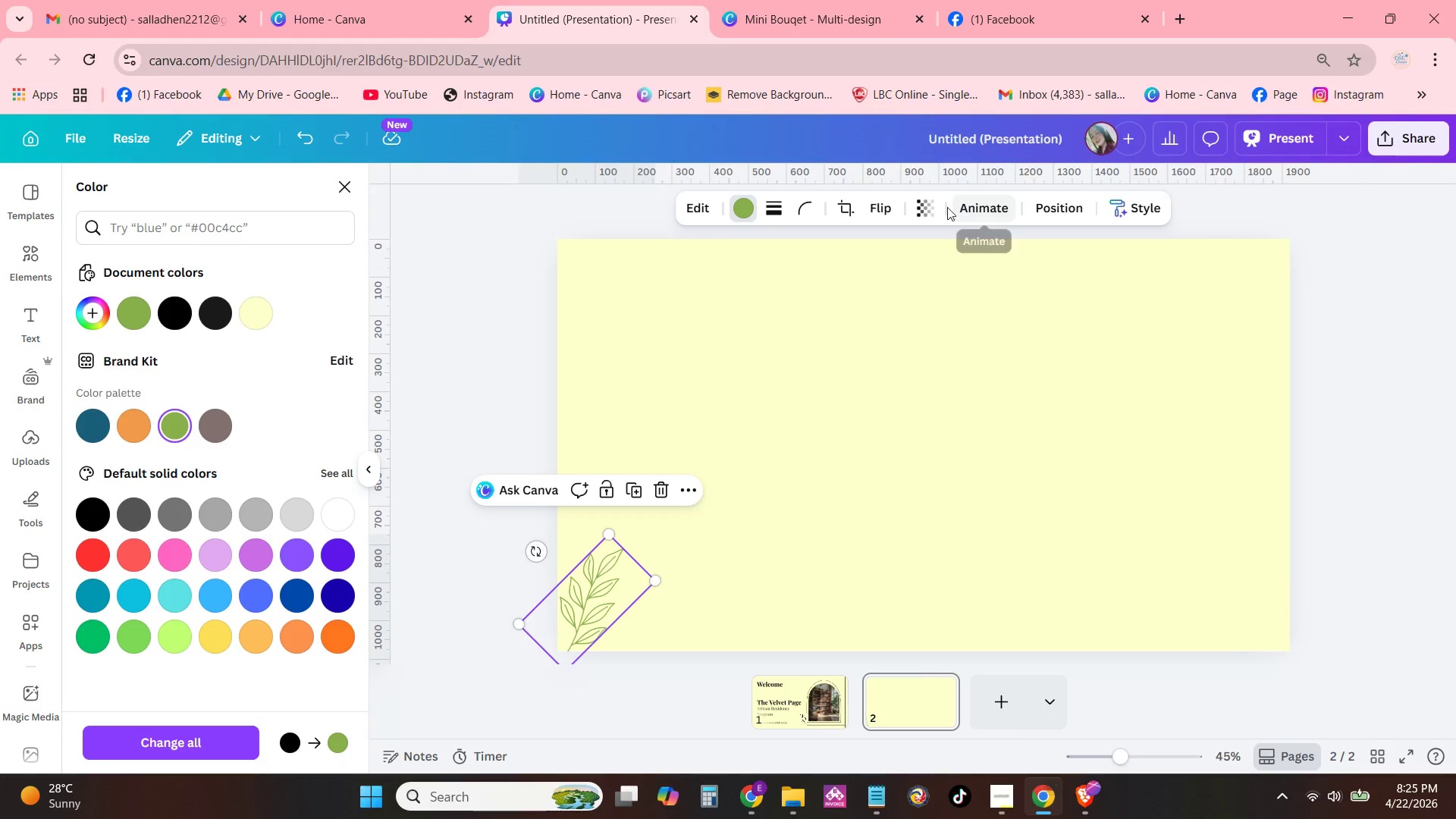 
left_click([918, 207])
 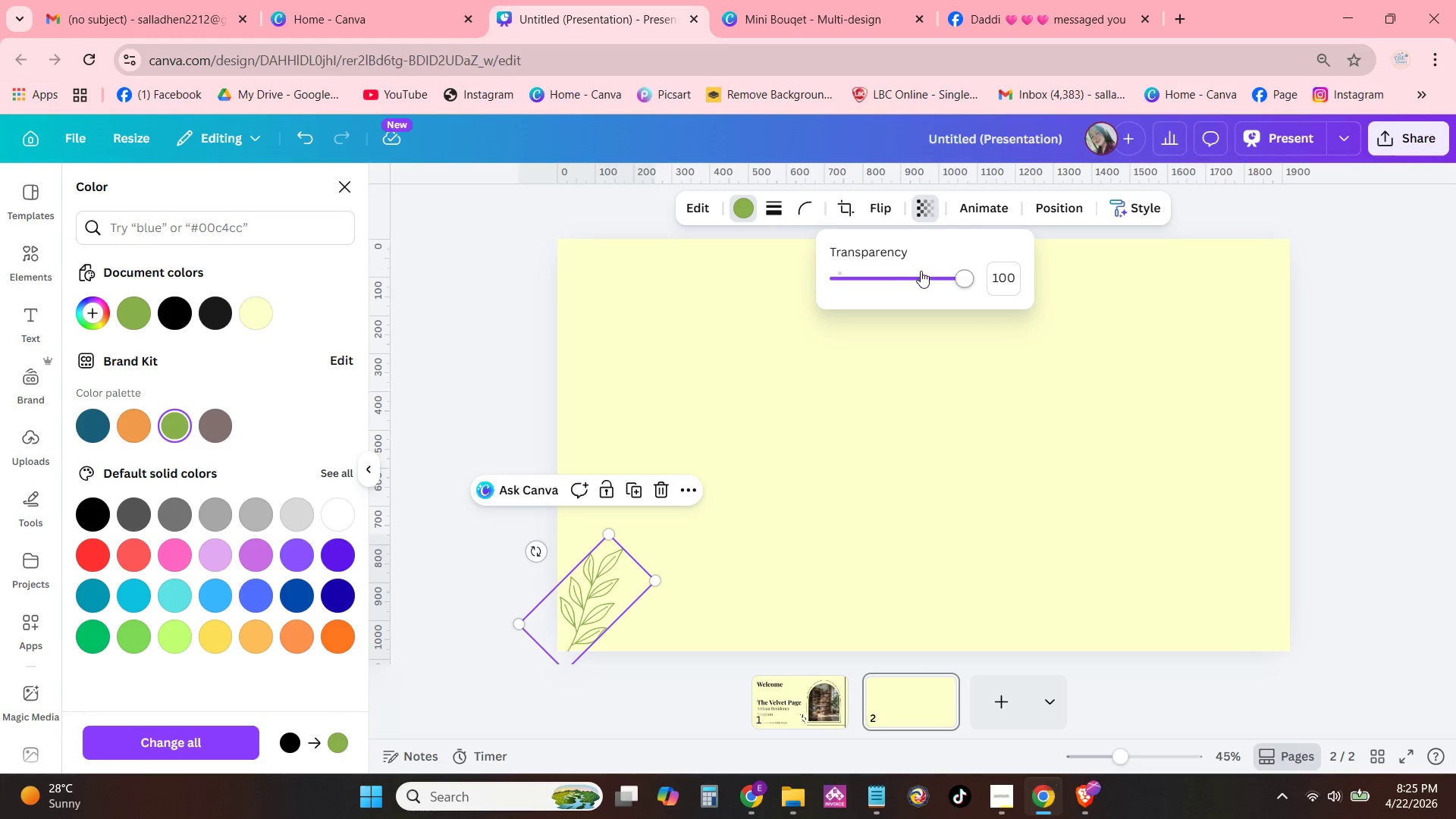 
left_click_drag(start_coordinate=[952, 272], to_coordinate=[921, 275])
 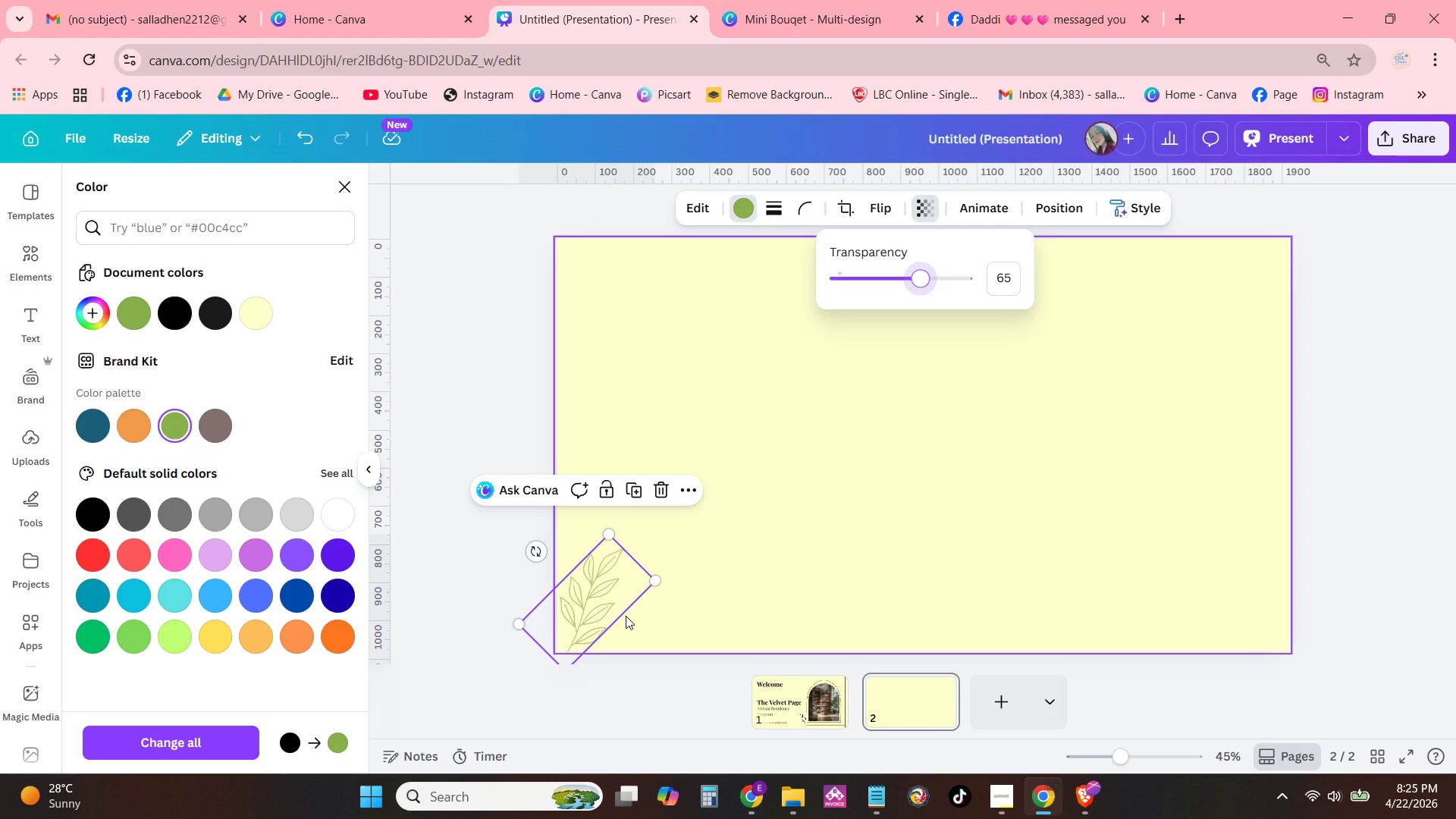 
key(Control+C)
 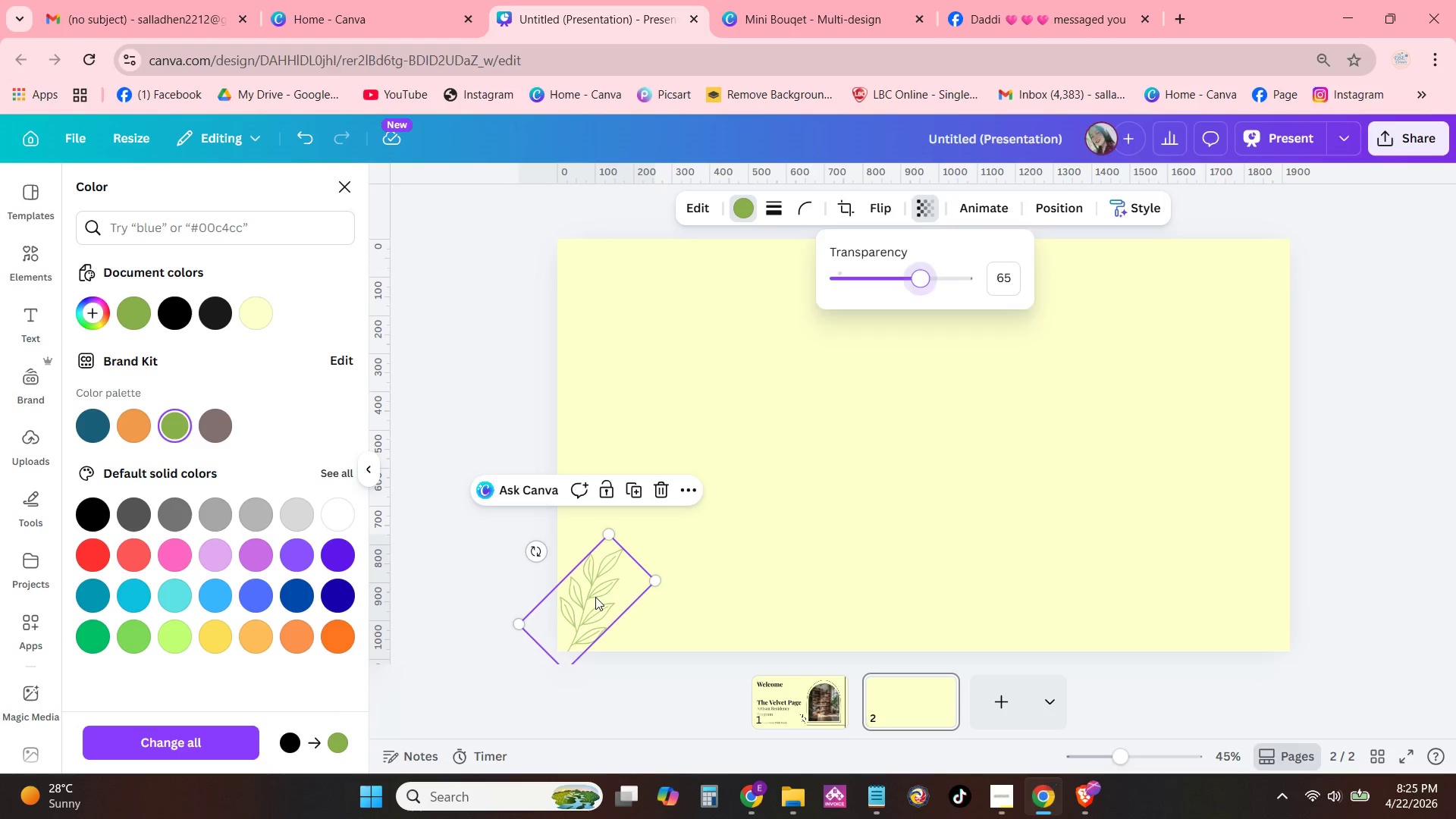 
left_click([595, 597])
 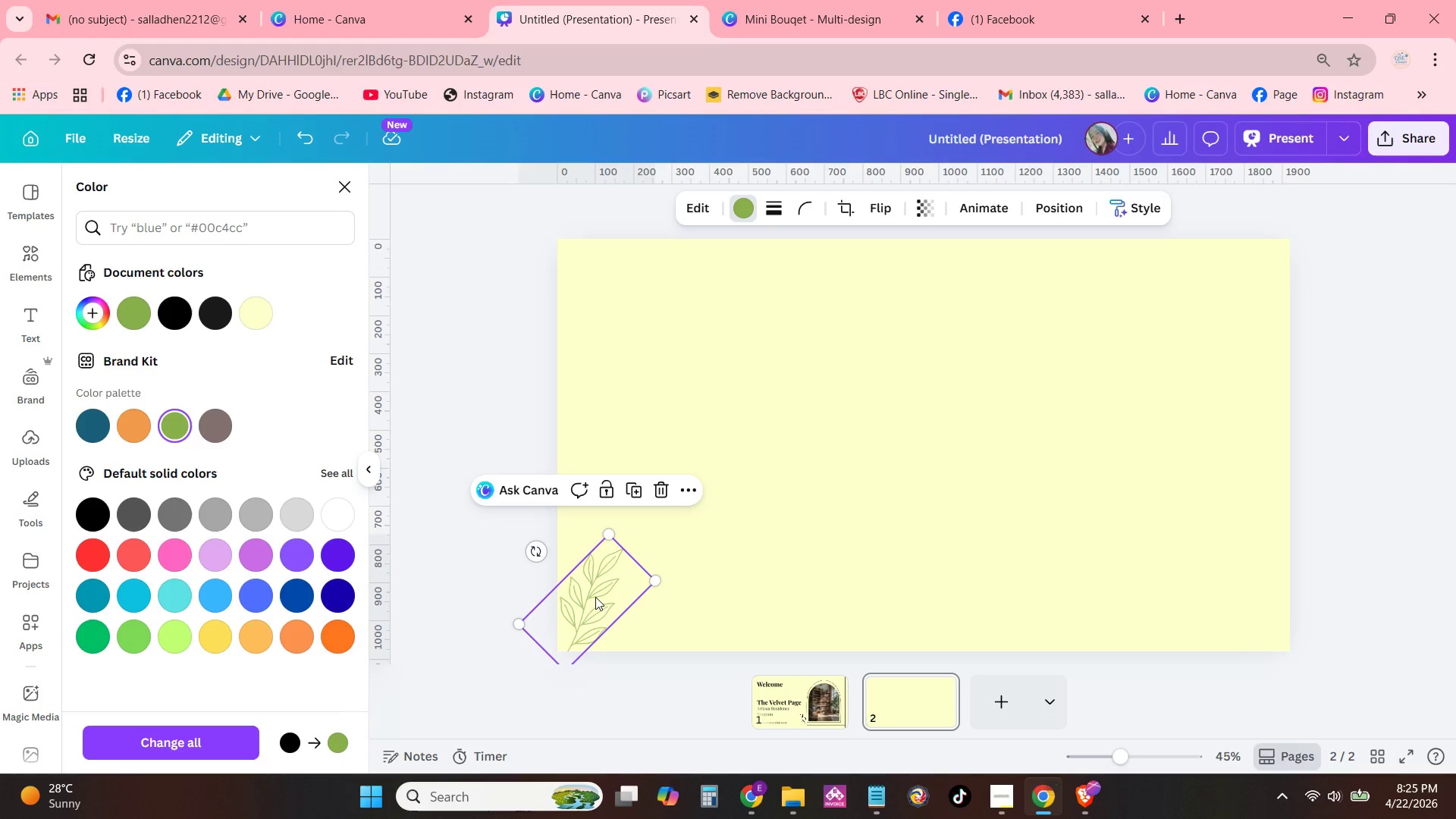 
key(Control+C)
 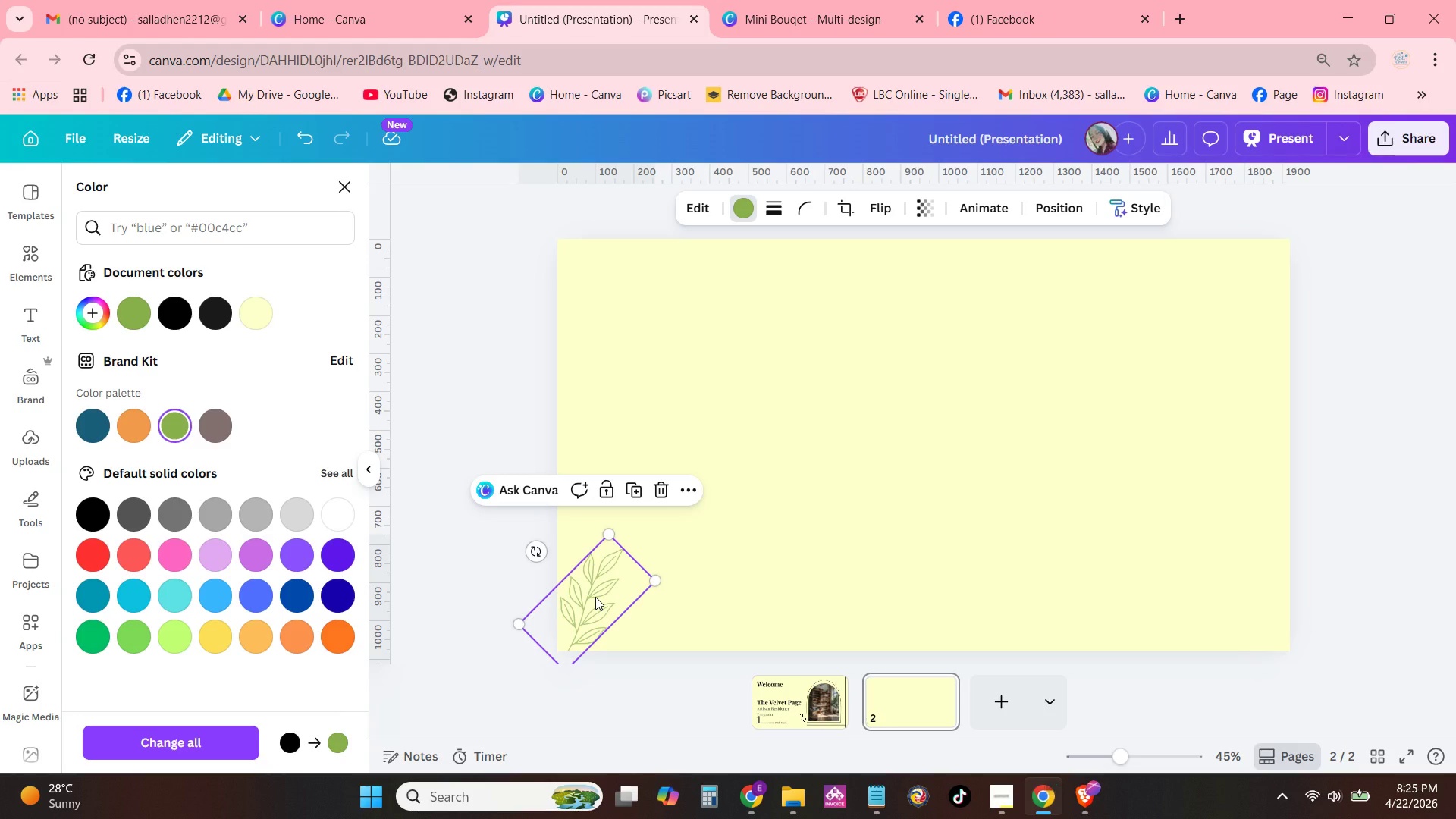 
key(Control+V)
 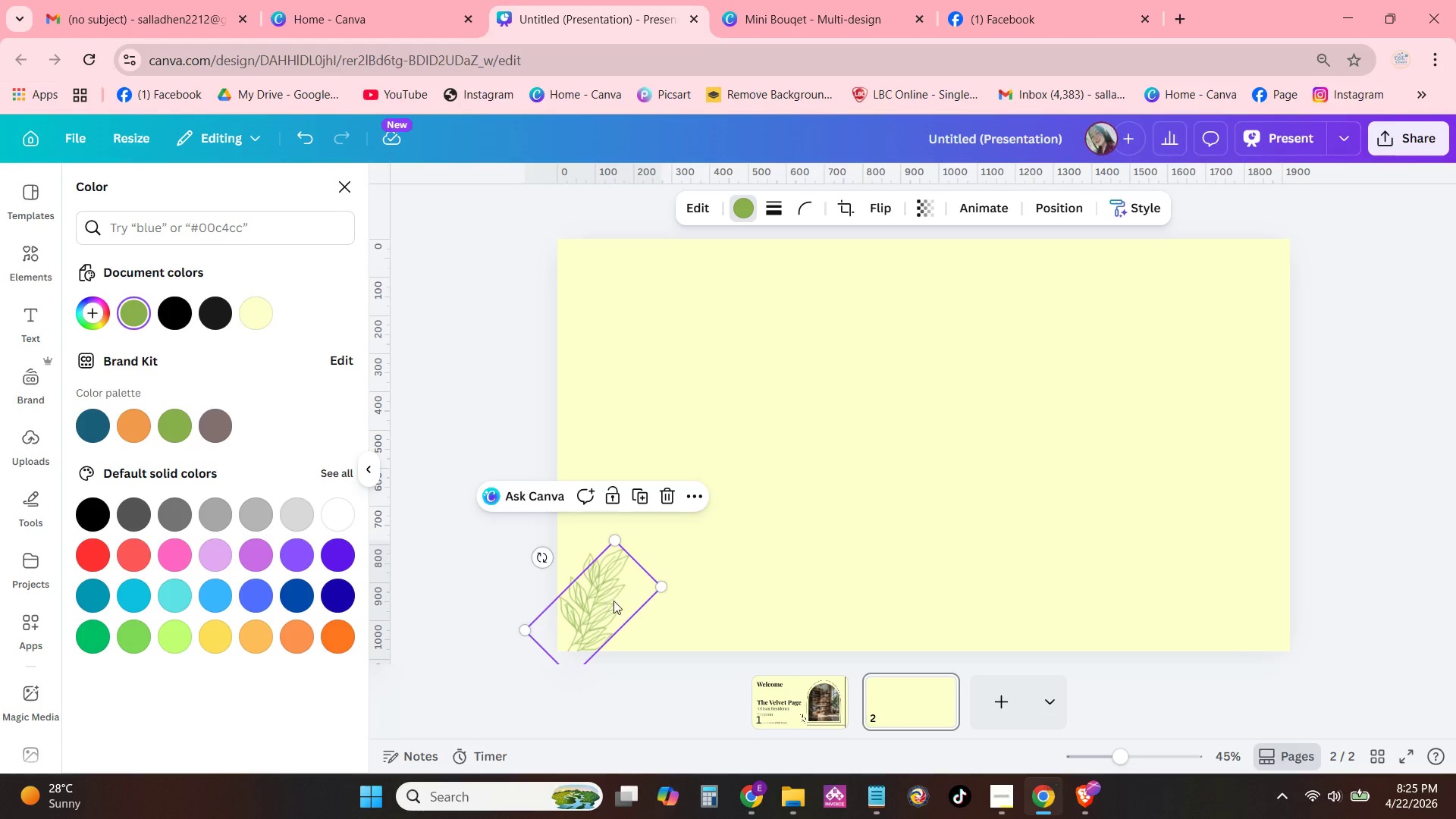 
left_click_drag(start_coordinate=[613, 601], to_coordinate=[1191, 329])
 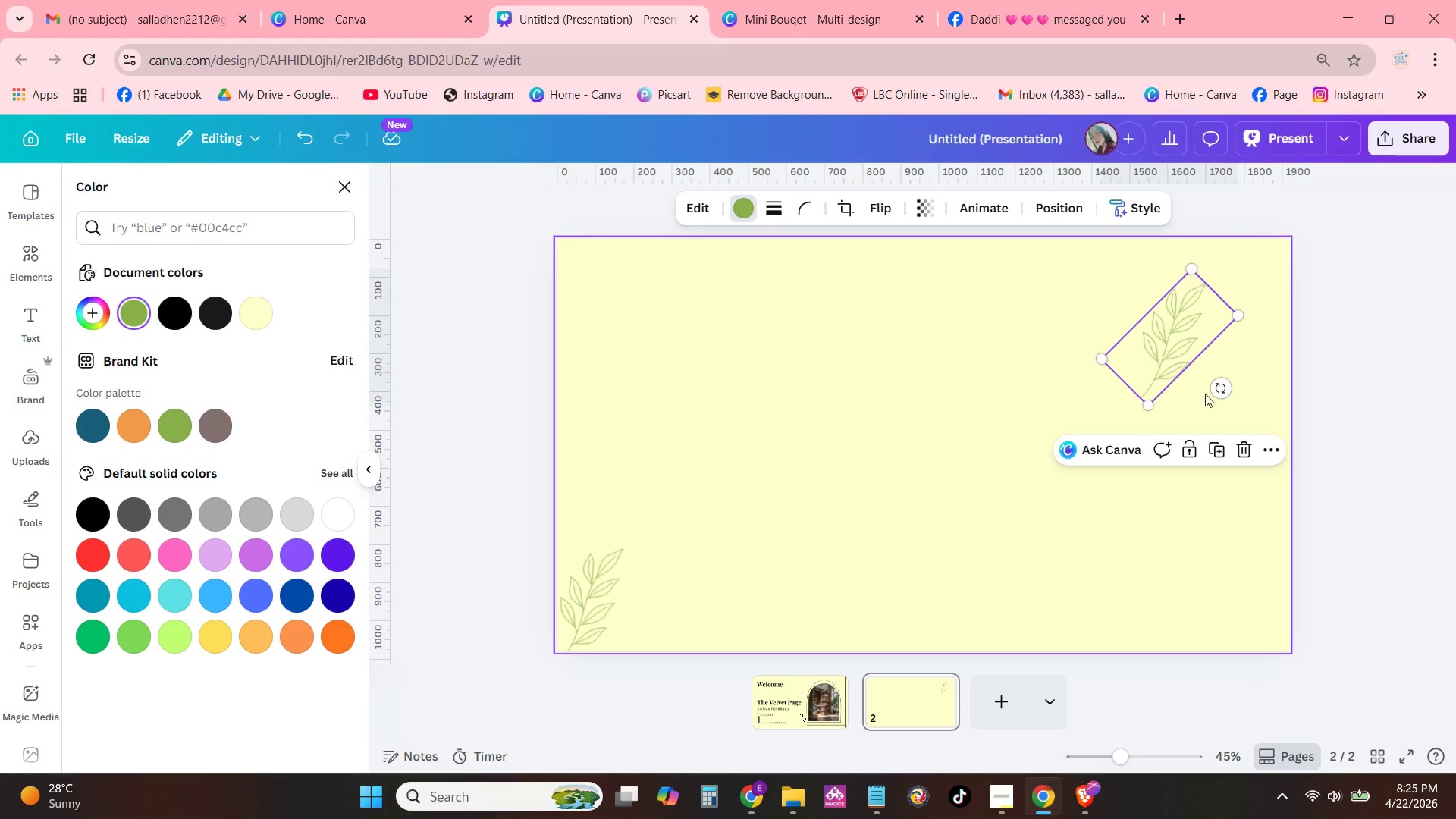 
left_click_drag(start_coordinate=[1219, 385], to_coordinate=[1149, 292])
 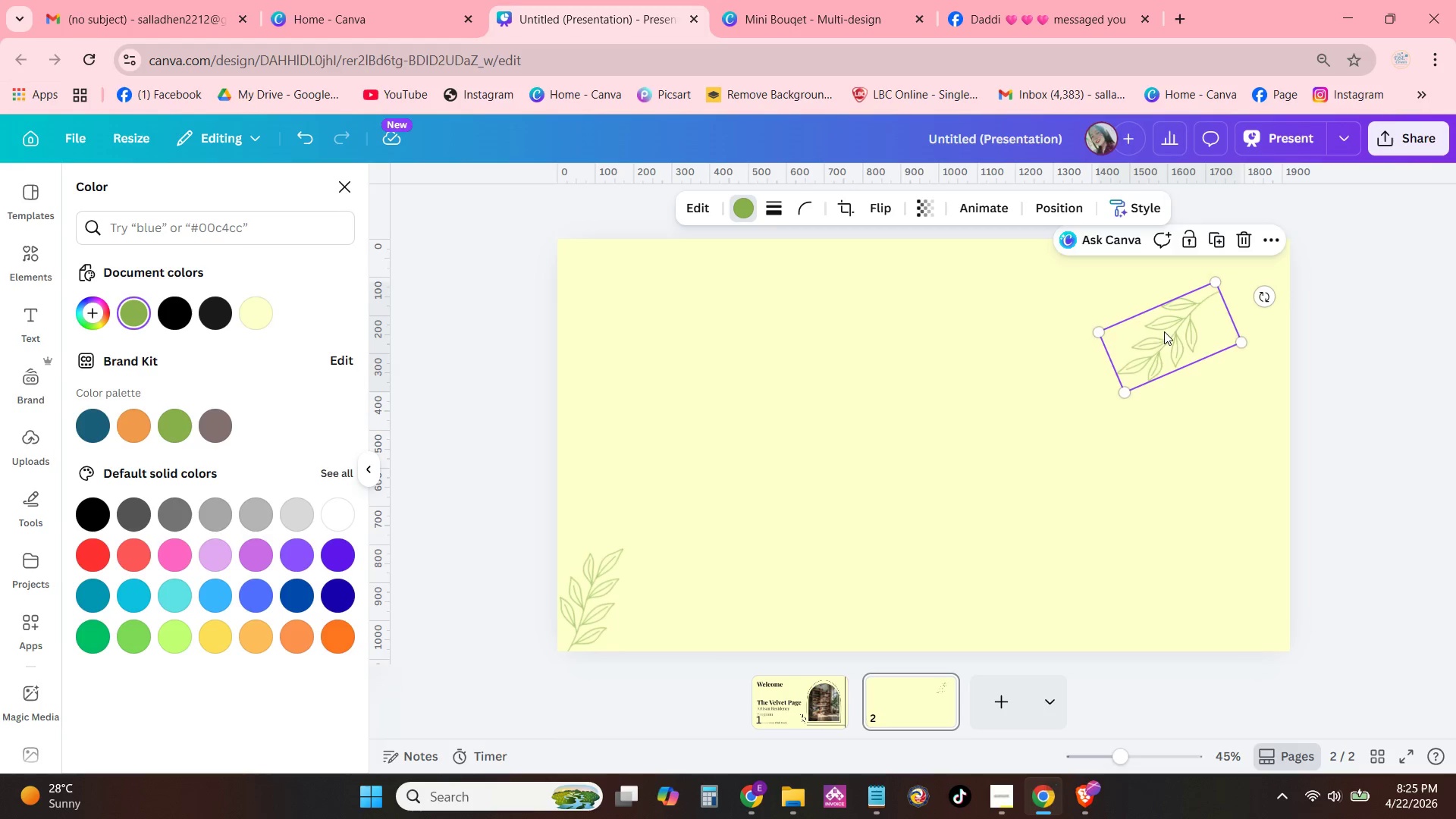 
left_click_drag(start_coordinate=[1164, 331], to_coordinate=[1241, 285])
 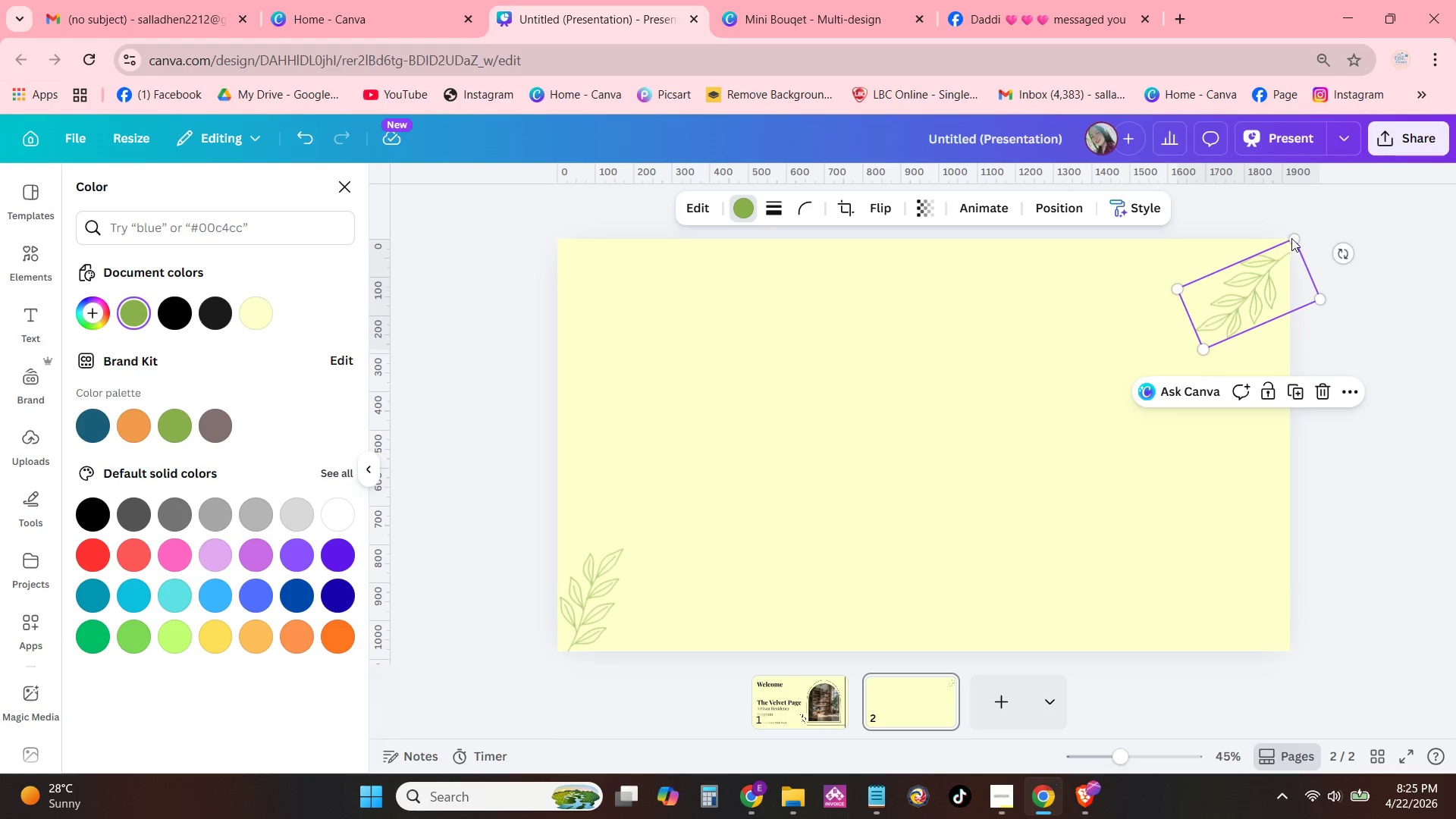 
left_click_drag(start_coordinate=[1291, 237], to_coordinate=[1296, 200])
 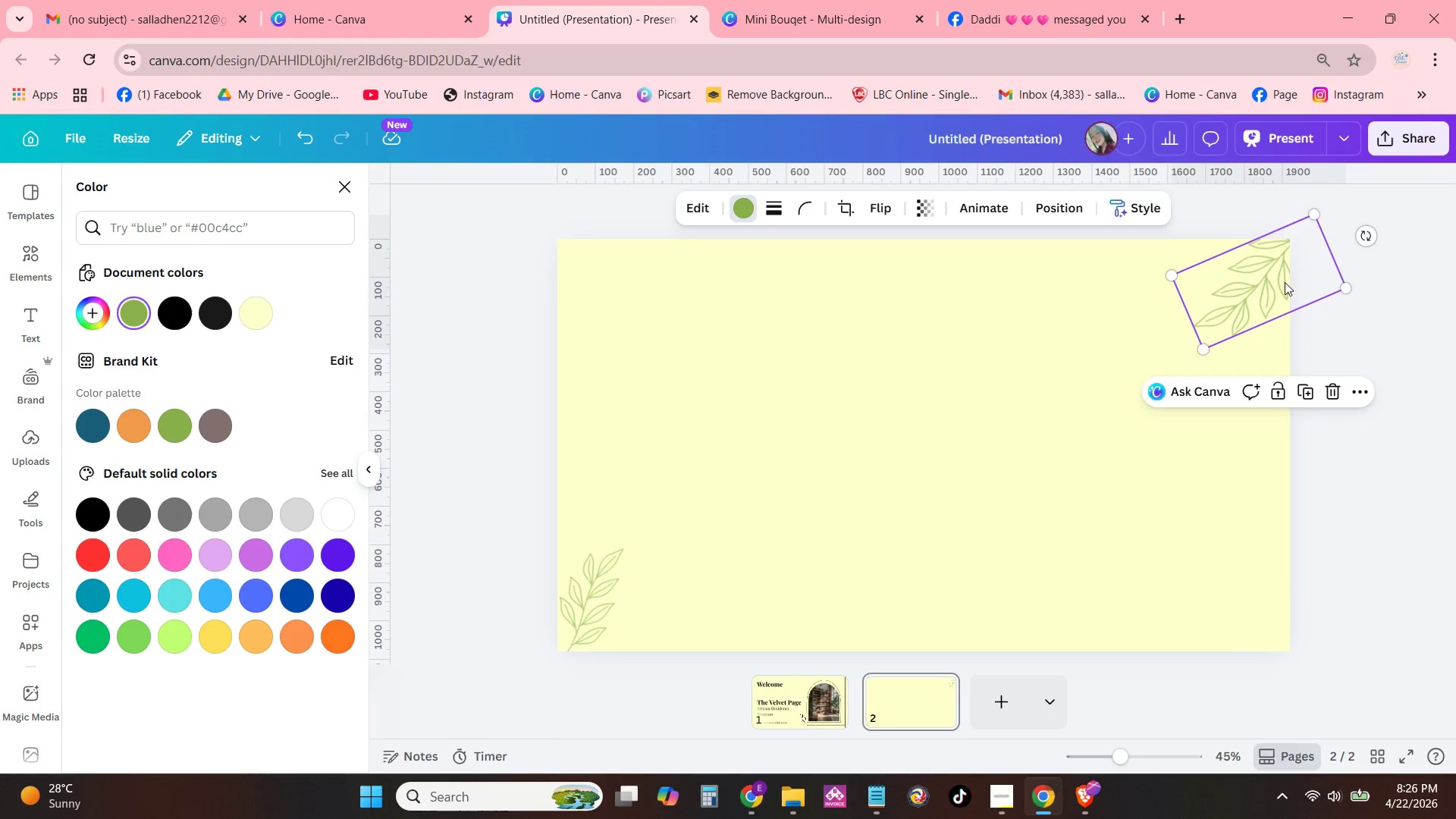 
left_click_drag(start_coordinate=[1285, 282], to_coordinate=[1294, 265])
 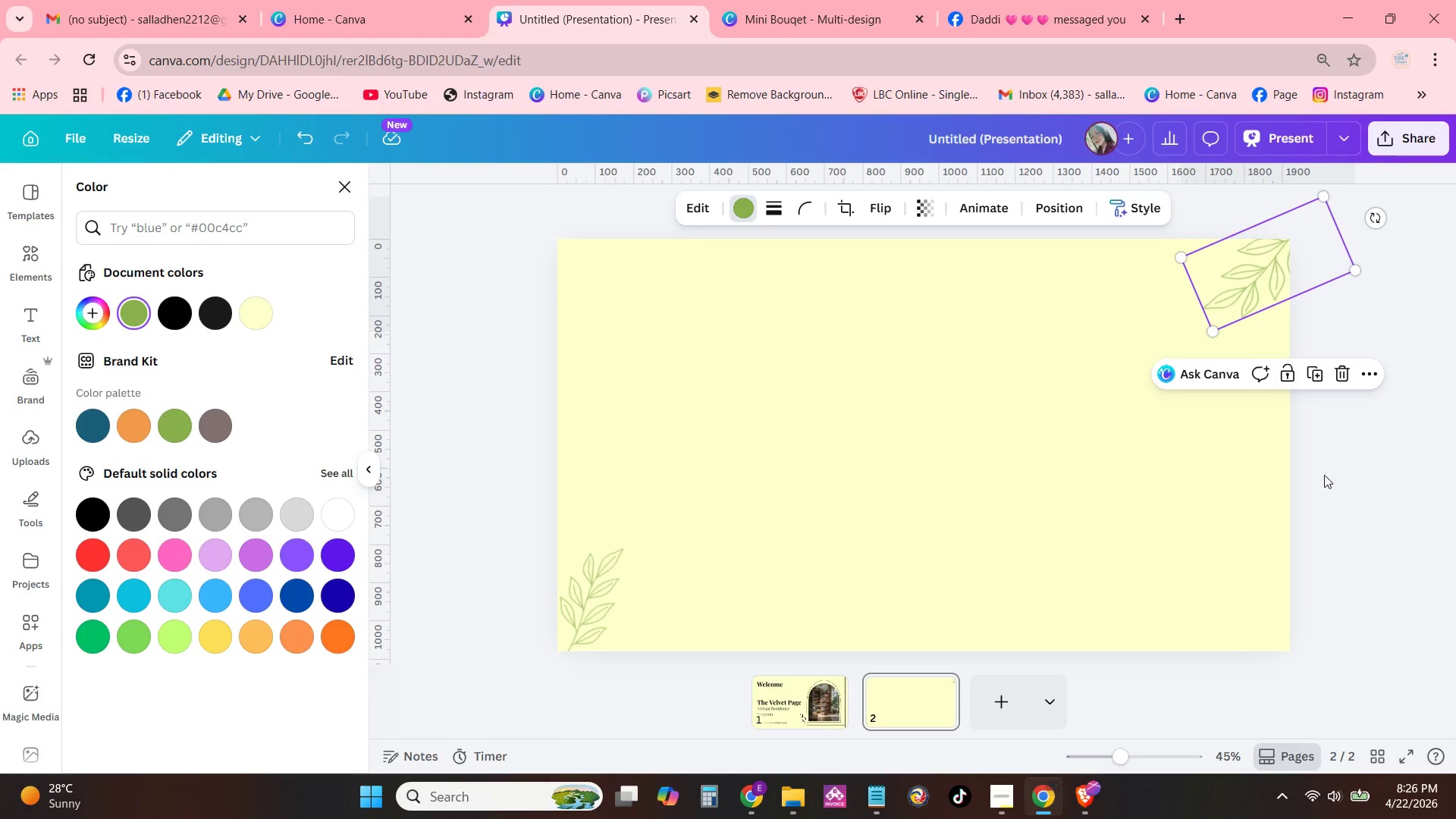 
left_click([1324, 475])
 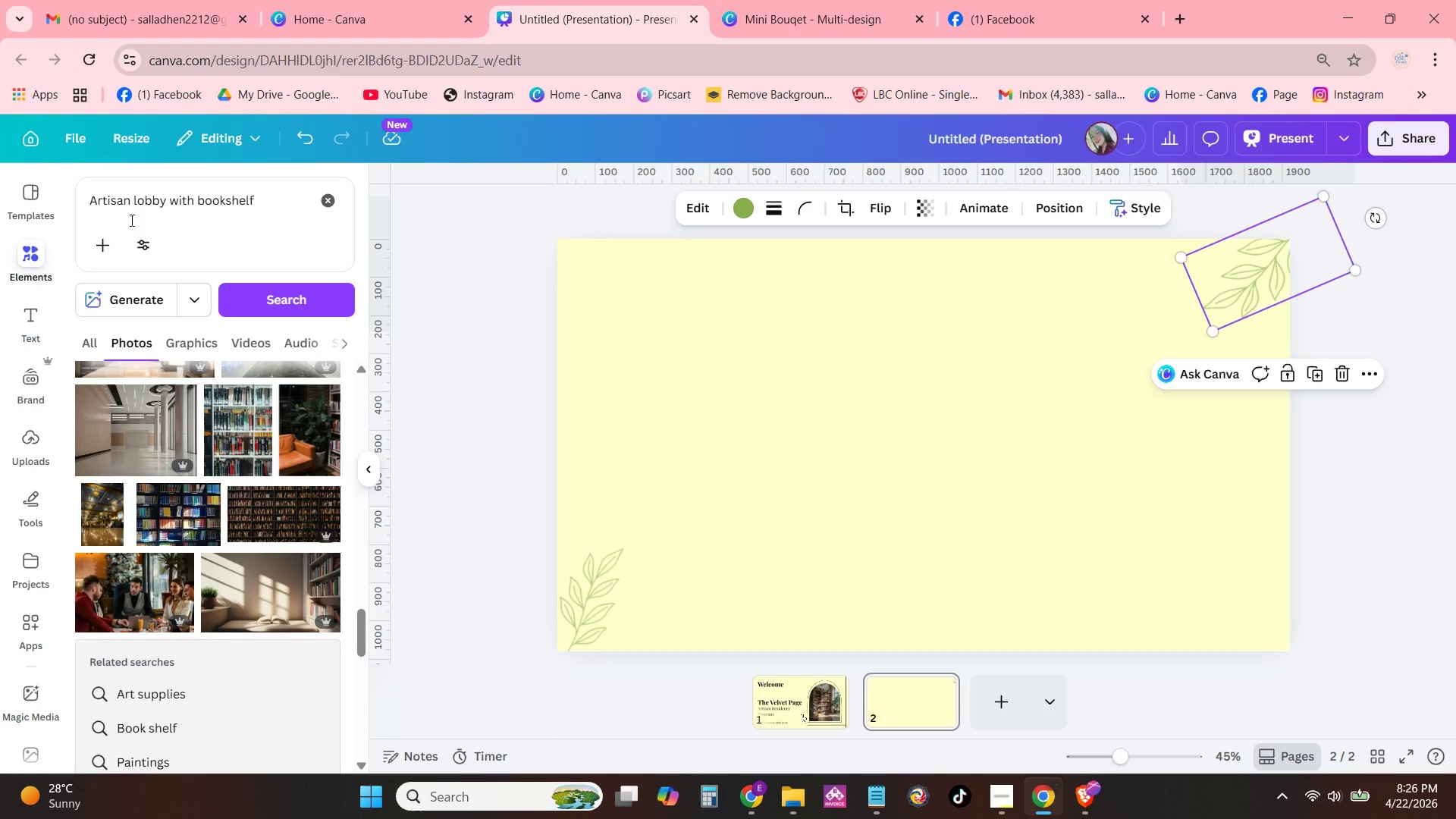 
left_click([327, 195])
 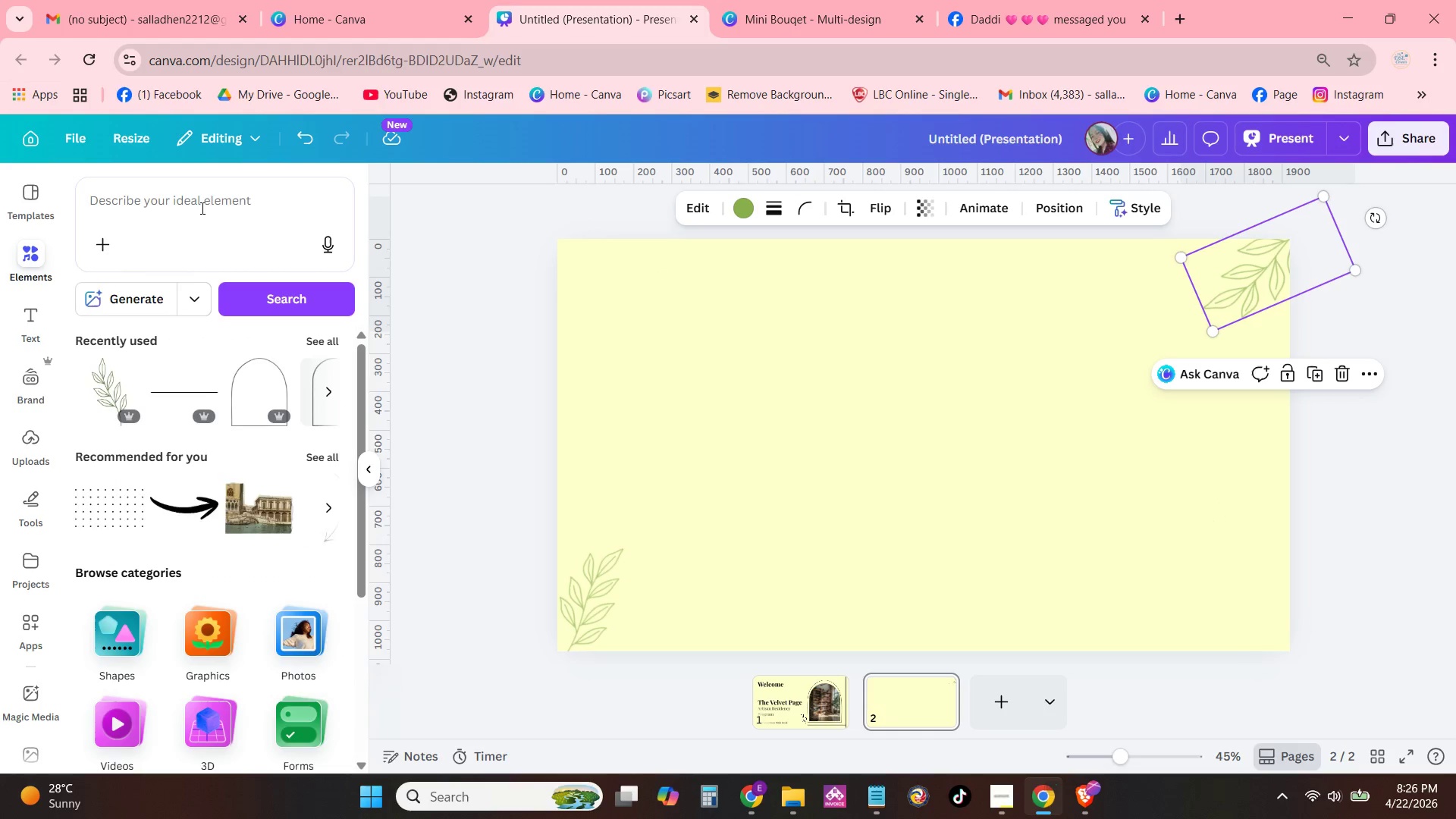 
left_click([201, 208])
 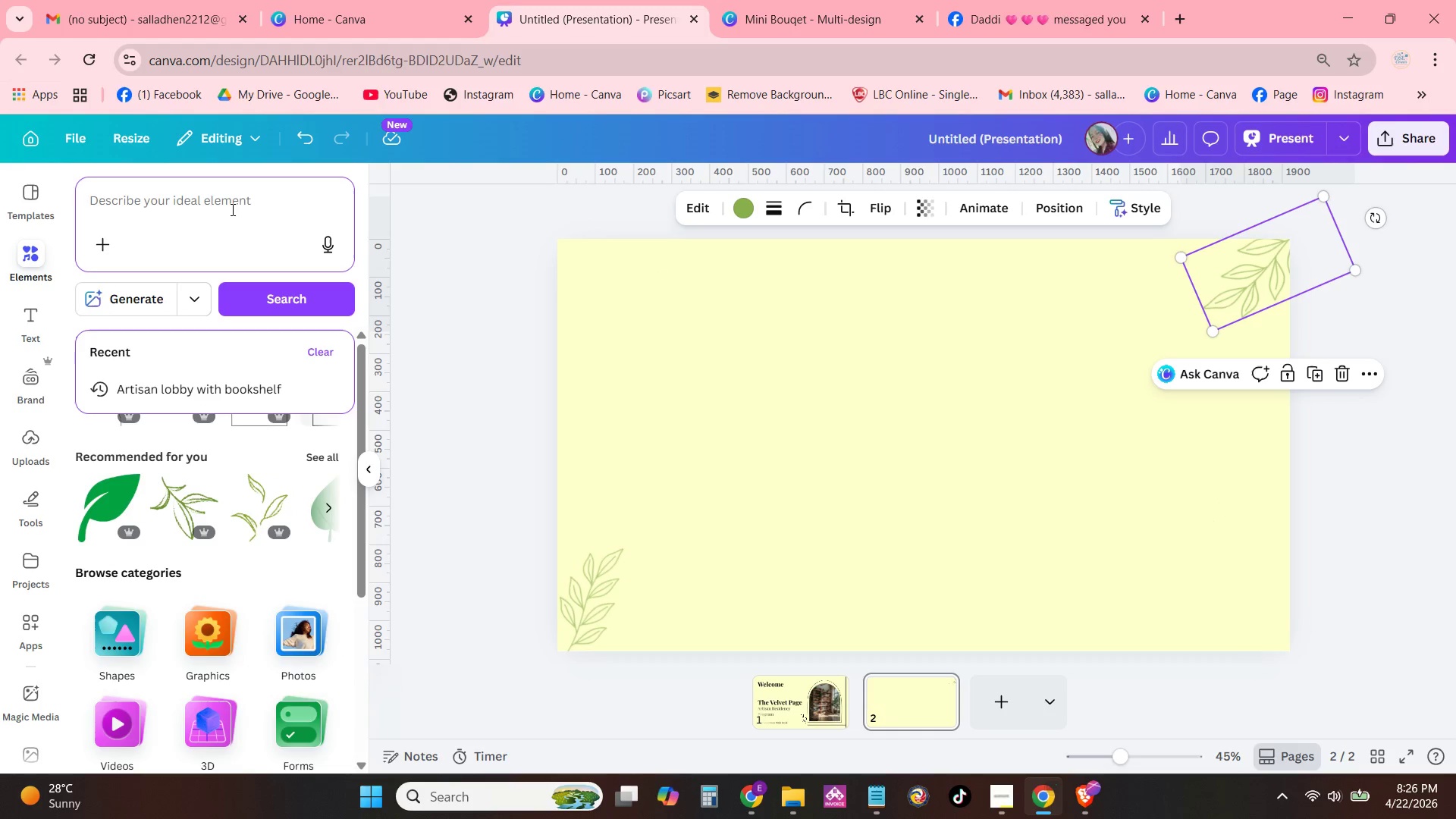 
type(line)
 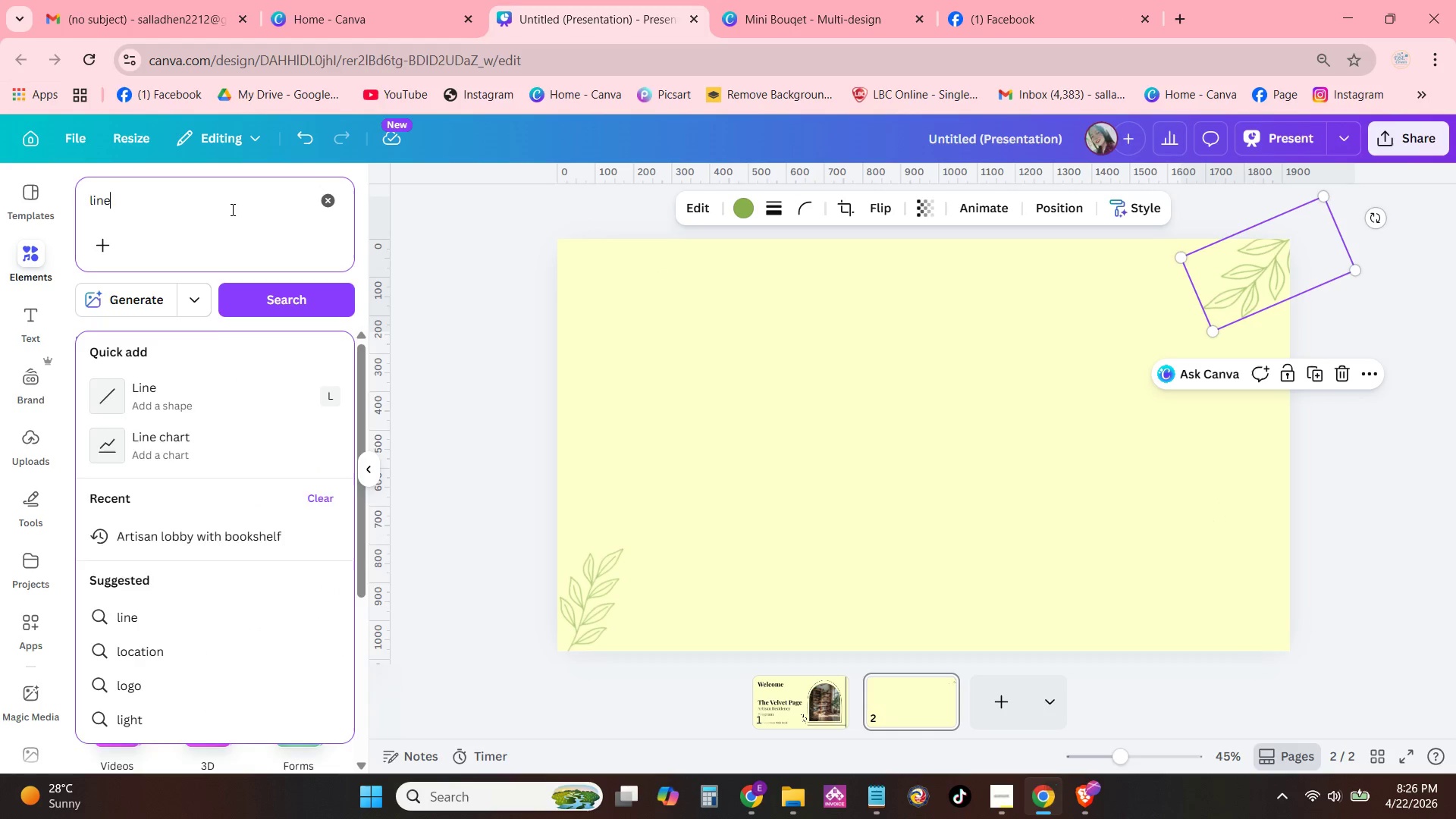 
key(Enter)
 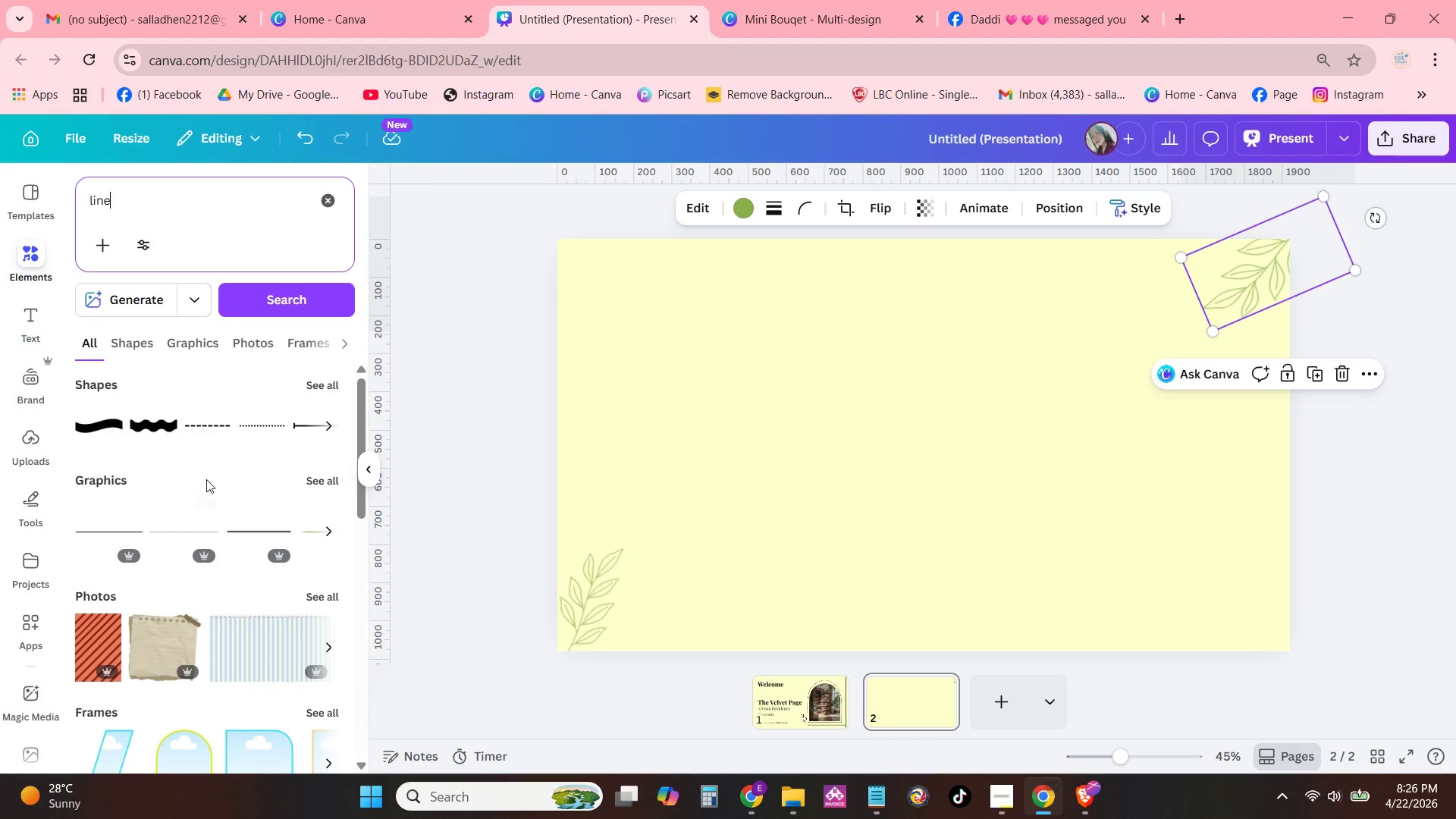 
left_click([324, 381])
 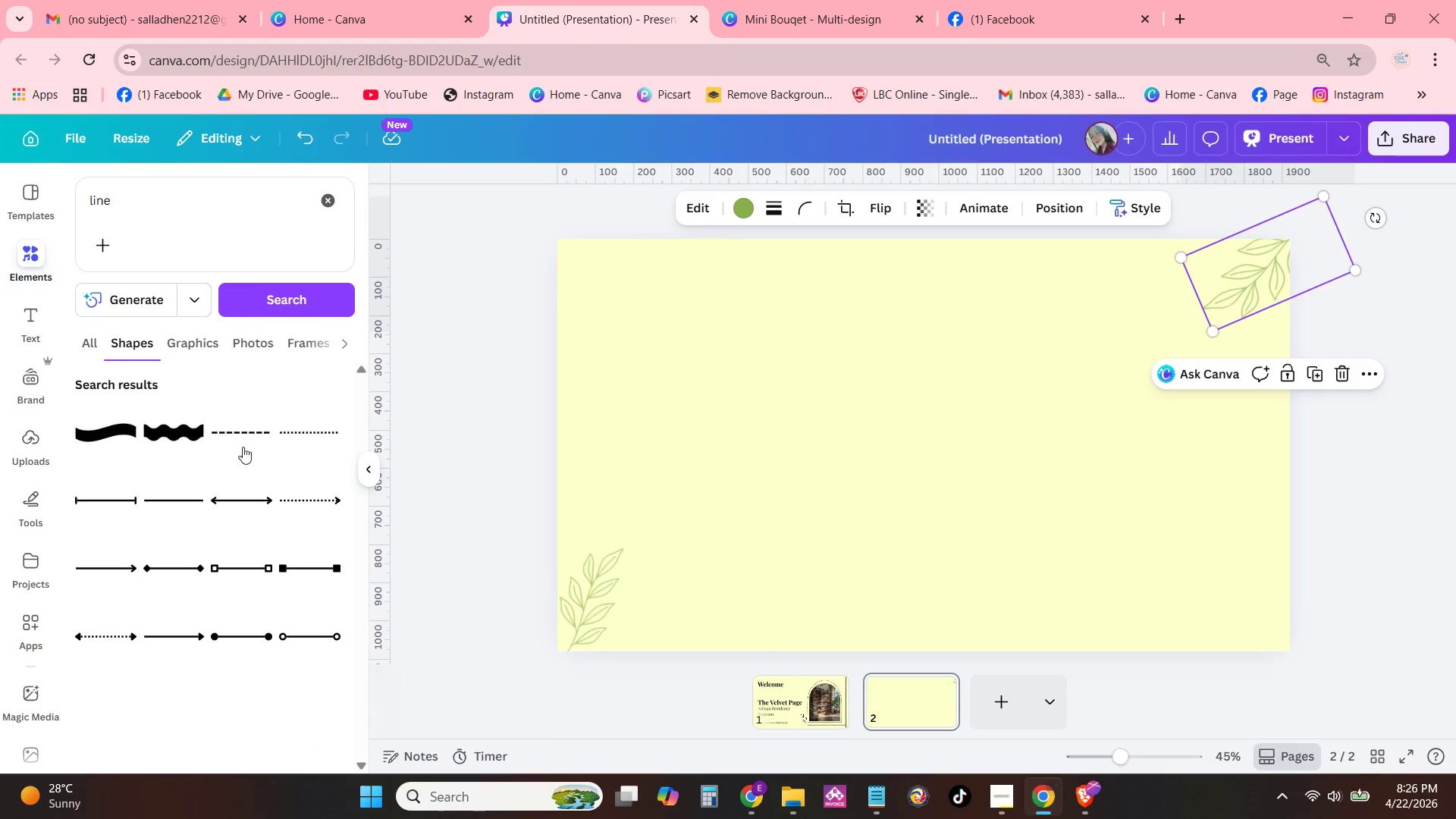 
left_click([183, 494])
 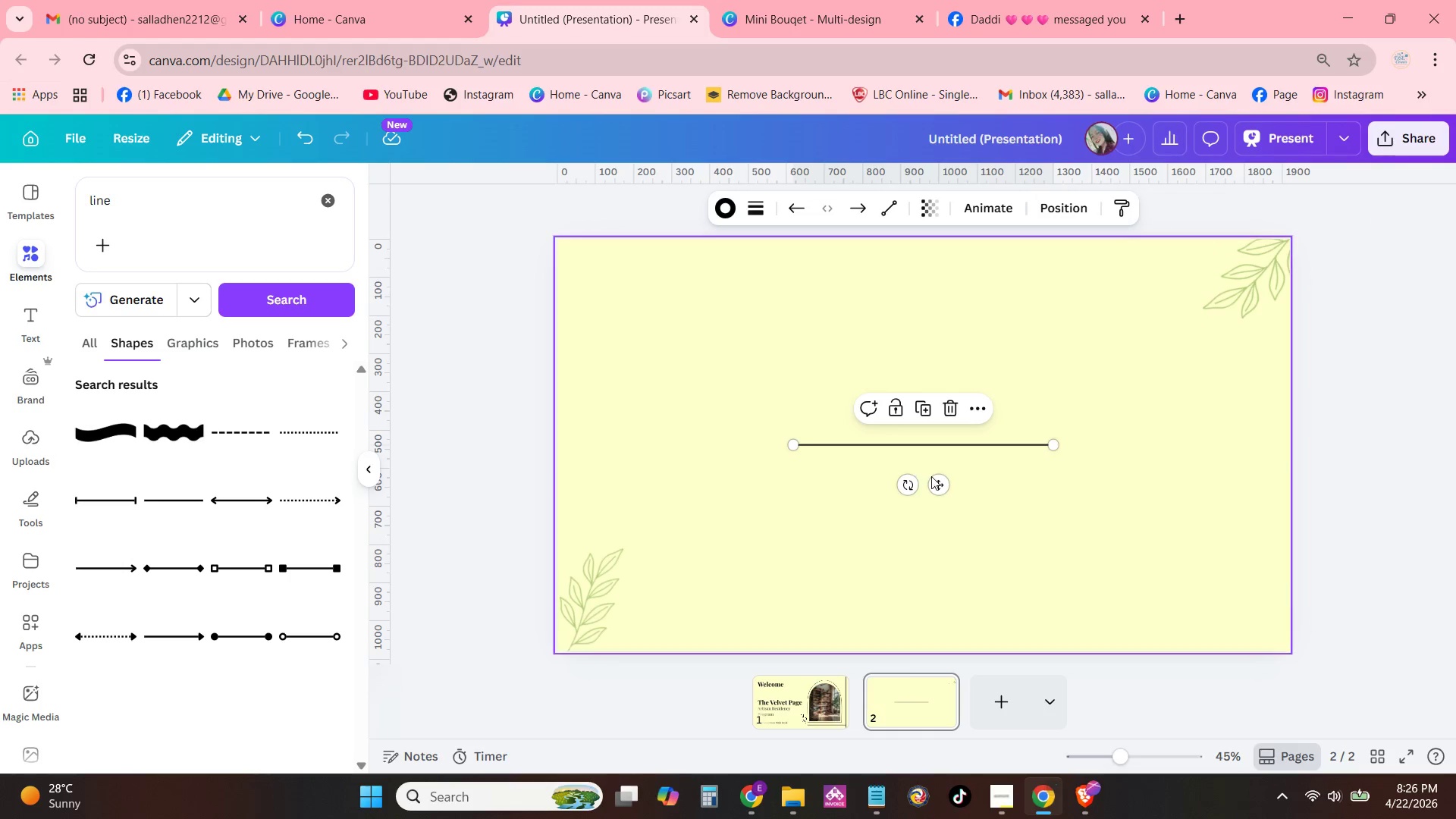 
left_click_drag(start_coordinate=[940, 491], to_coordinate=[704, 326])
 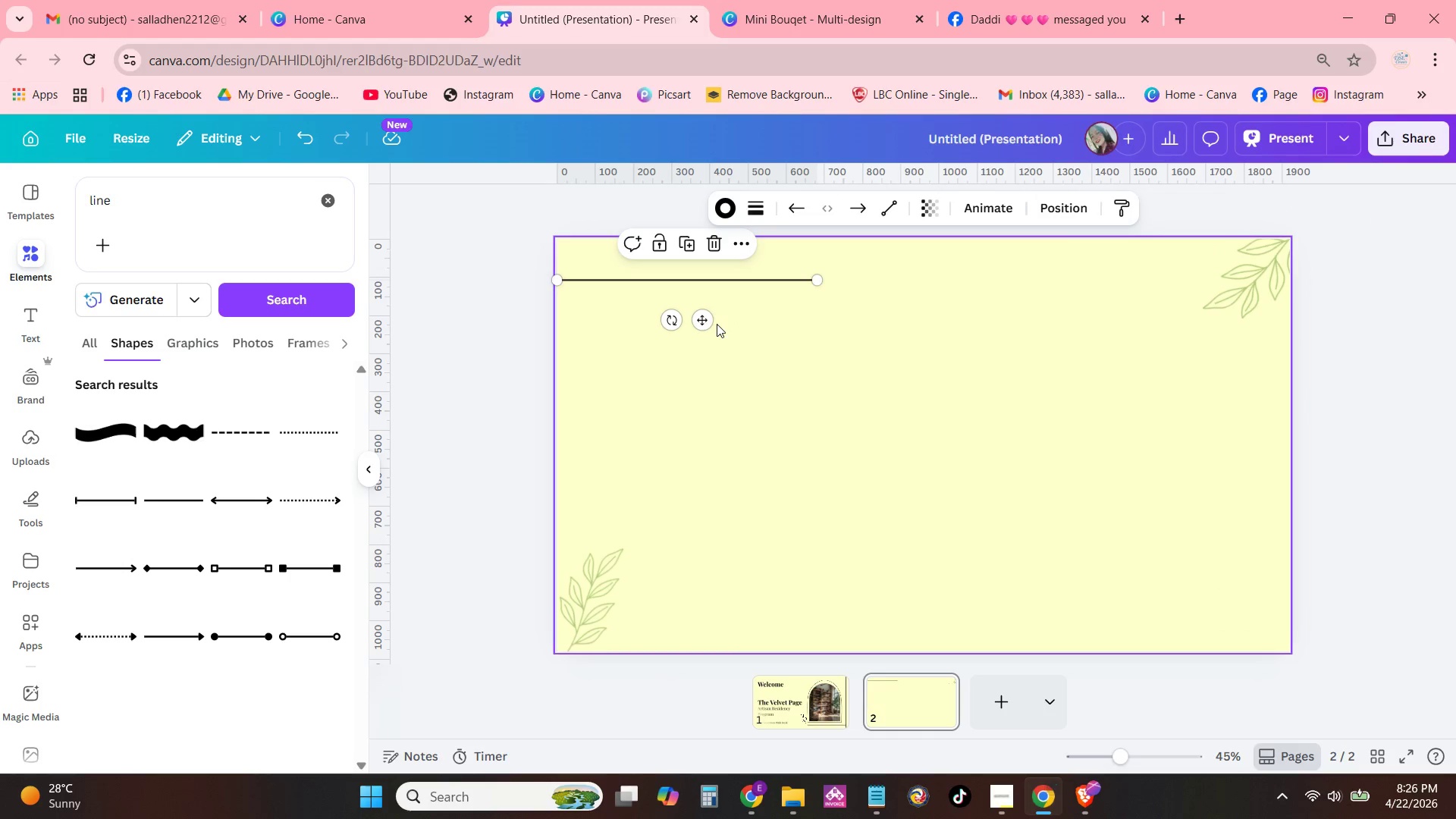 
left_click_drag(start_coordinate=[703, 322], to_coordinate=[1178, 350])
 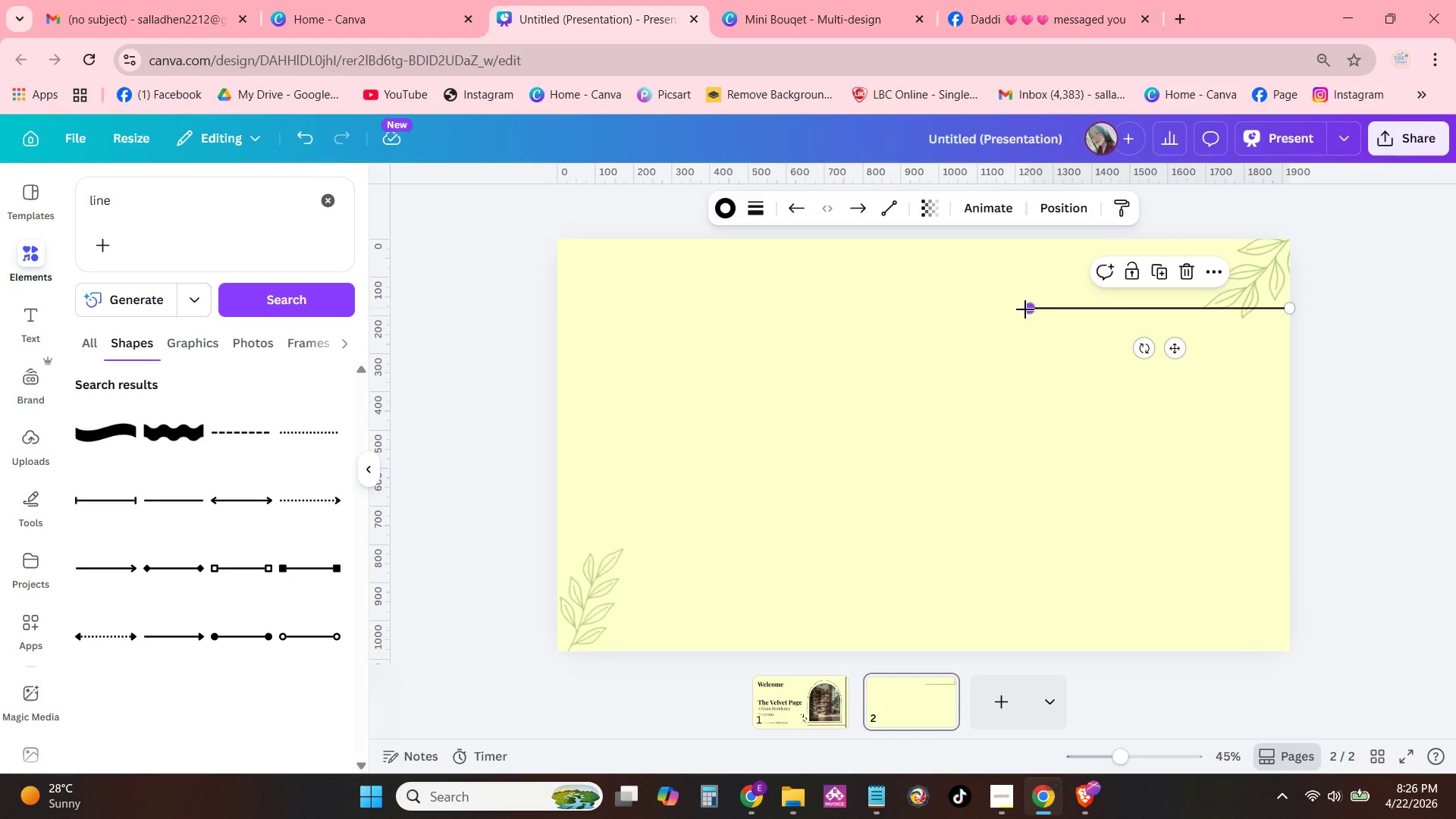 
left_click_drag(start_coordinate=[1025, 309], to_coordinate=[555, 300])
 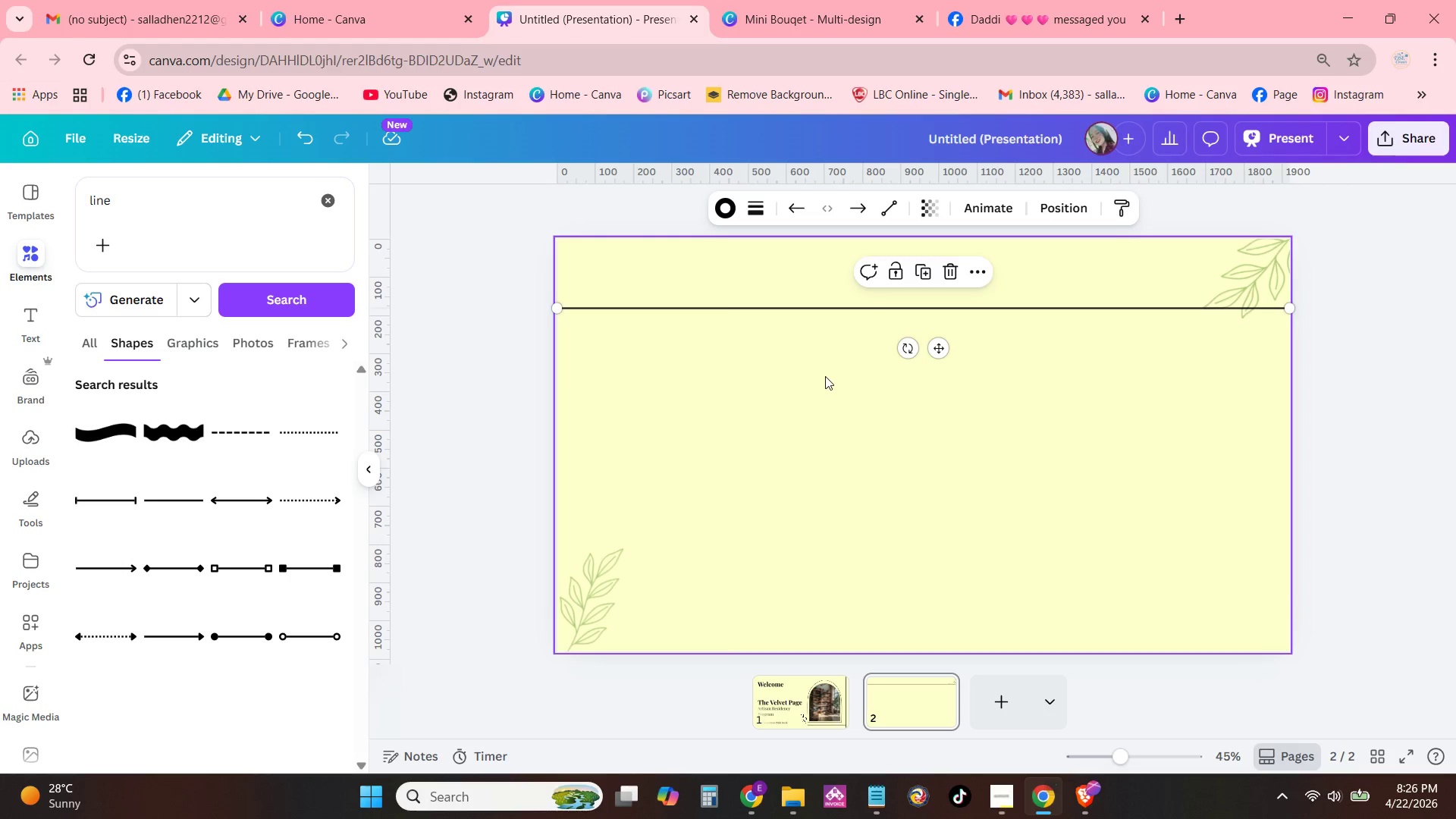 
left_click([825, 376])
 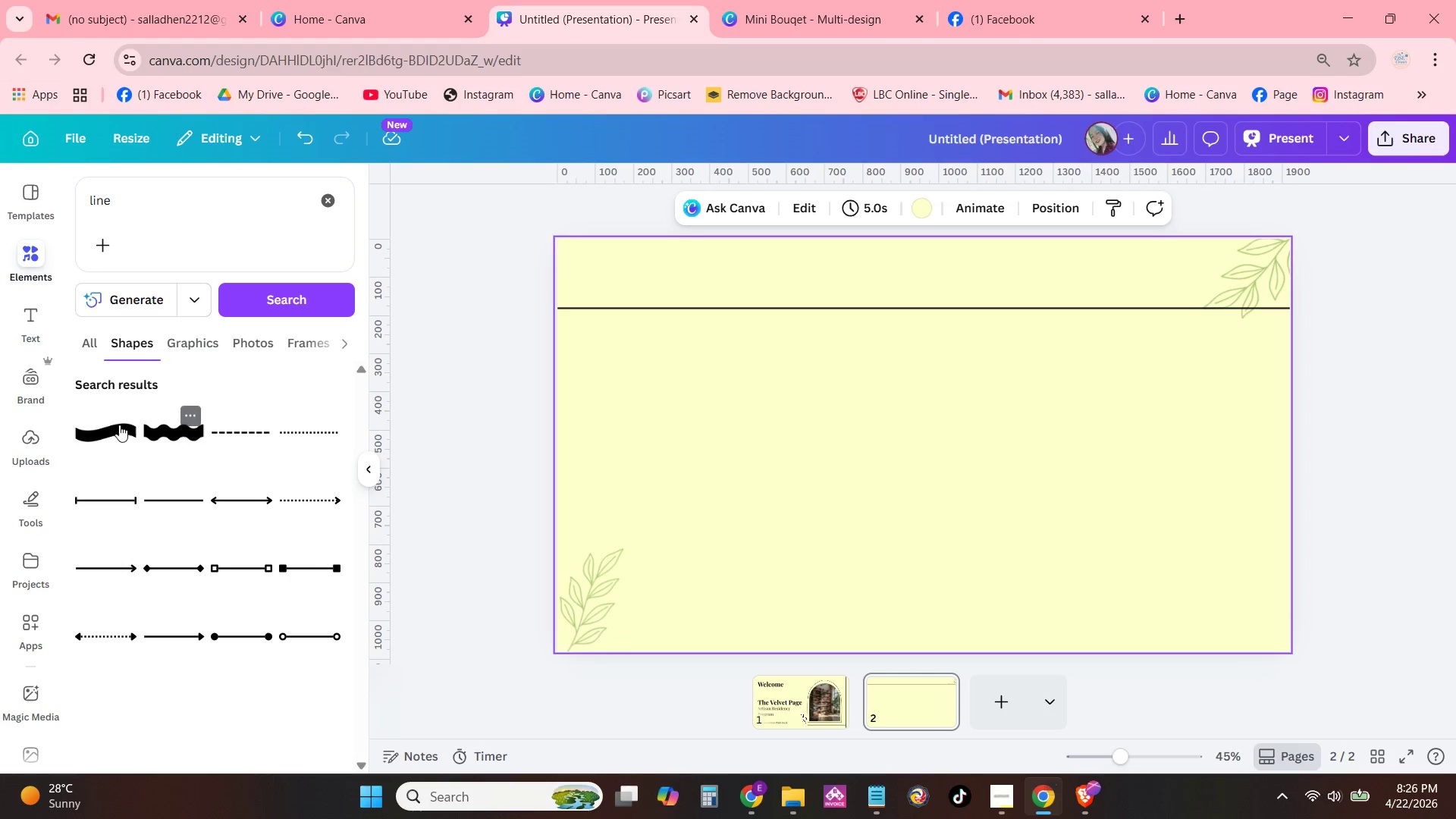 
left_click([775, 680])
 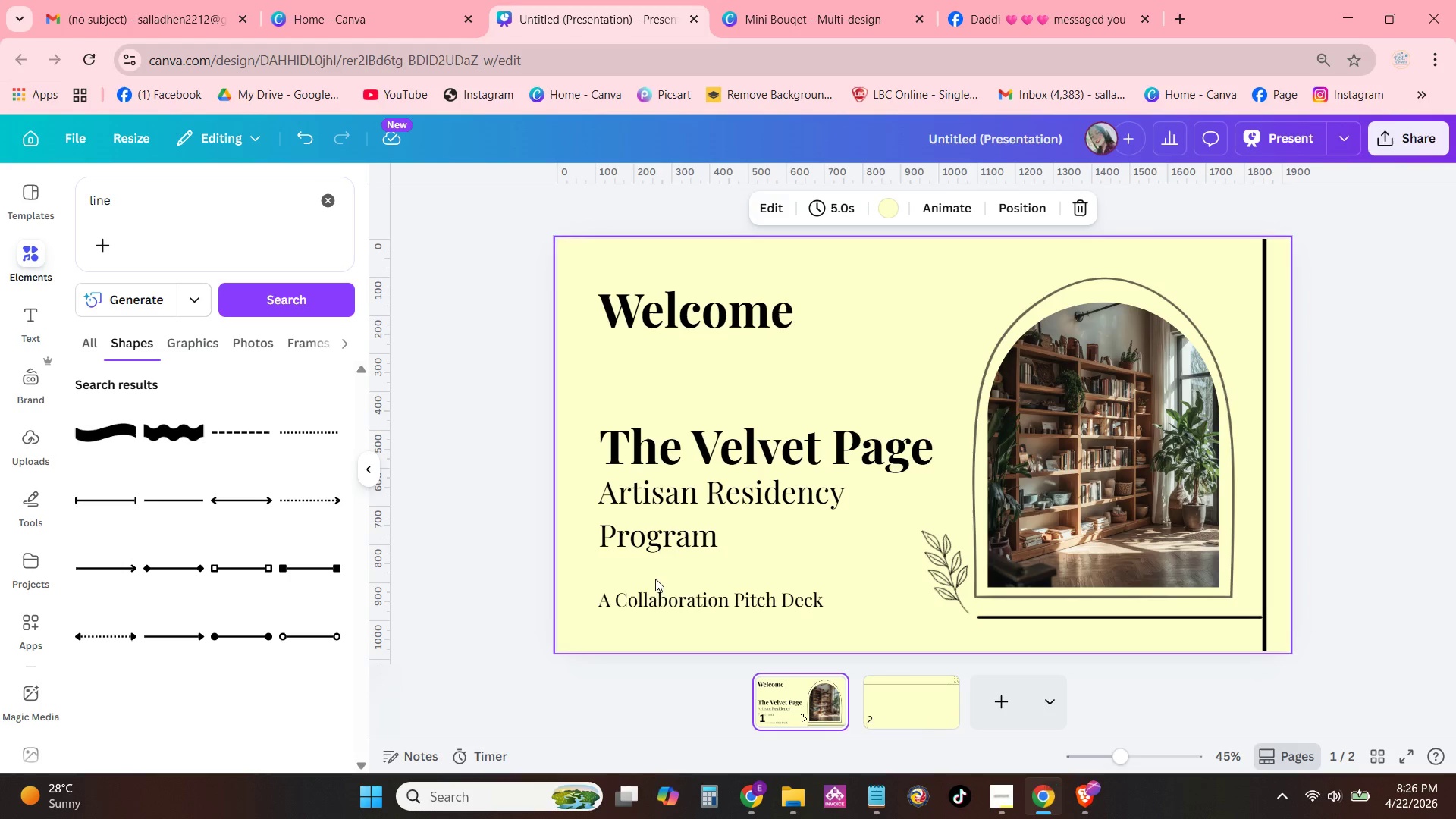 
left_click([670, 599])
 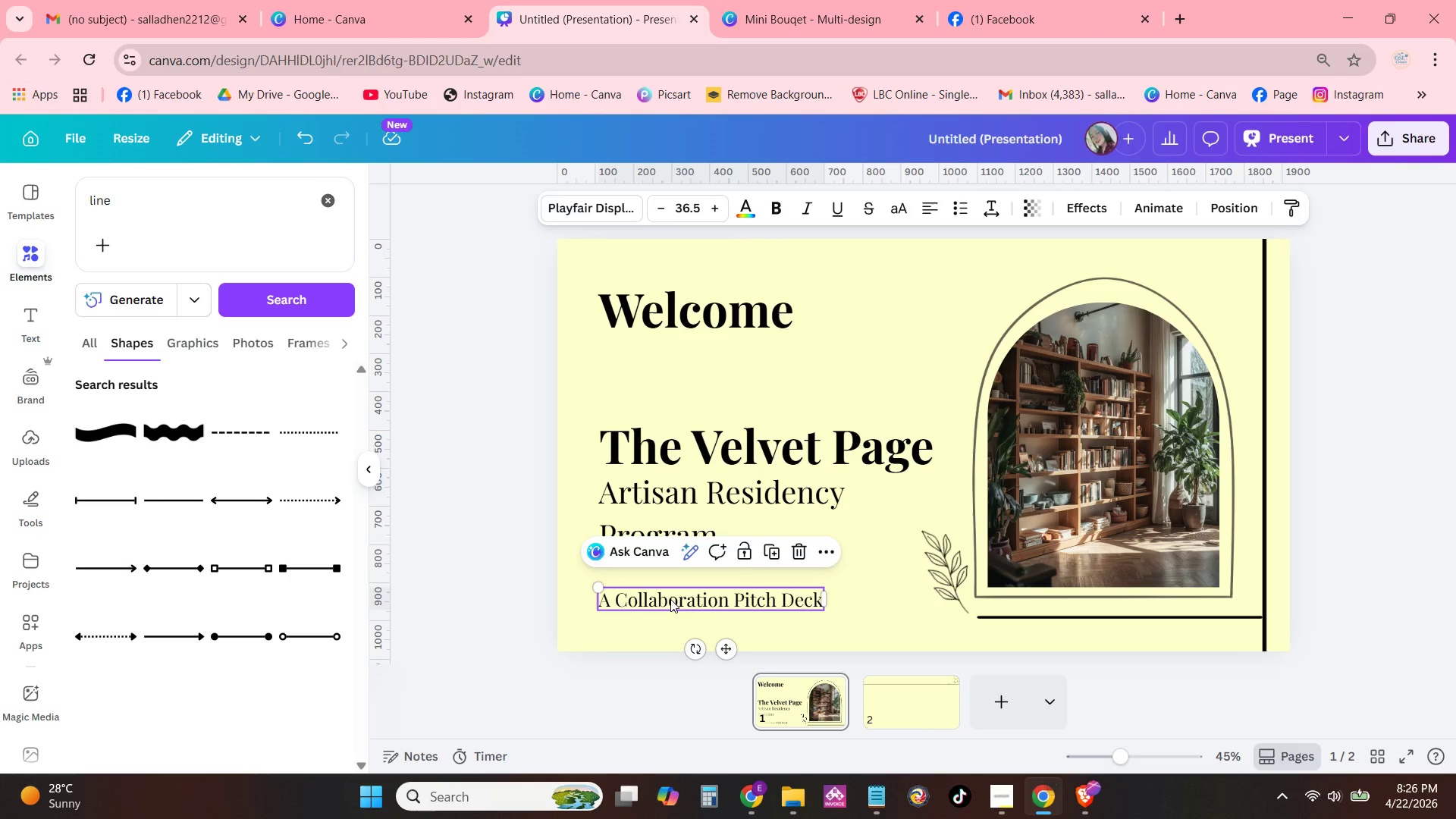 
key(Control+C)
 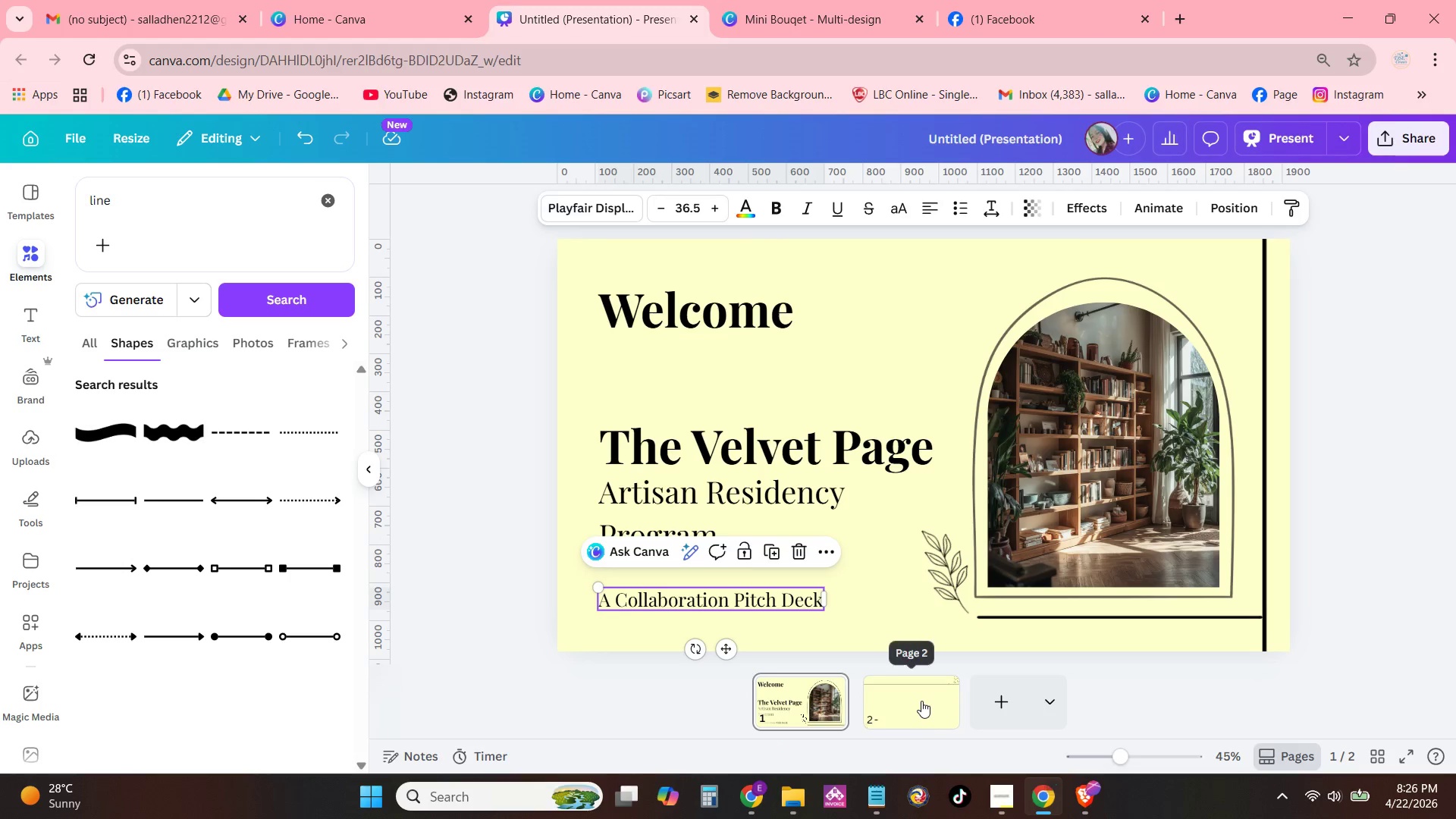 
left_click([921, 701])
 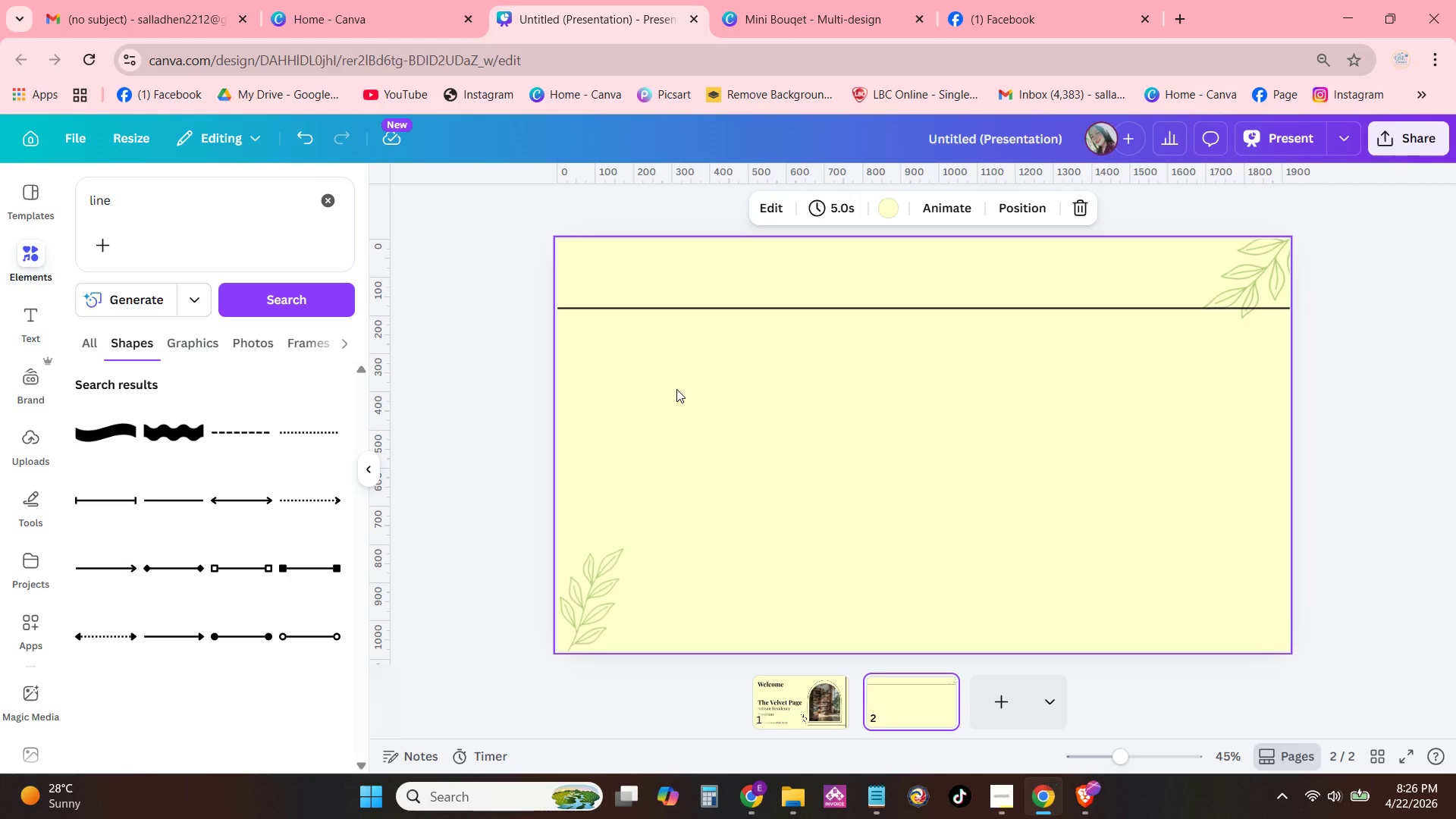 
left_click([676, 389])
 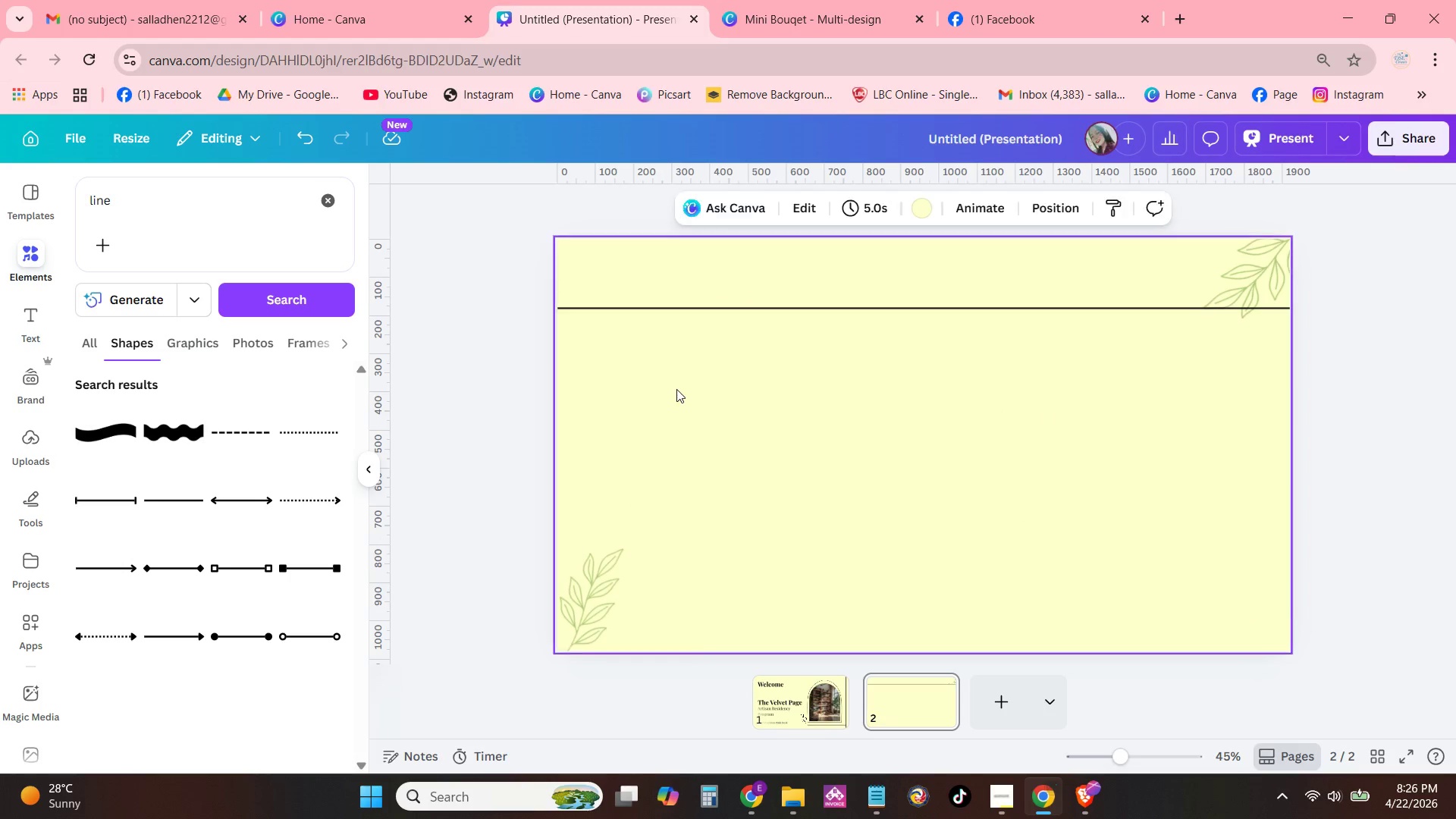 
key(Control+ControlLeft)
 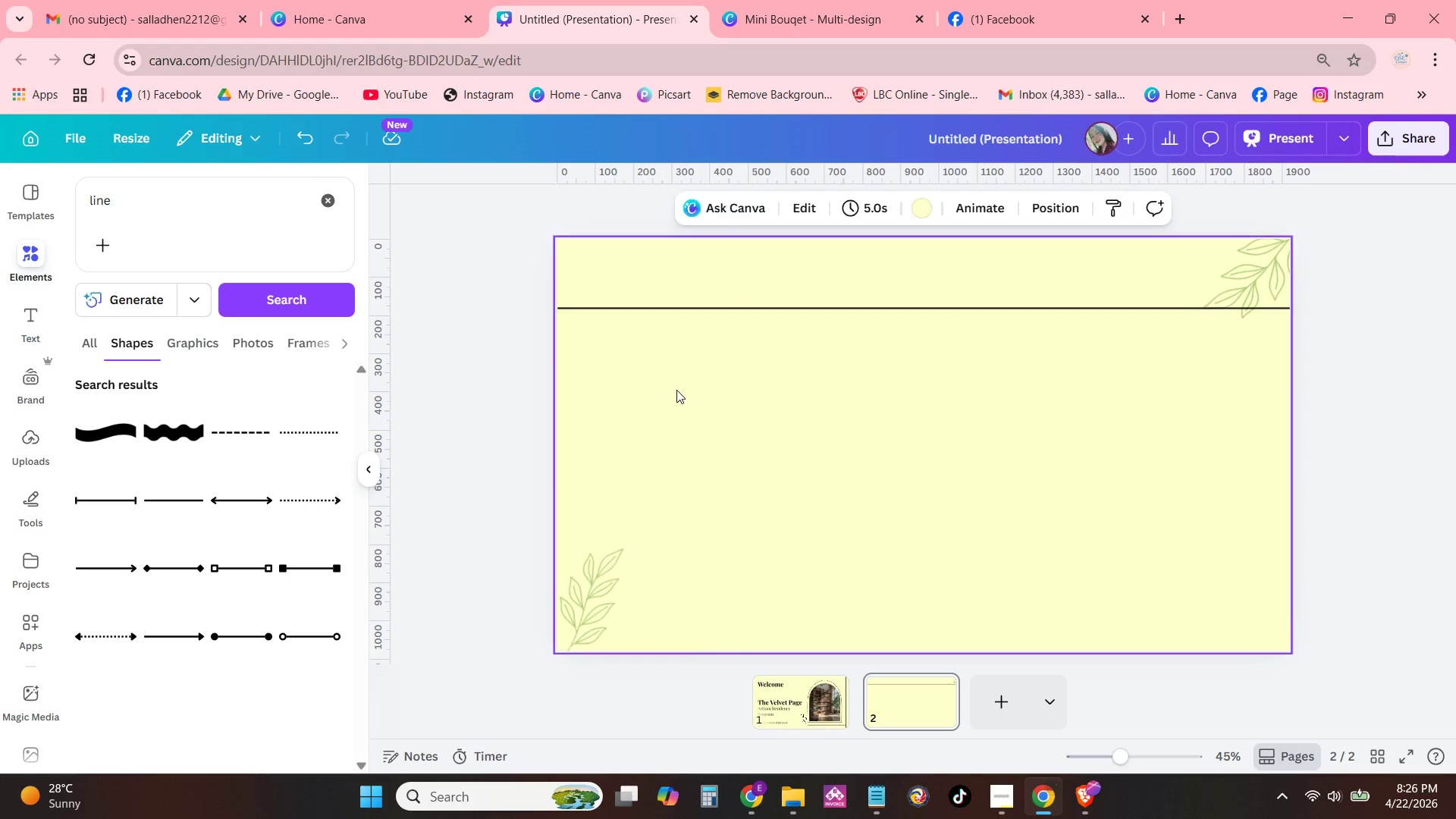 
key(Control+V)
 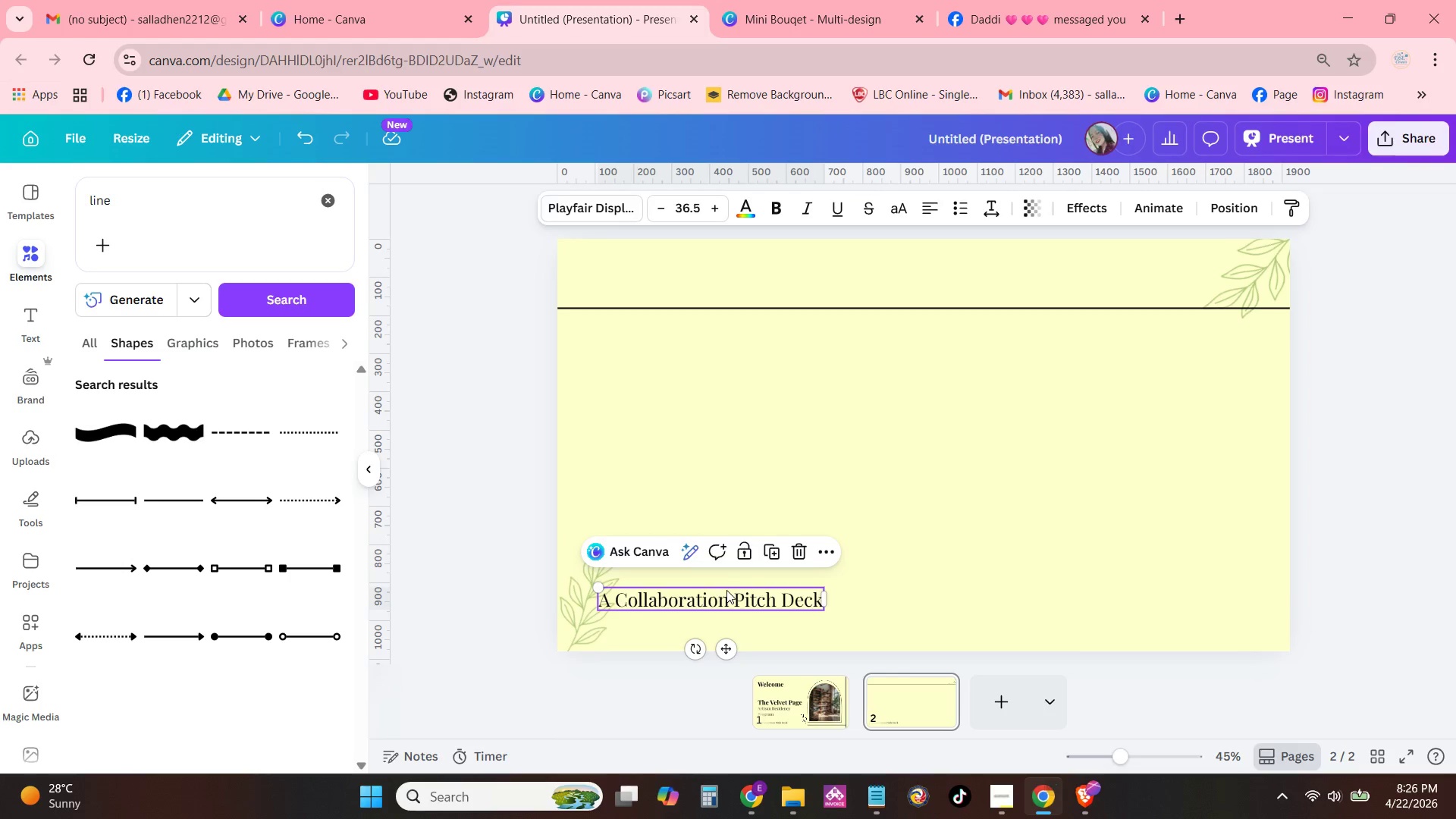 
double_click([726, 592])
 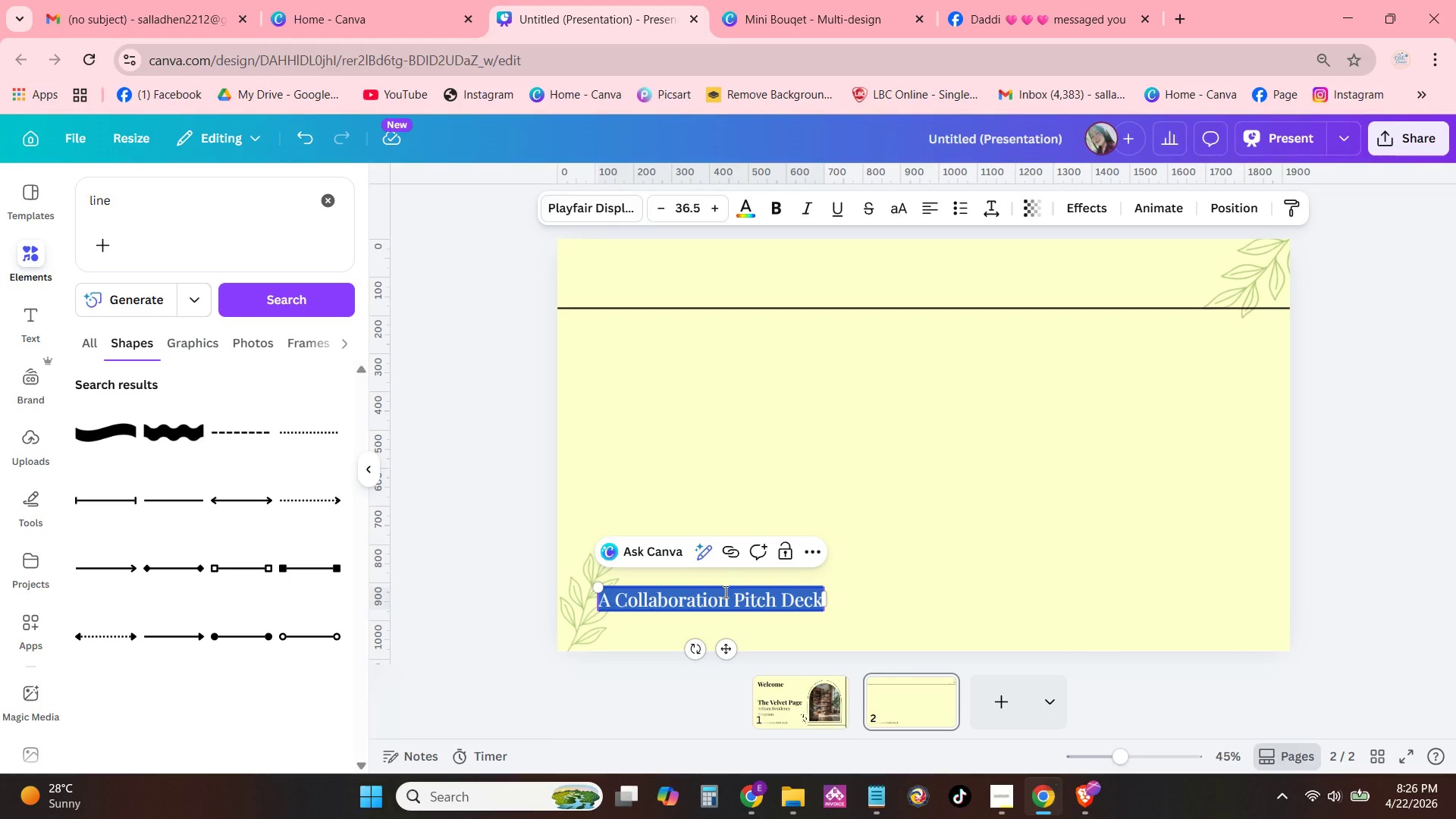 
type(oUR ETH)
 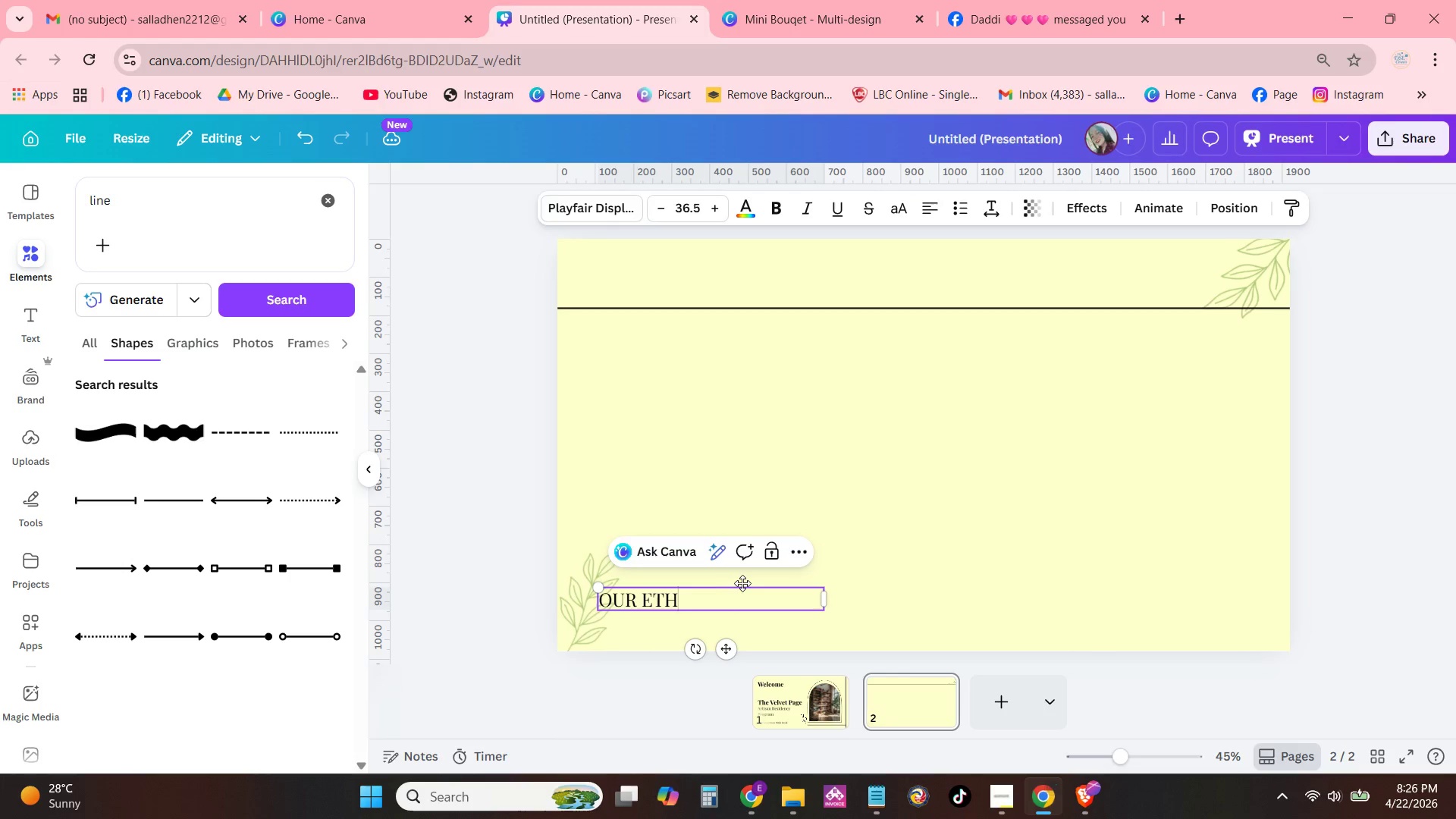 
type(OS)
 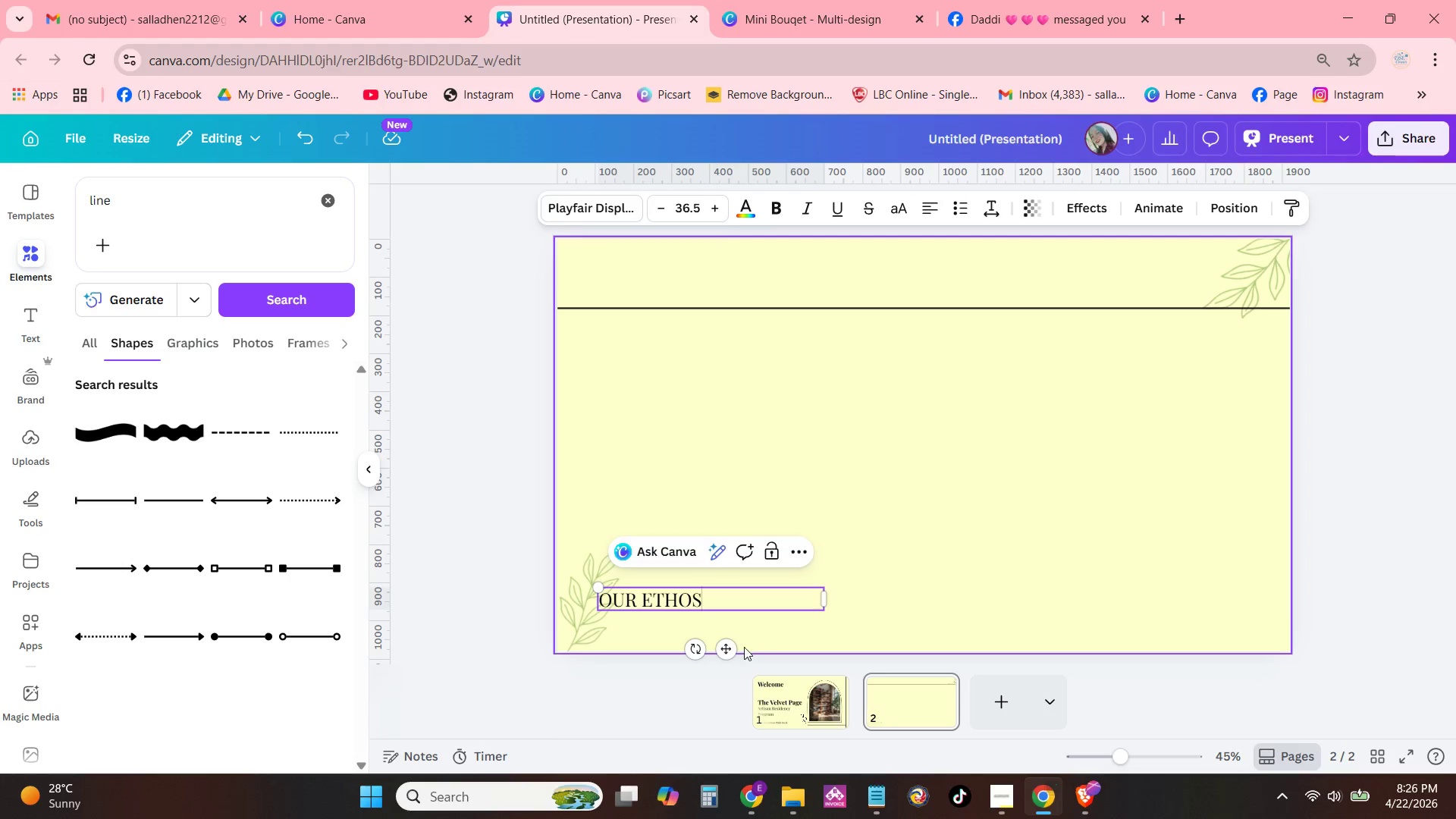 
left_click_drag(start_coordinate=[725, 647], to_coordinate=[707, 303])
 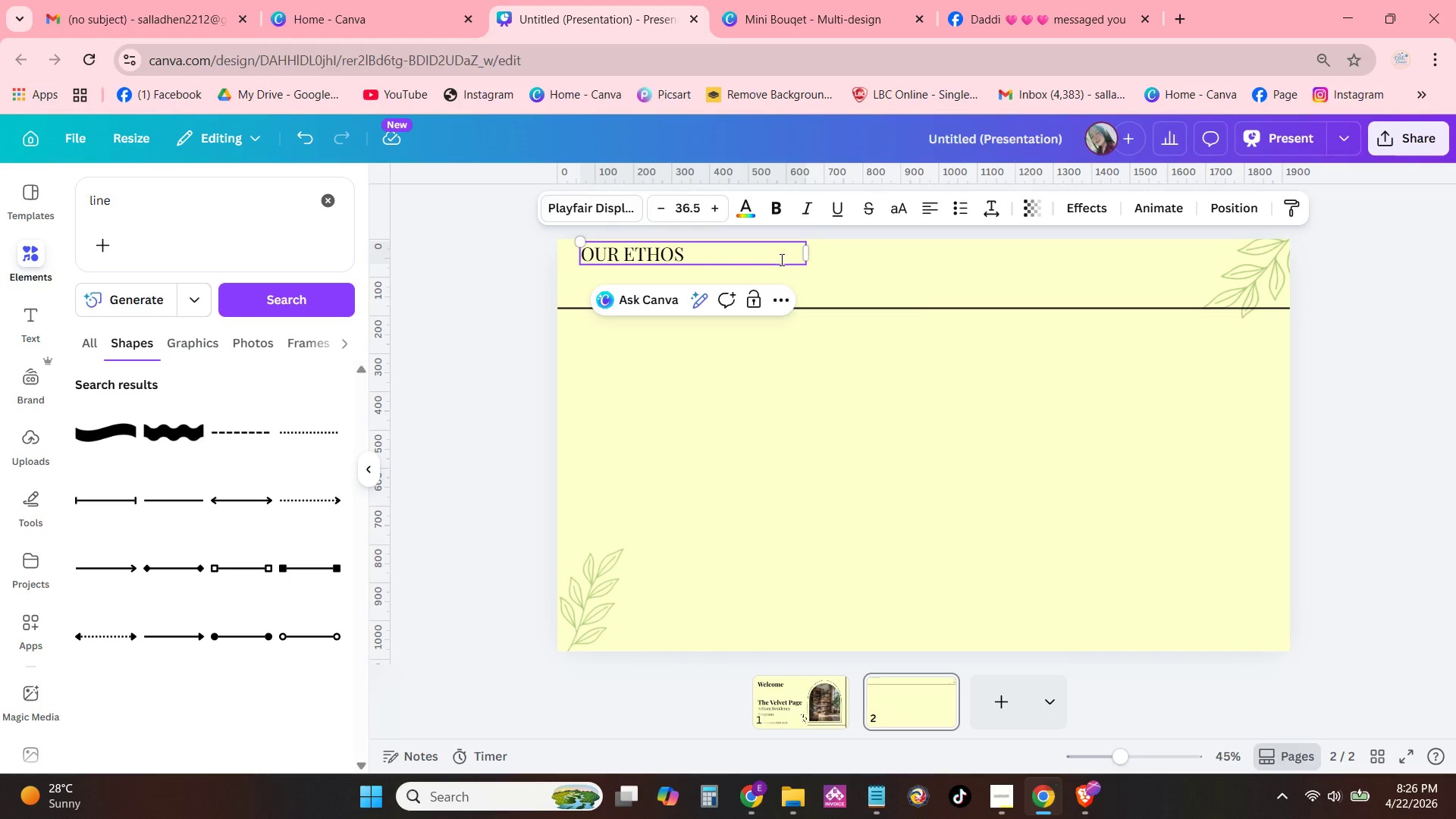 
left_click_drag(start_coordinate=[800, 264], to_coordinate=[824, 298])
 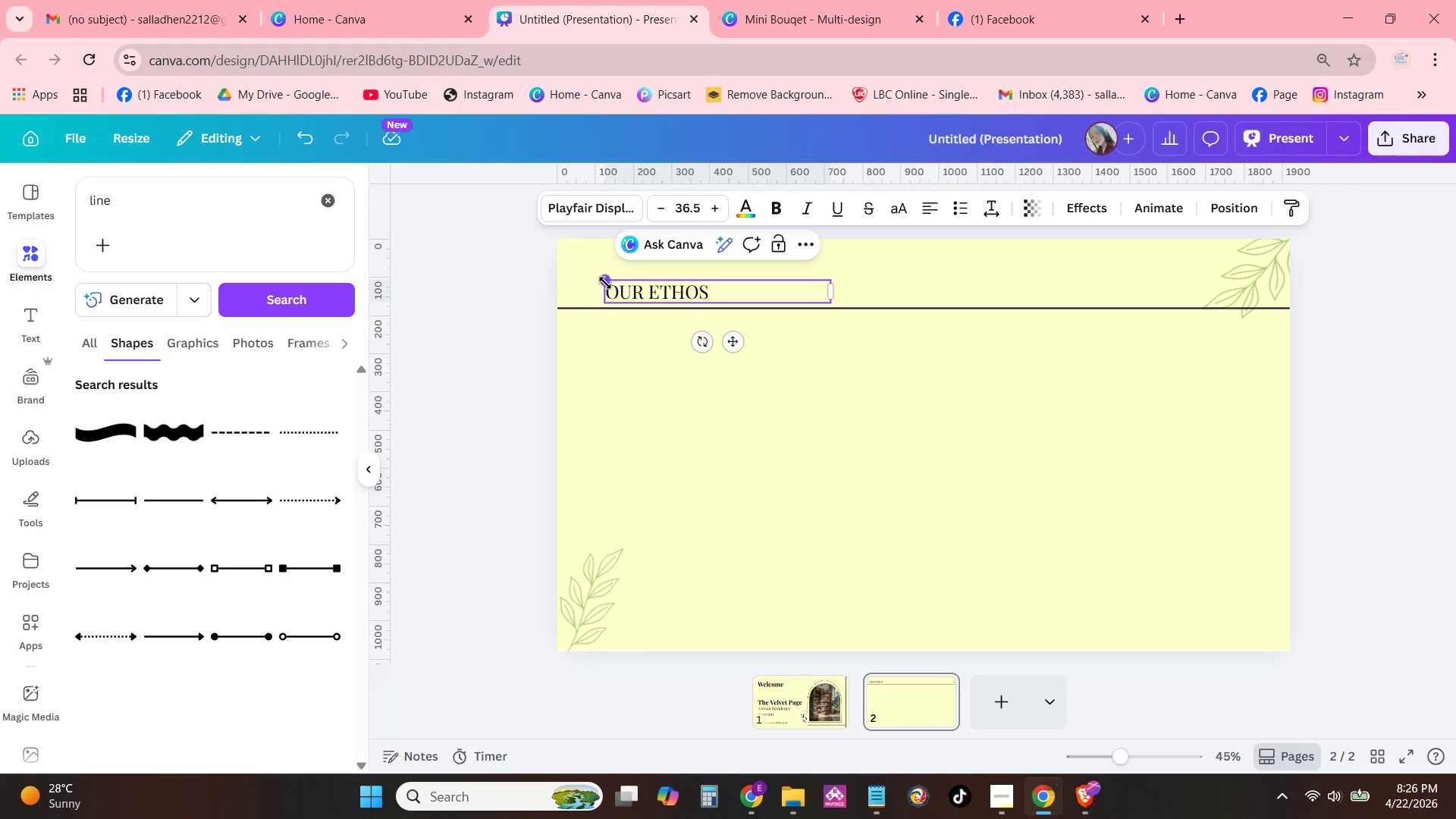 
left_click_drag(start_coordinate=[605, 283], to_coordinate=[564, 191])
 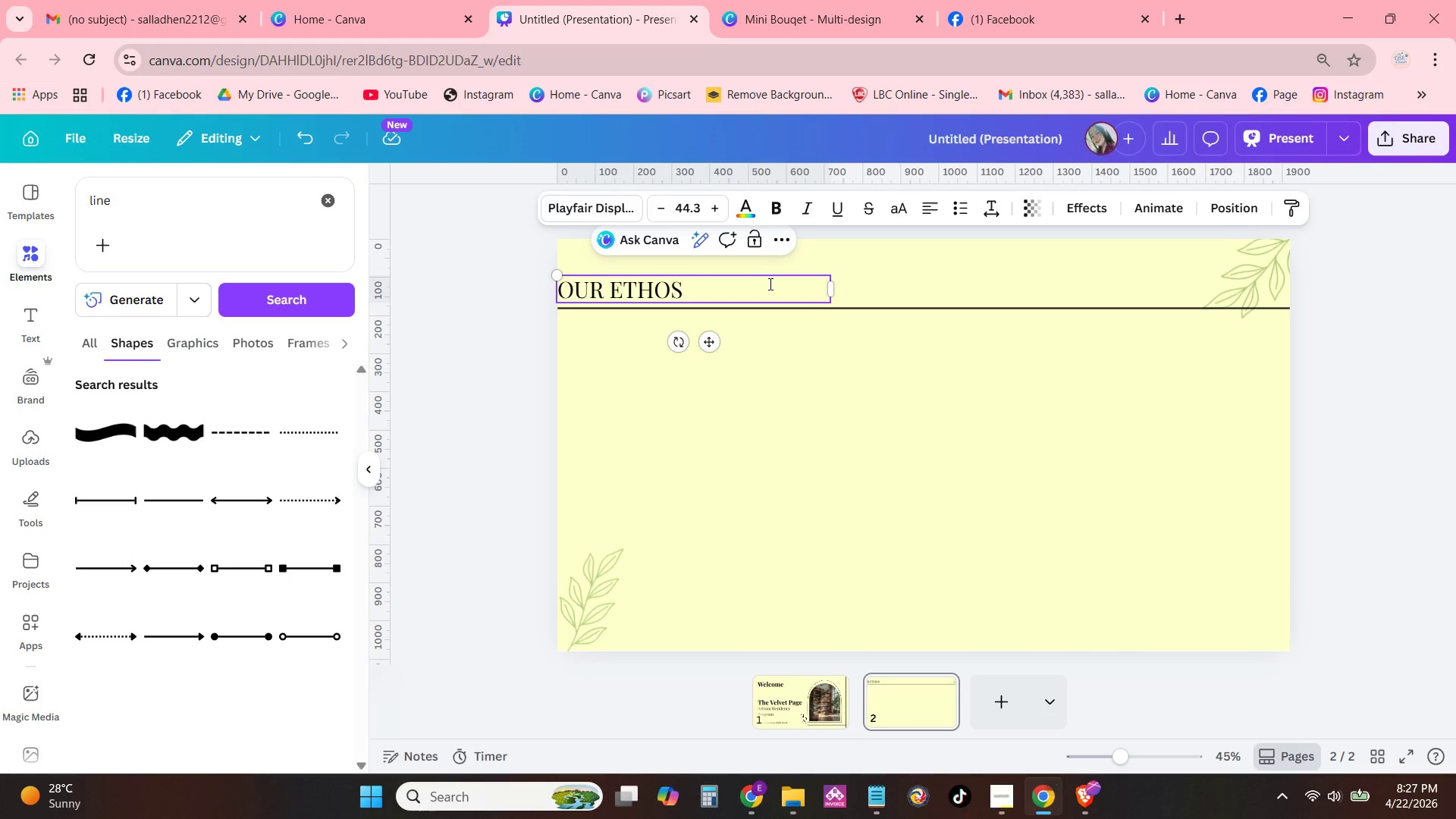 
left_click([769, 284])
 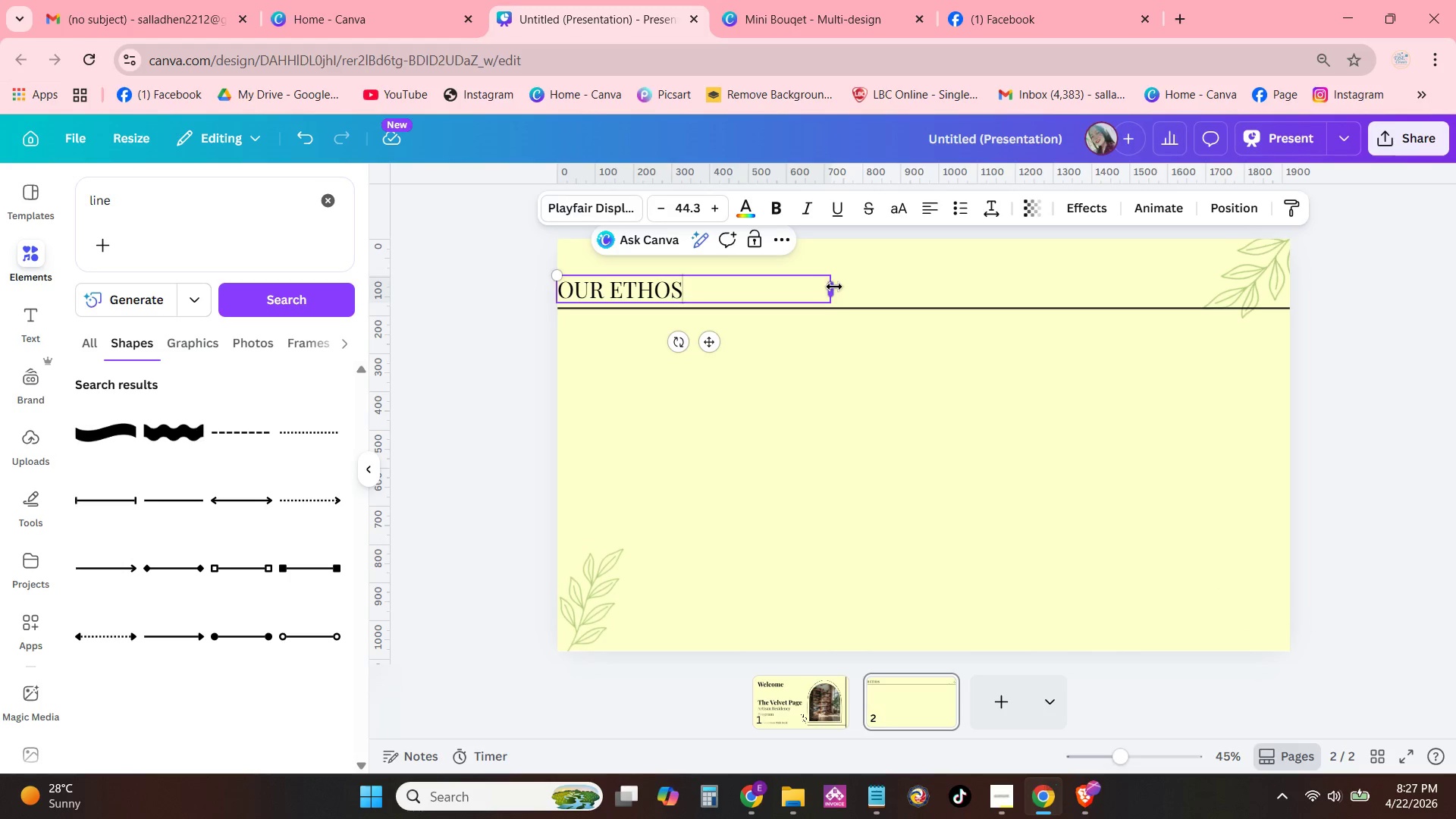 
left_click_drag(start_coordinate=[834, 287], to_coordinate=[704, 290])
 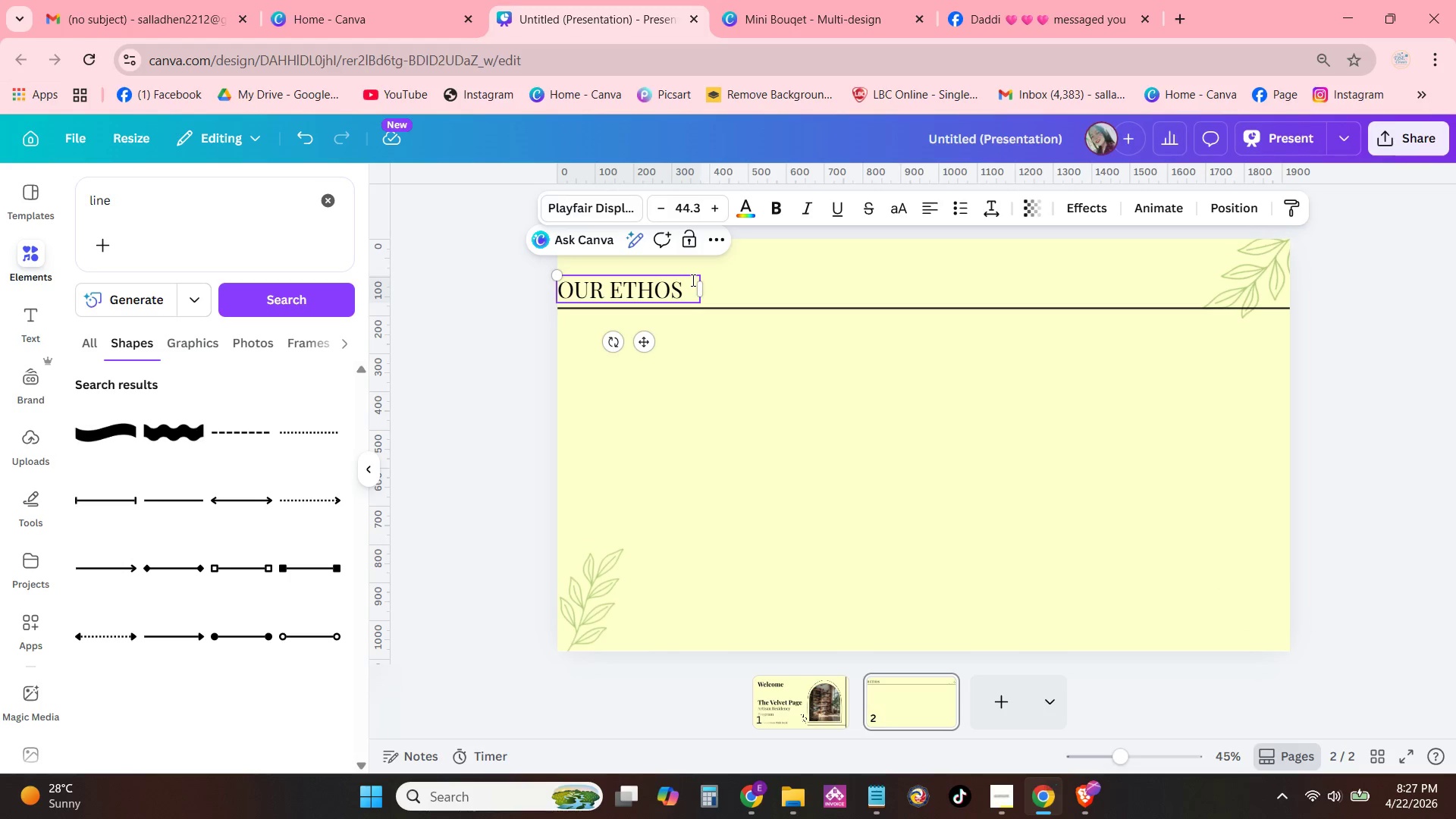 
left_click_drag(start_coordinate=[692, 280], to_coordinate=[749, 265])
 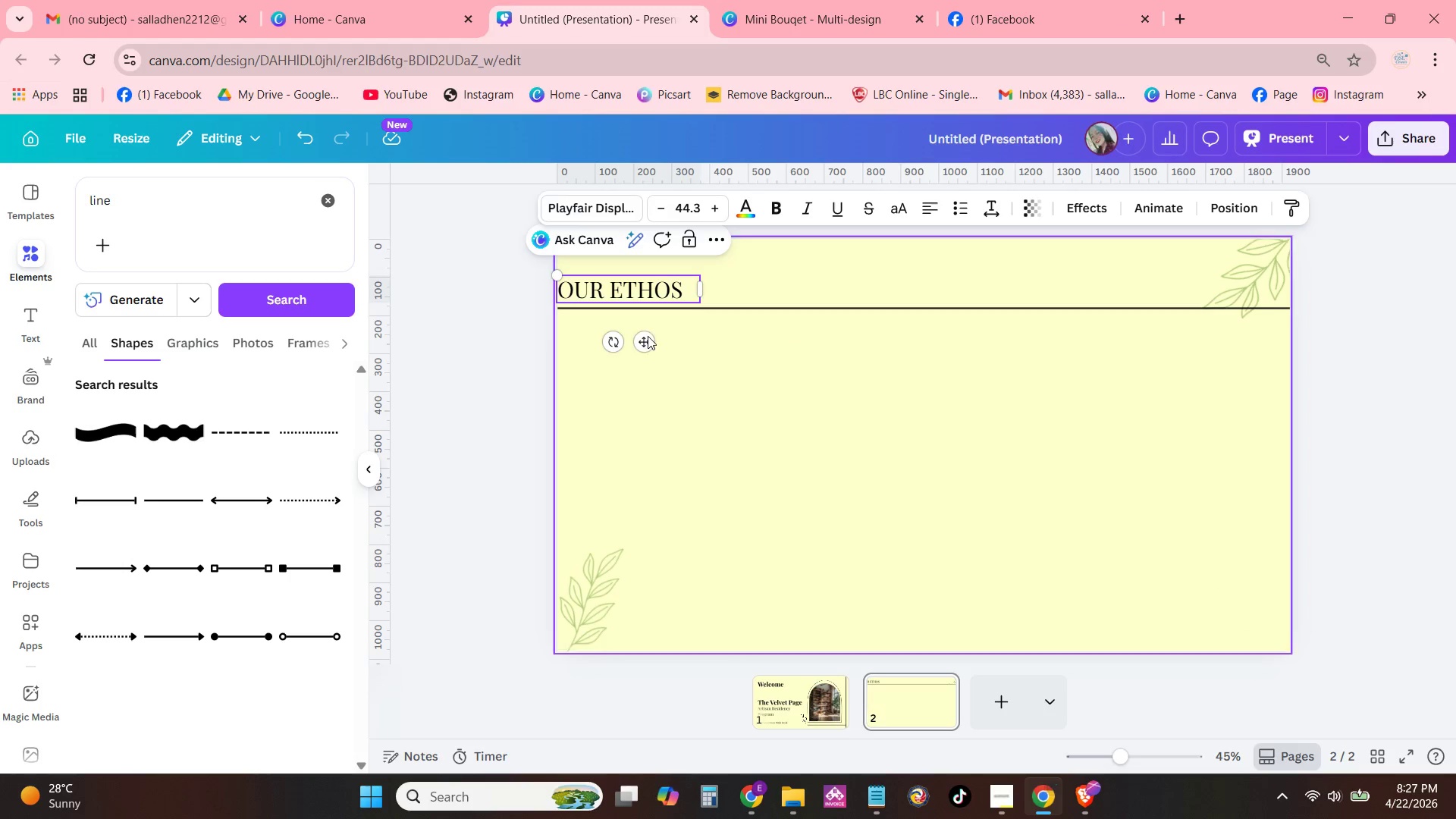 
left_click_drag(start_coordinate=[643, 351], to_coordinate=[705, 328])
 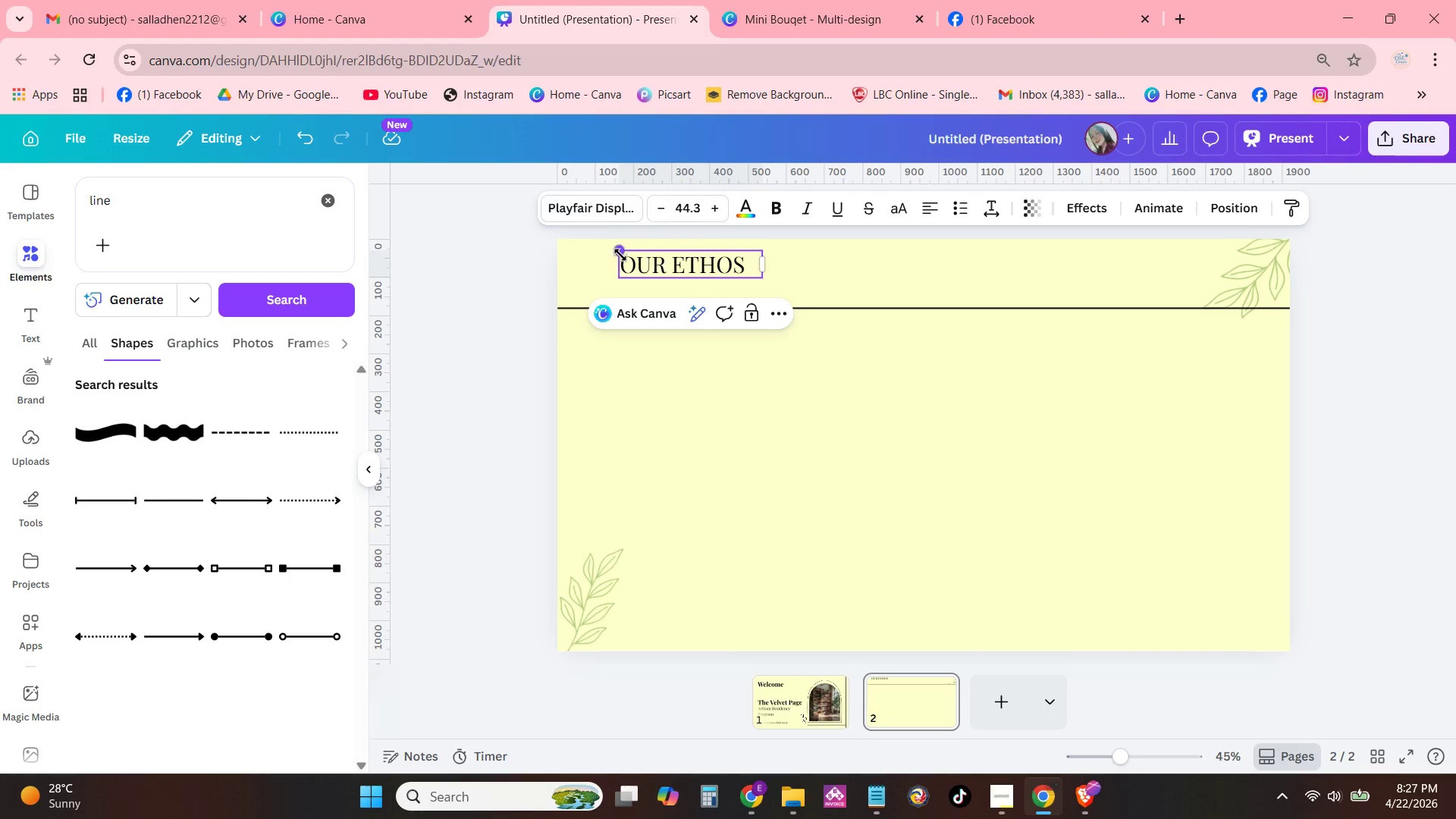 
left_click_drag(start_coordinate=[620, 253], to_coordinate=[582, 219])
 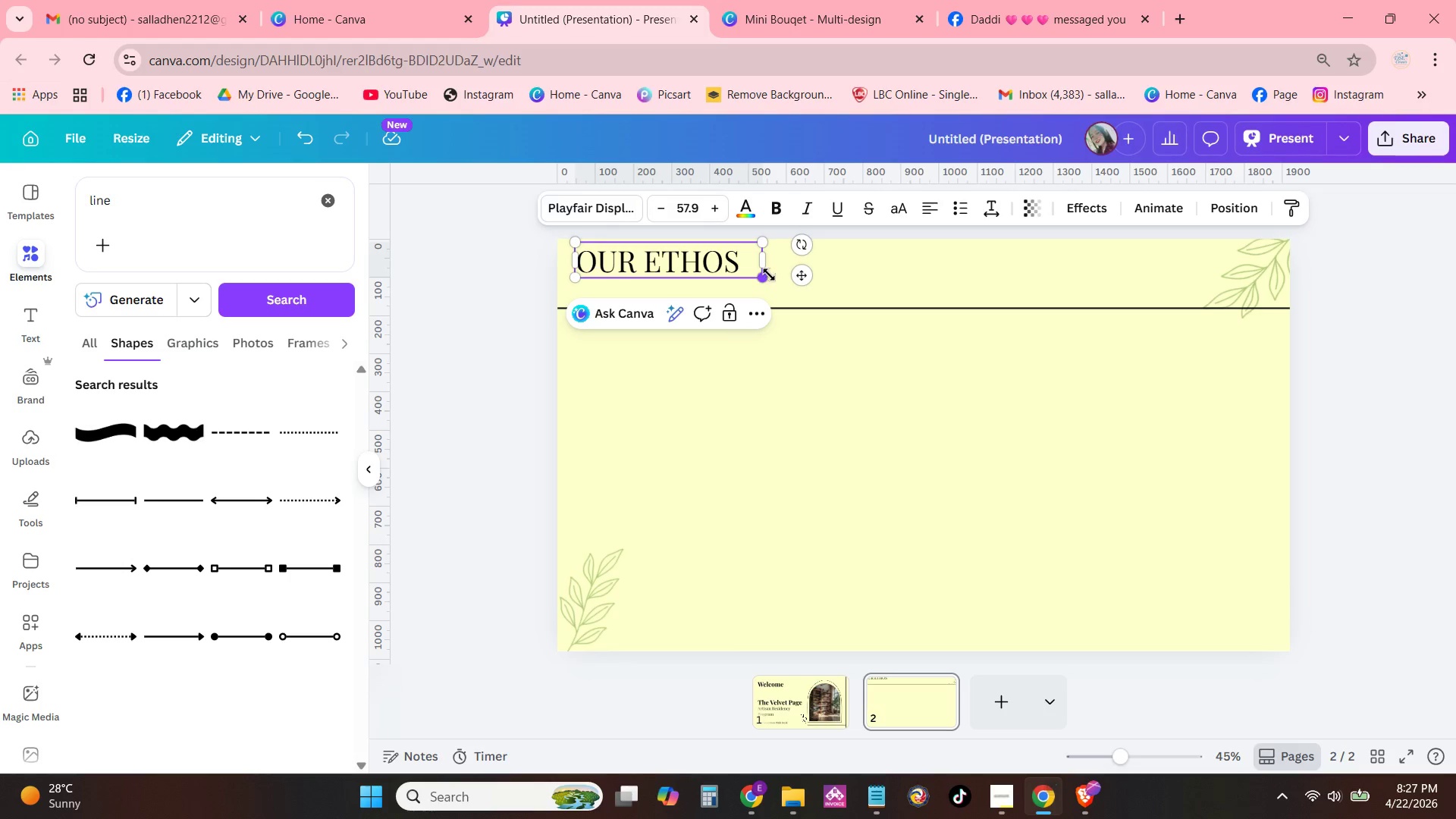 
left_click_drag(start_coordinate=[768, 278], to_coordinate=[799, 303])
 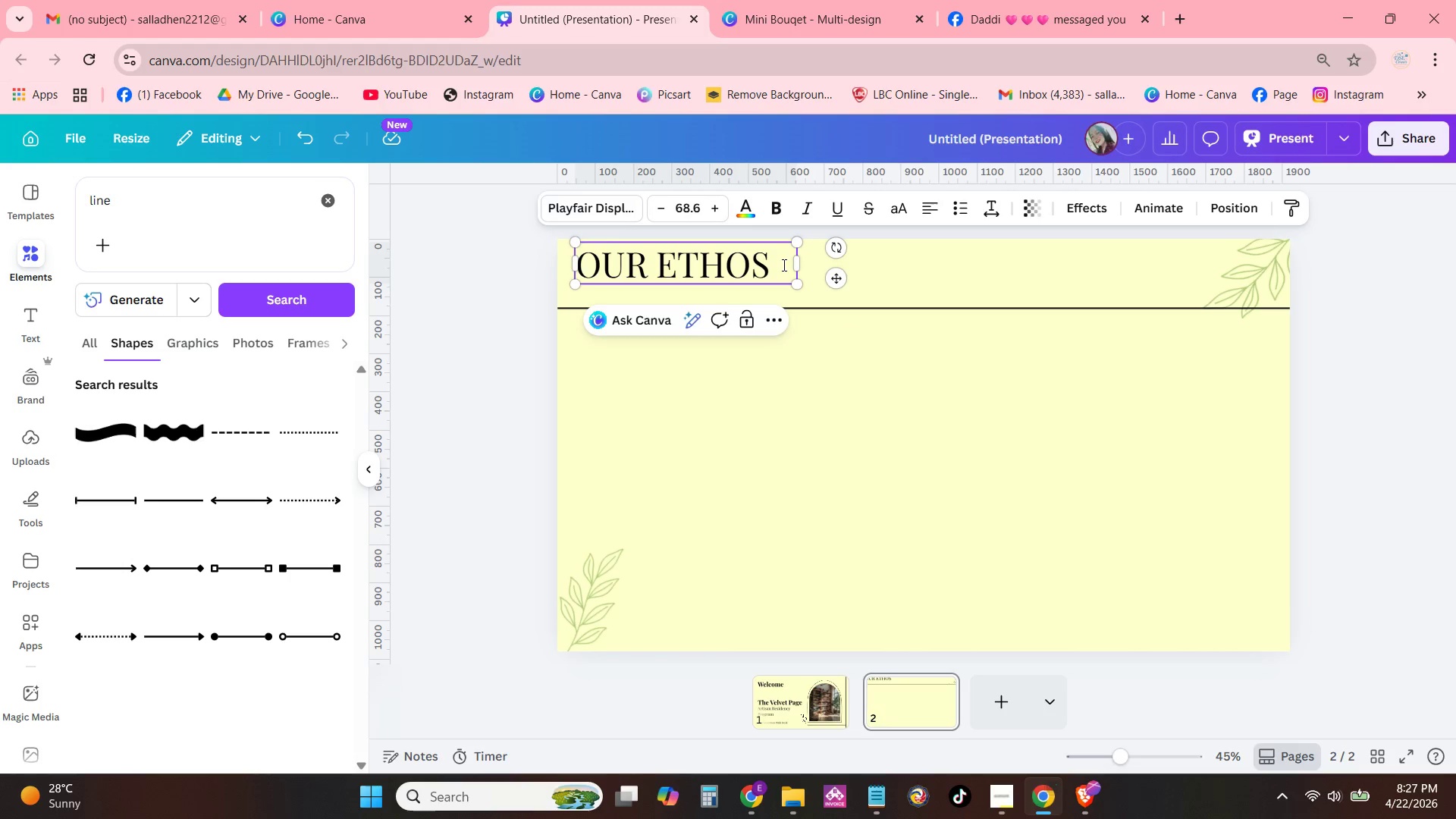 
left_click([781, 265])
 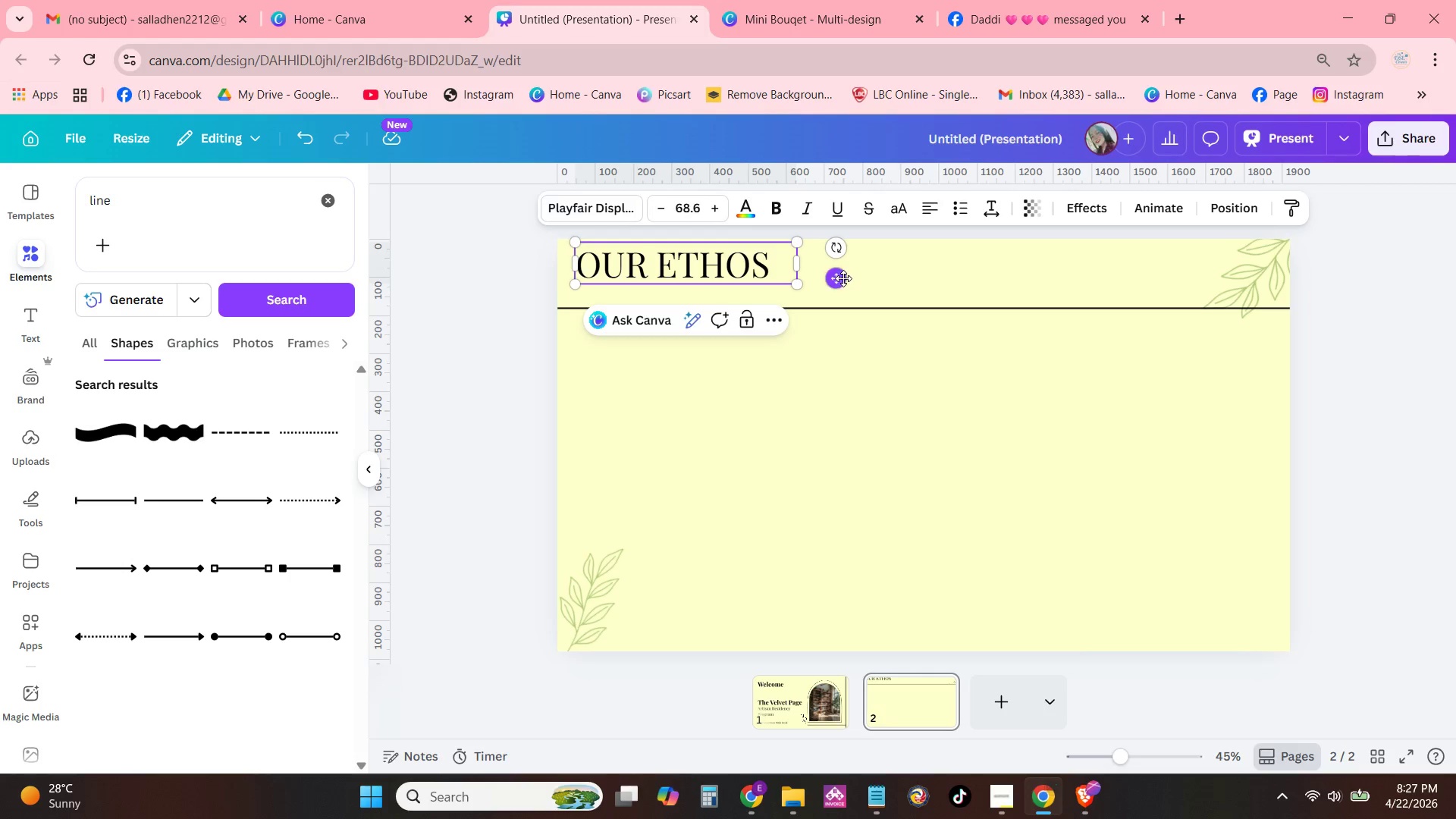 
left_click_drag(start_coordinate=[841, 278], to_coordinate=[868, 295])
 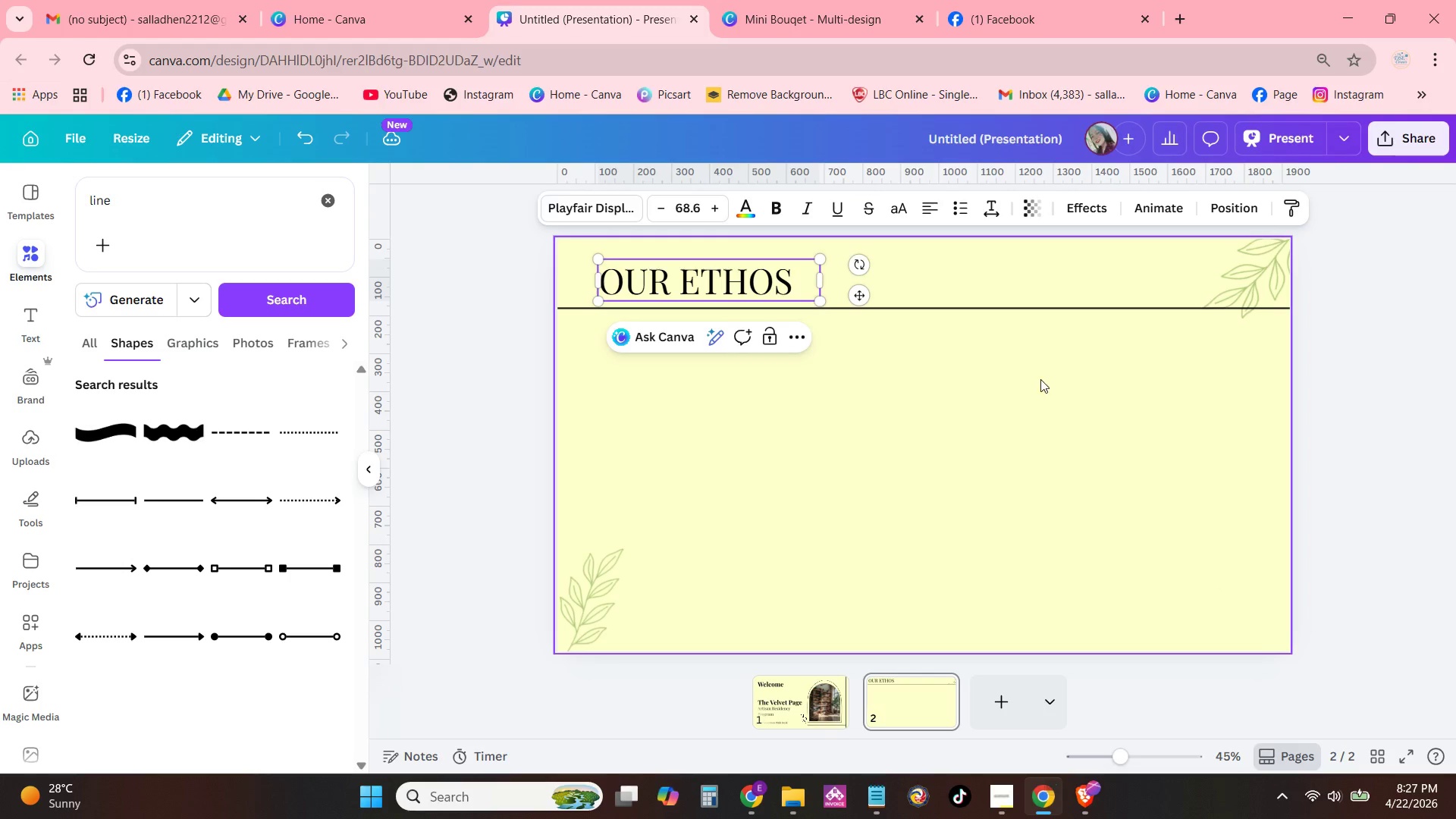 
left_click([1039, 397])
 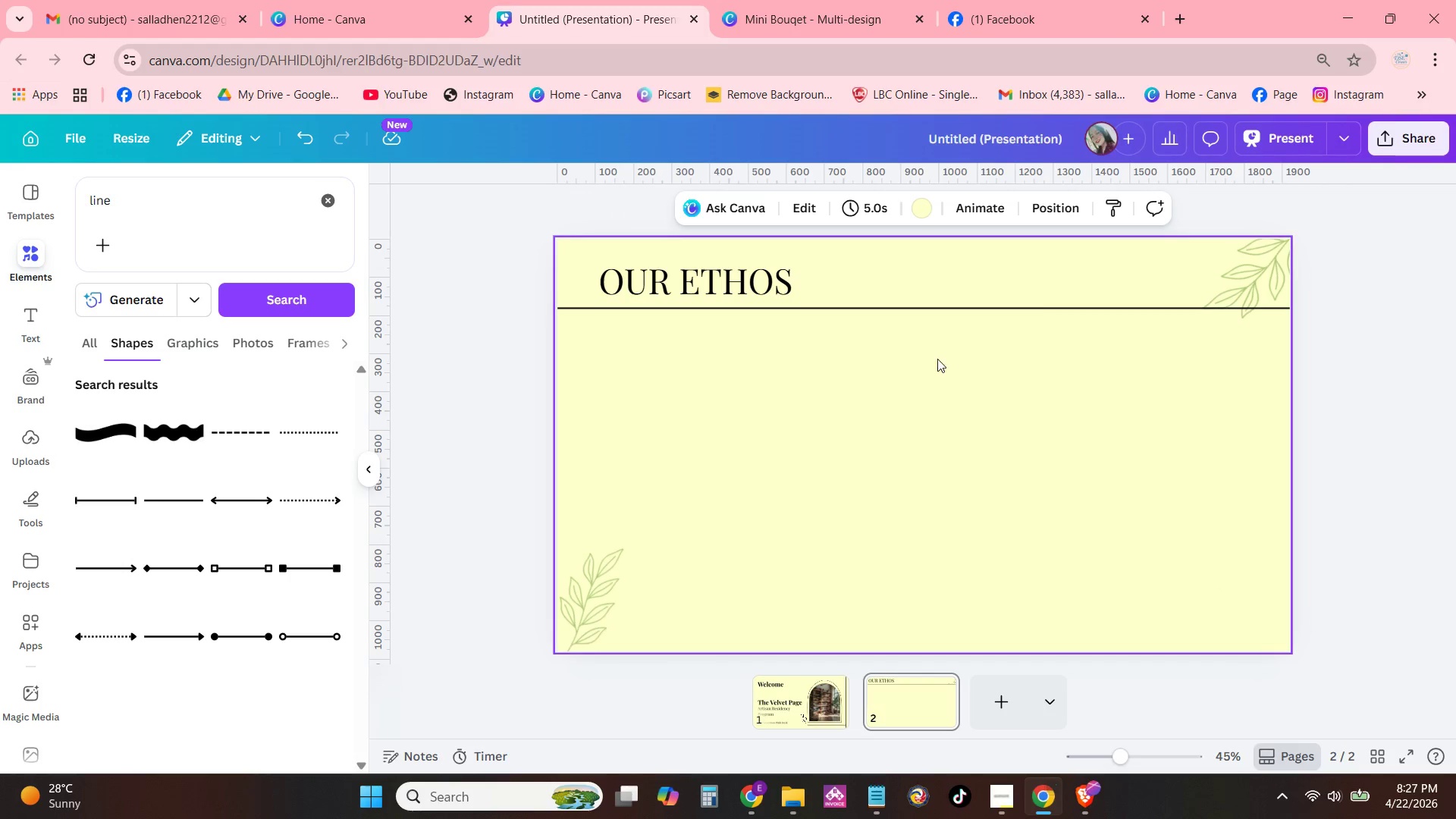 
left_click([737, 284])
 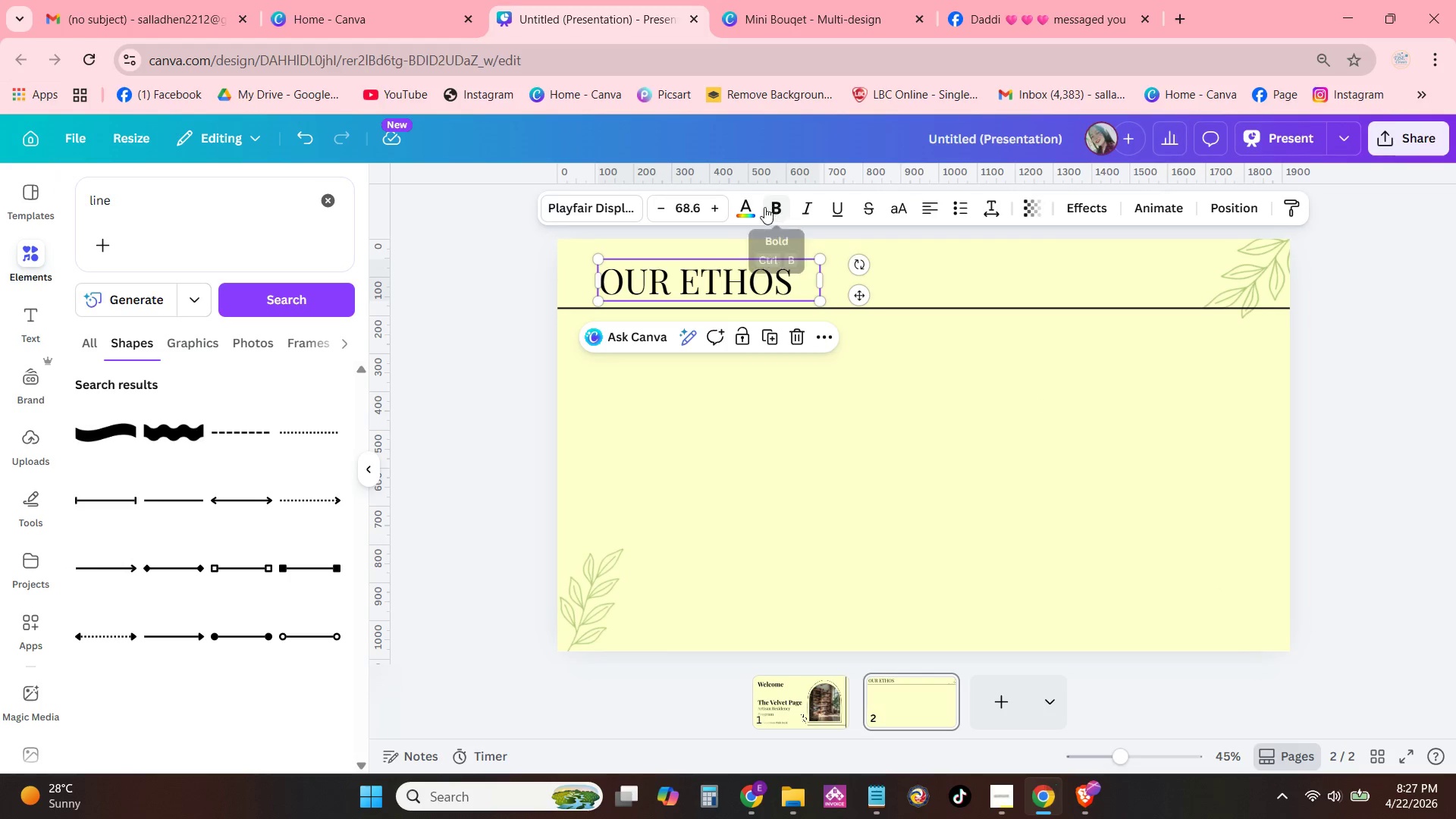 
double_click([745, 207])
 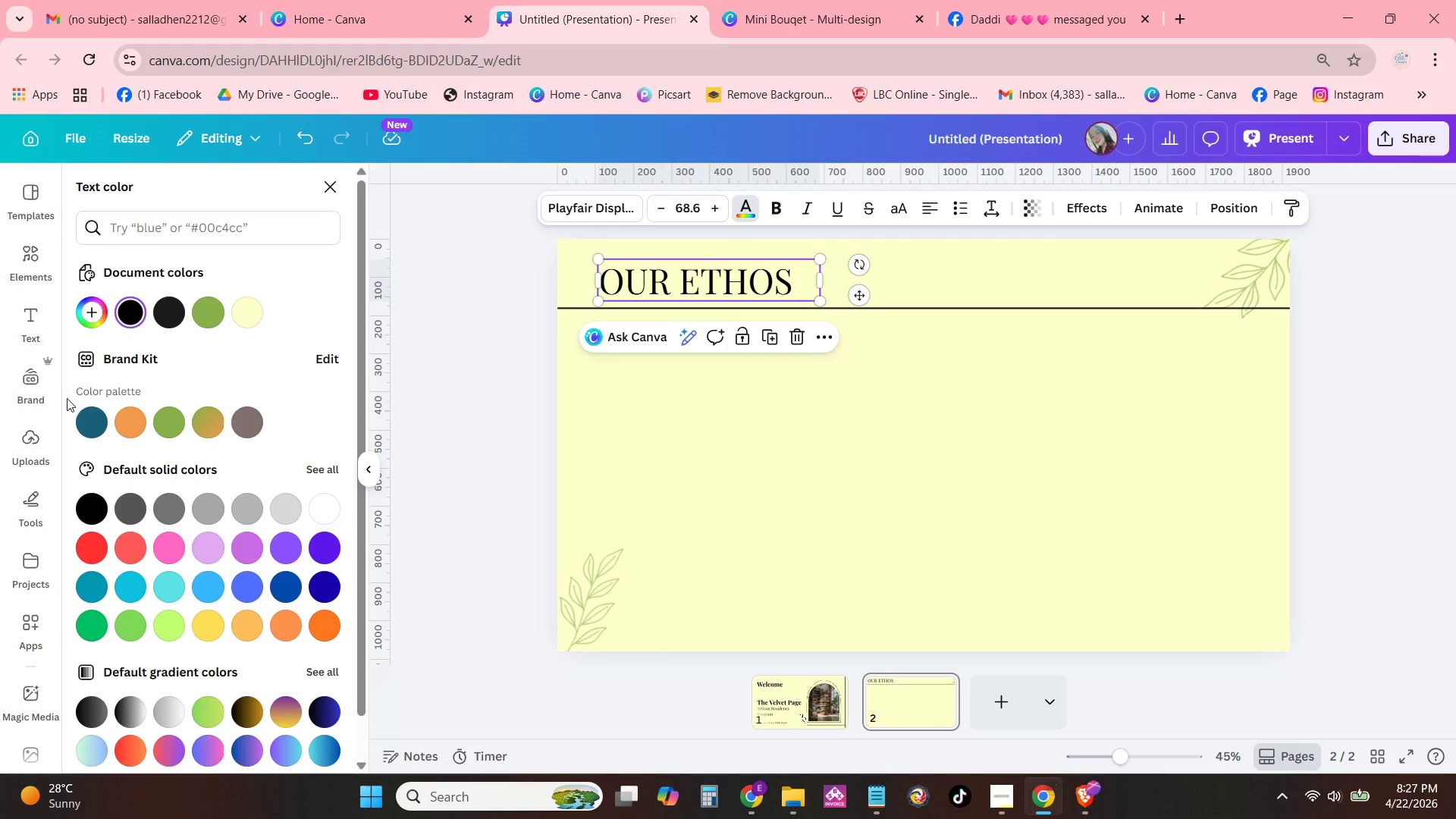 
scroll: coordinate [266, 531], scroll_direction: down, amount: 2.0
 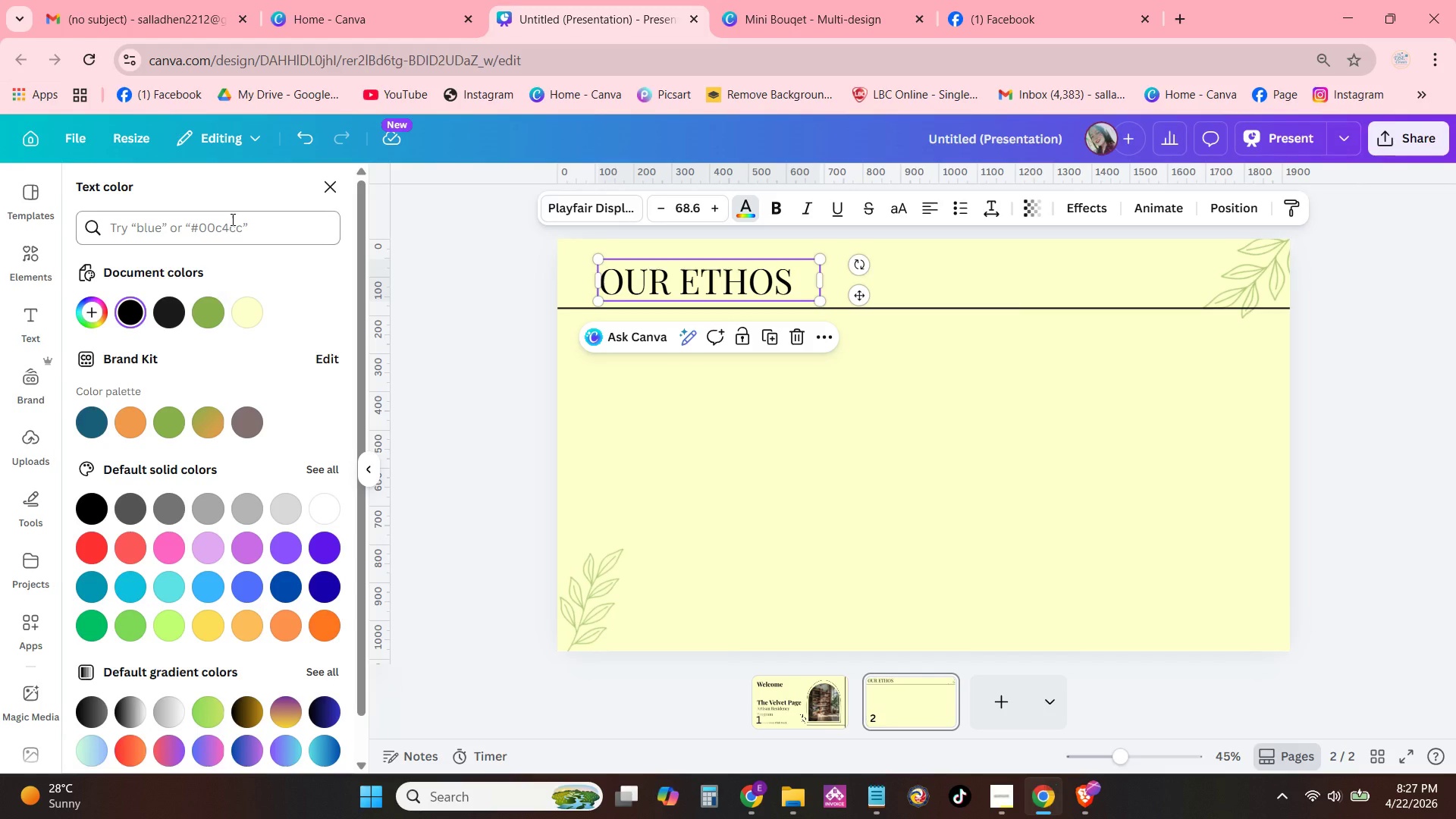 
left_click([231, 219])
 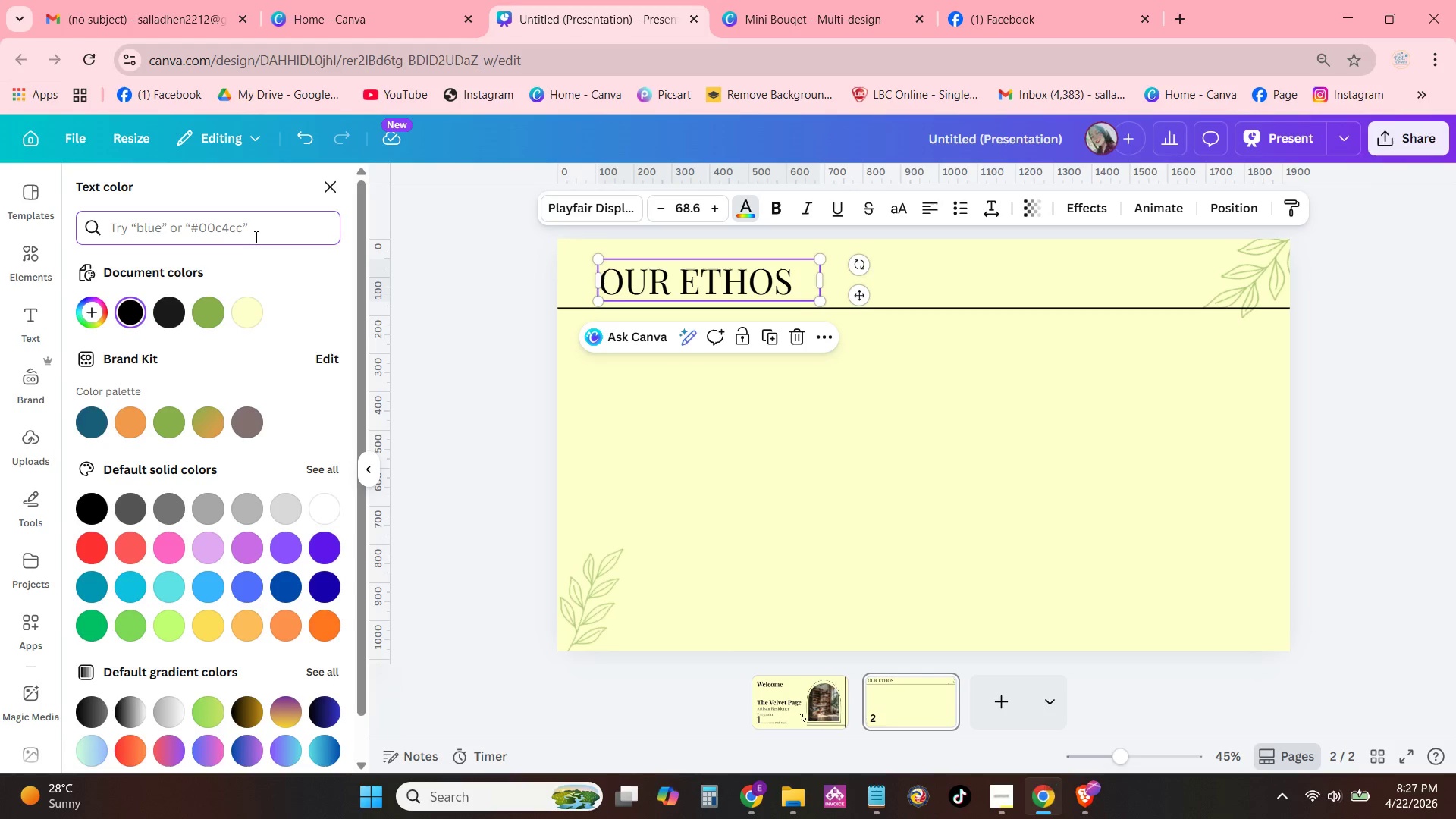 
type(dark moss)
 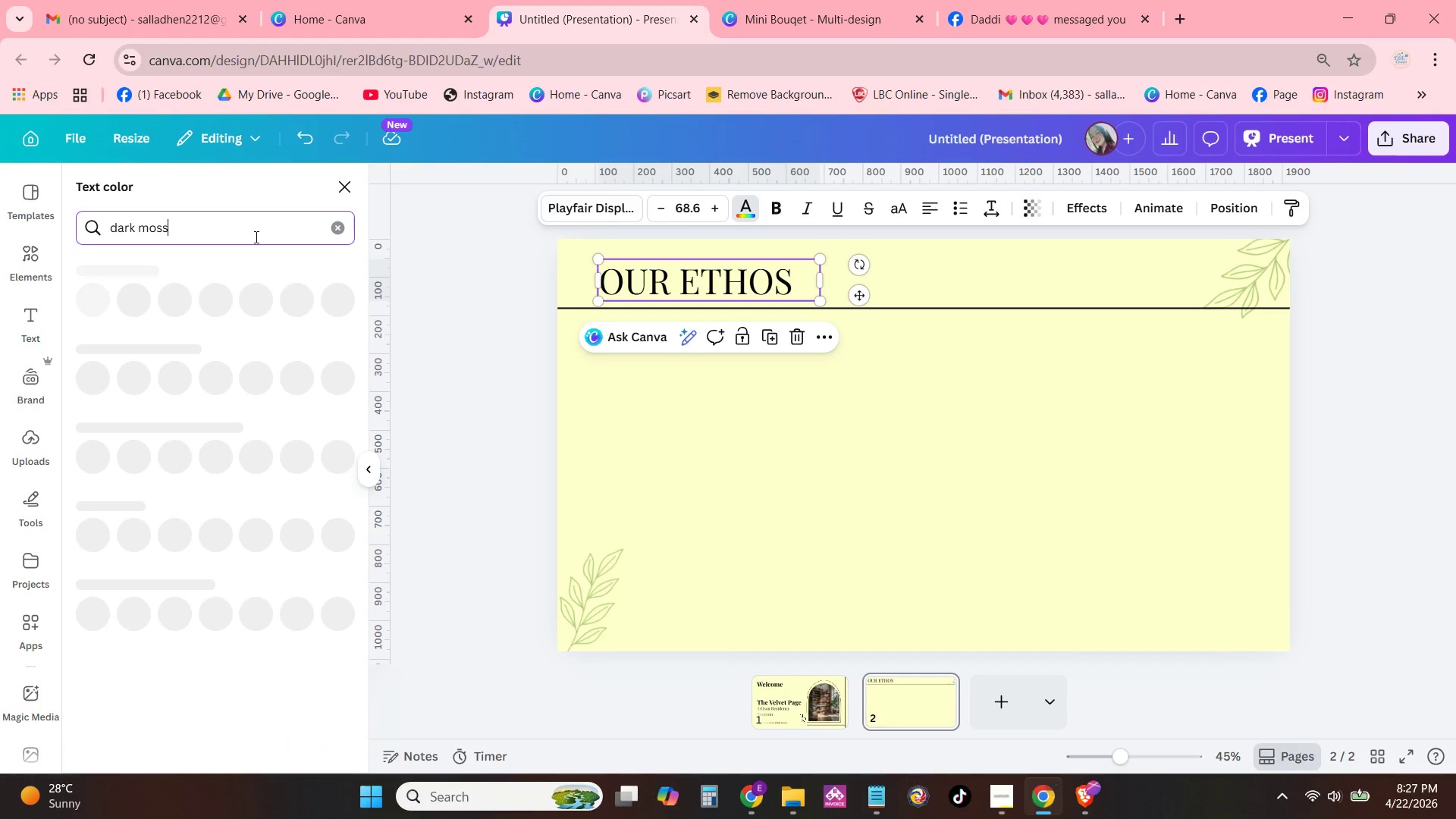 
key(Enter)
 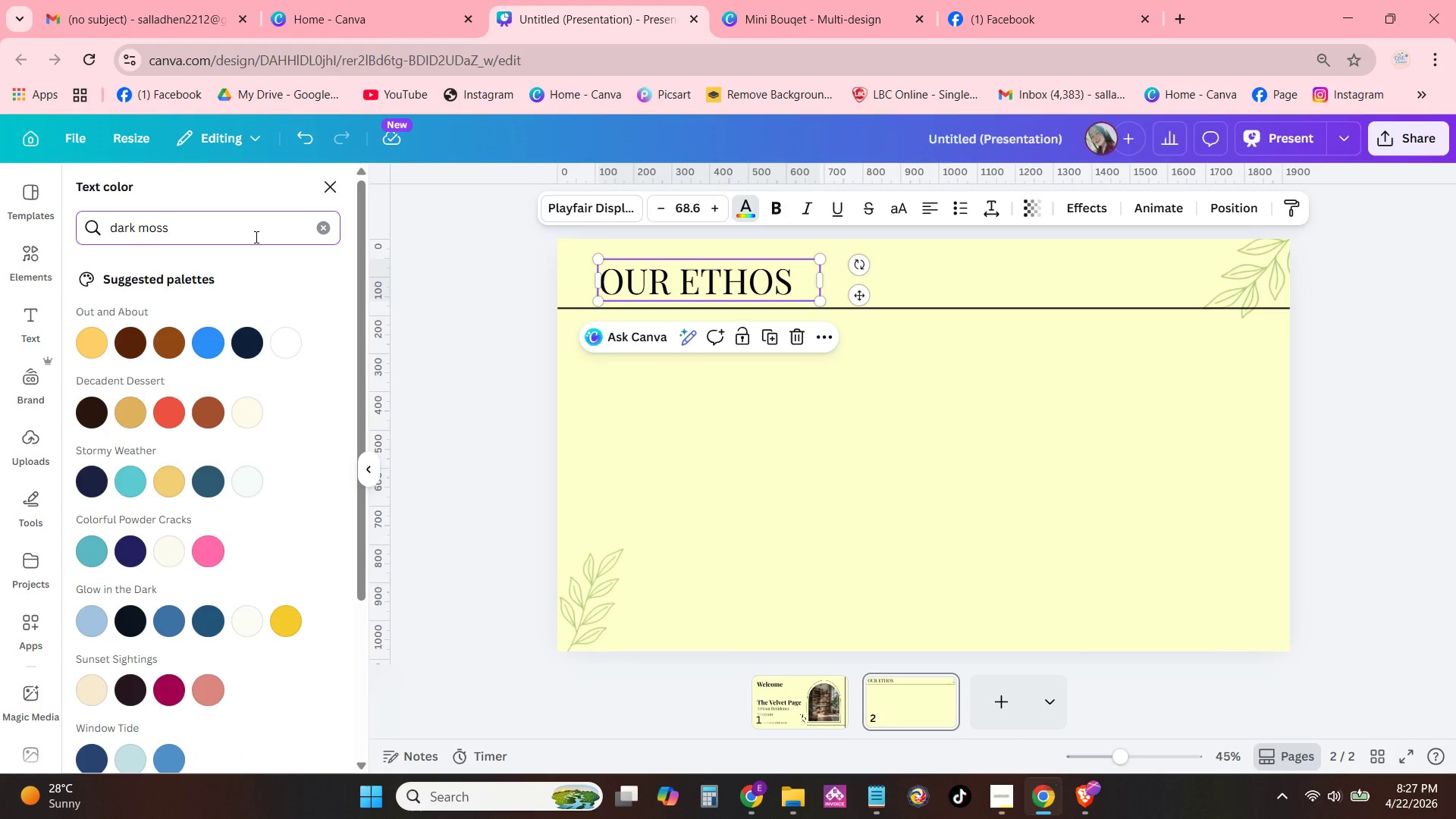 
scroll: coordinate [224, 367], scroll_direction: down, amount: 1.0
 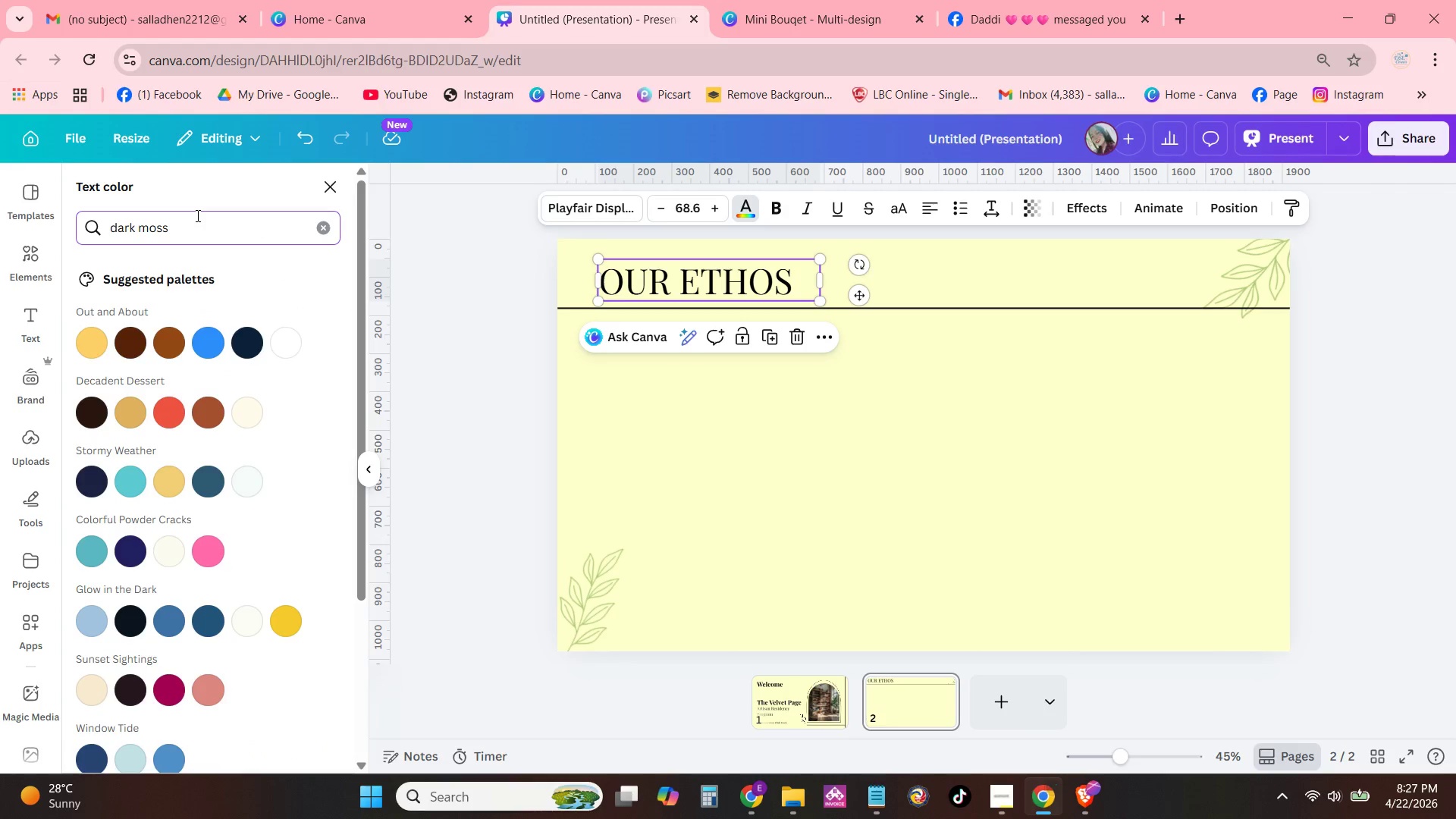 
key(Backspace)
key(Backspace)
key(Backspace)
key(Backspace)
type(gree)
 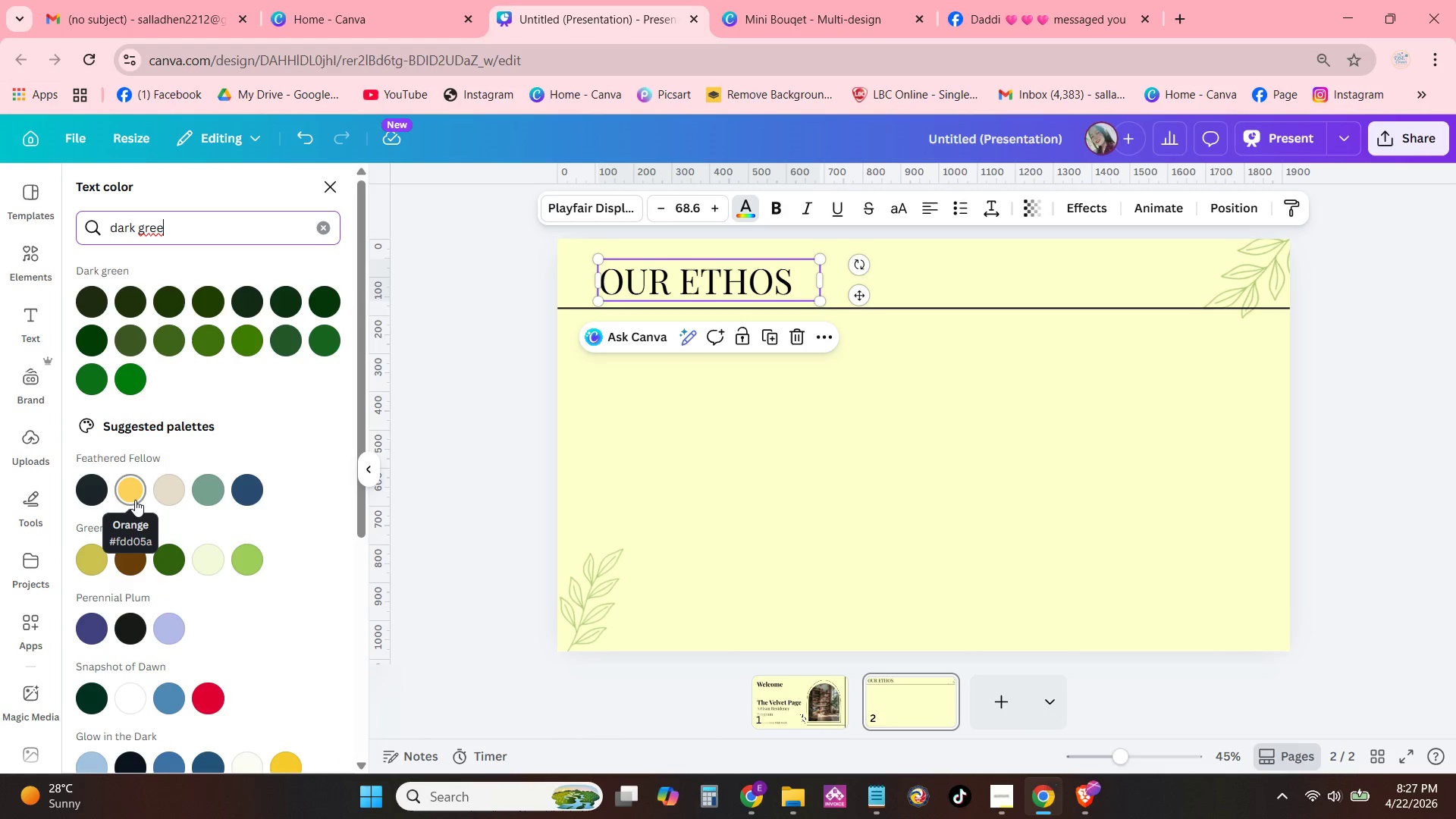 
left_click([86, 698])
 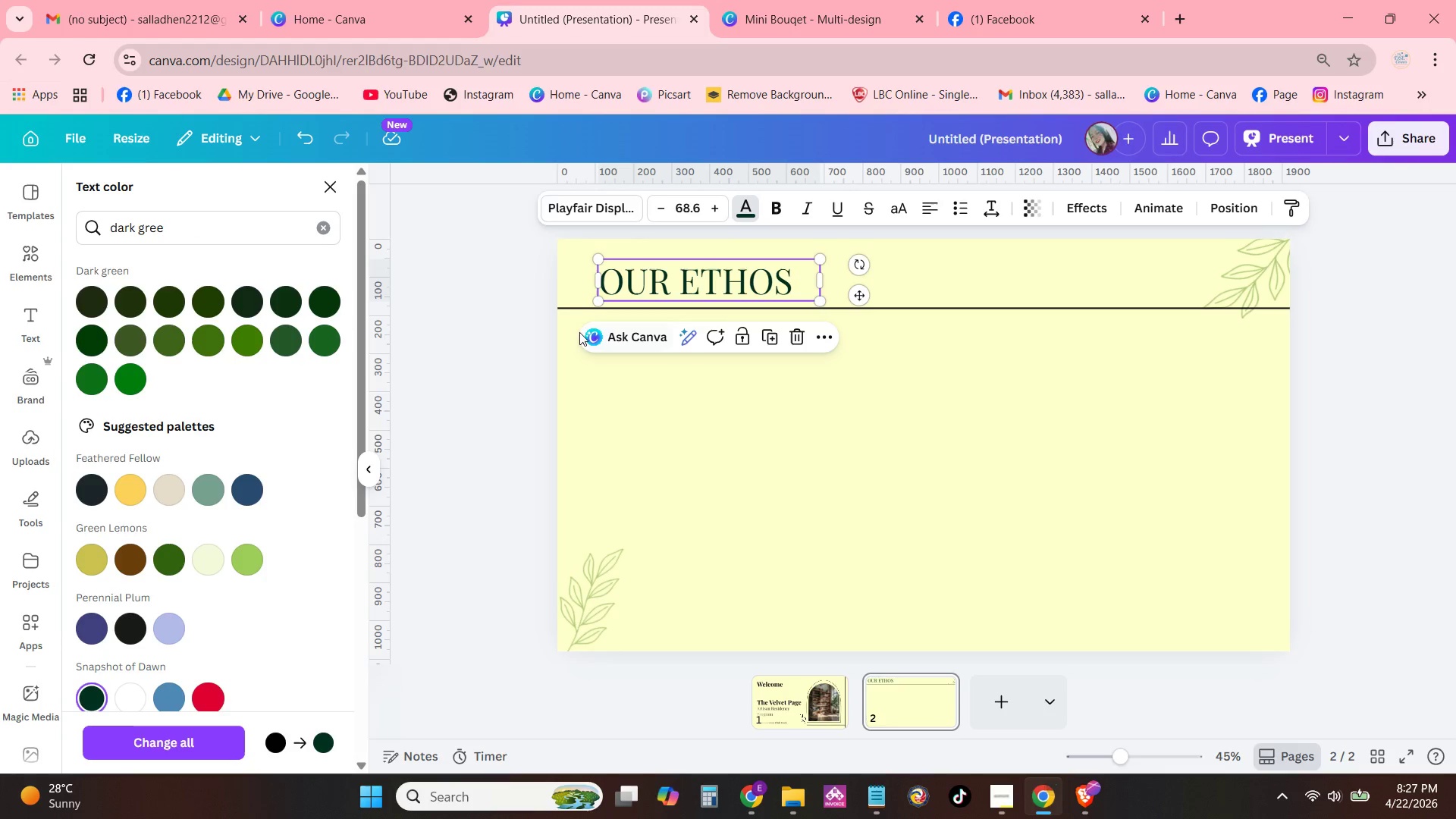 
left_click([579, 309])
 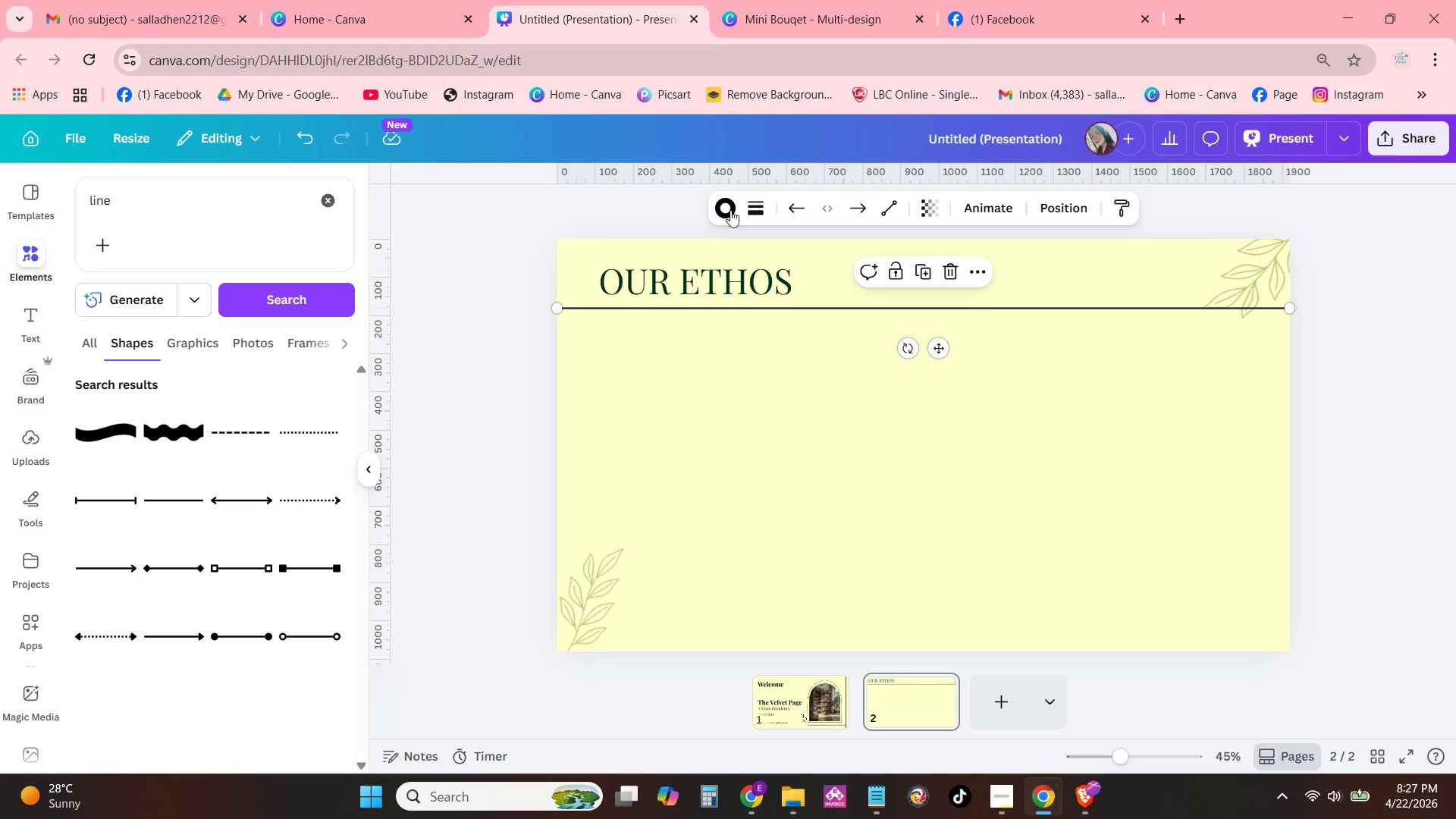 
left_click([731, 211])
 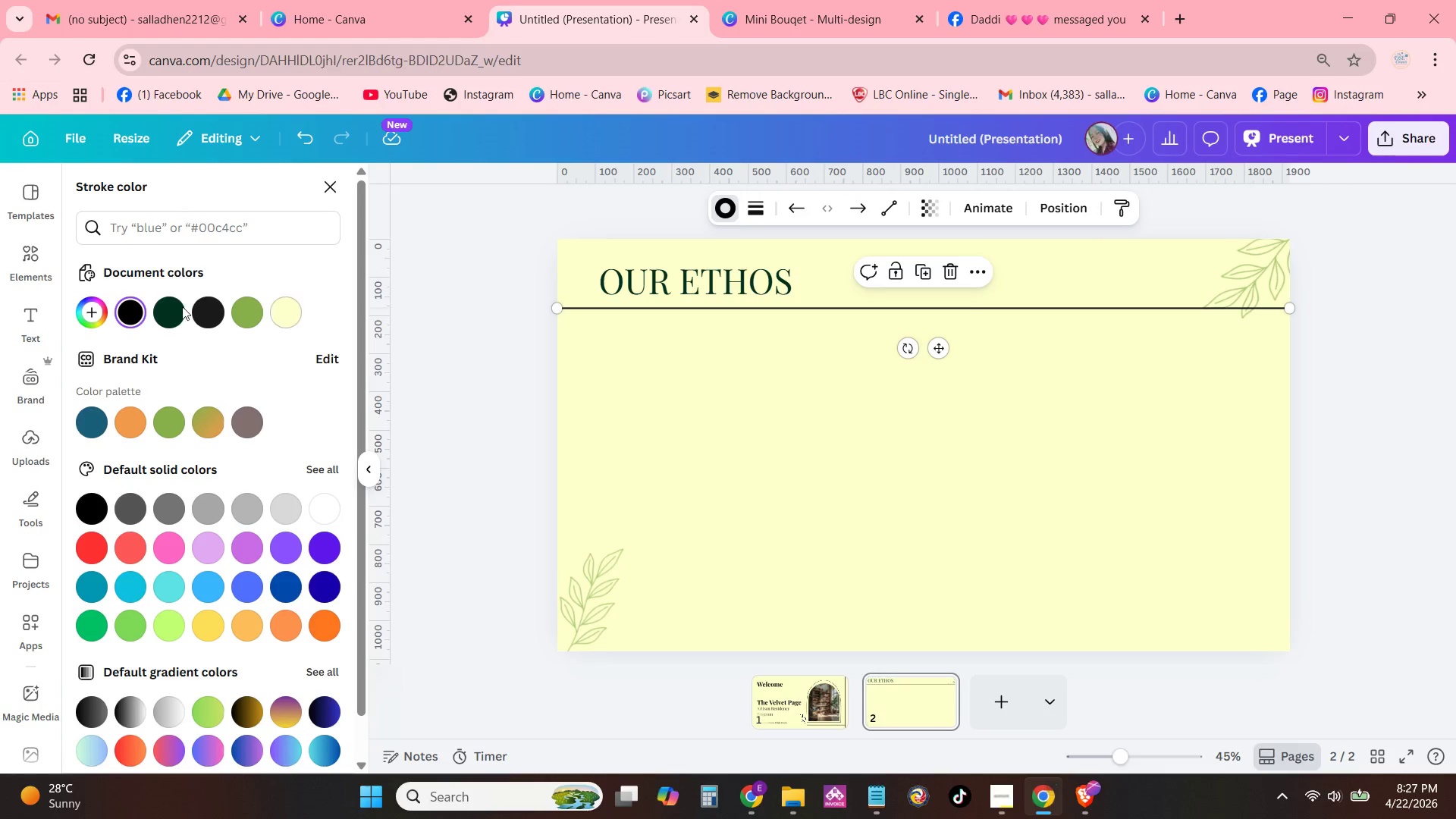 
left_click([181, 309])
 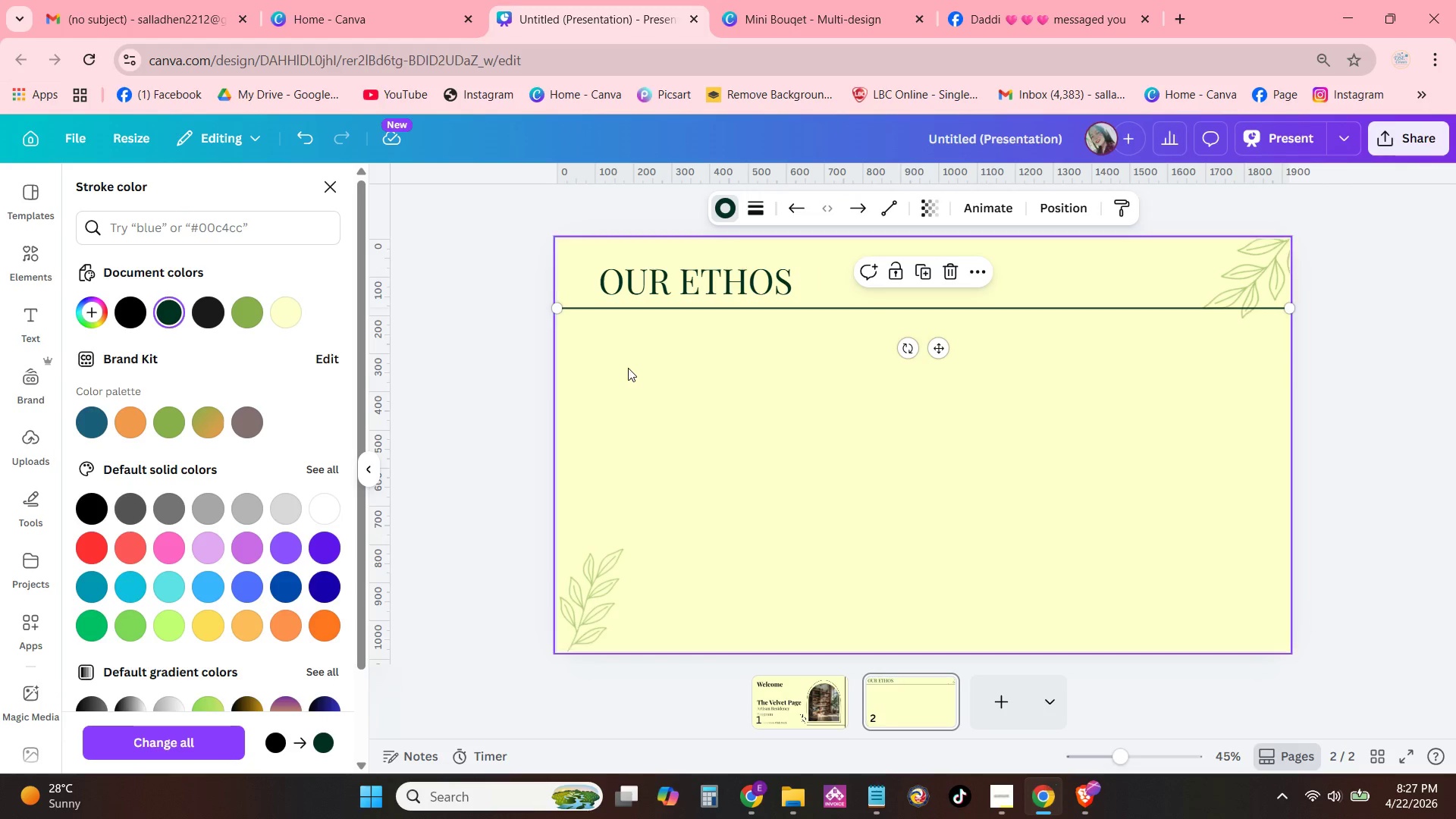 
left_click([631, 369])
 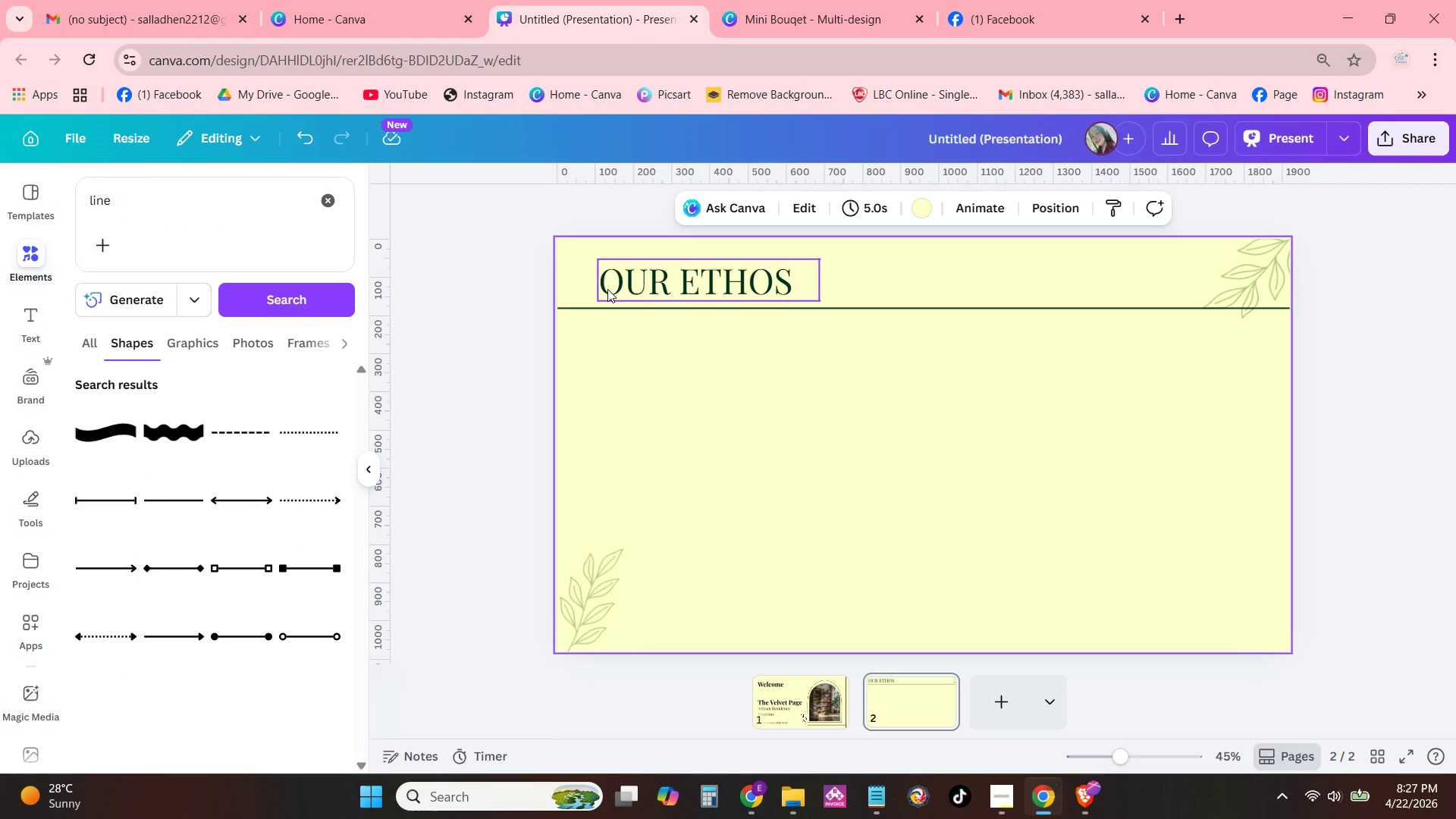 
wait(7.16)
 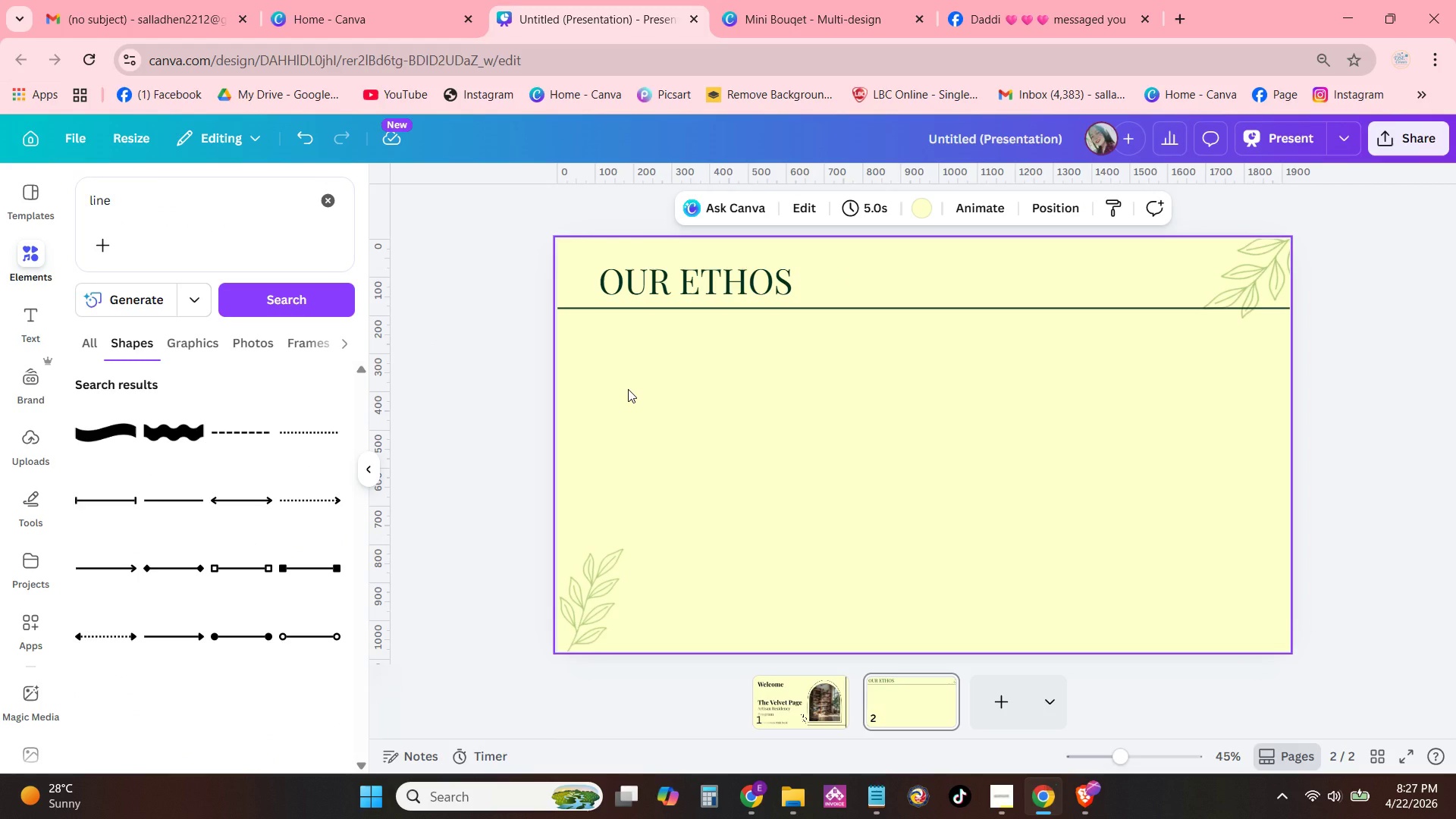 
left_click([613, 282])
 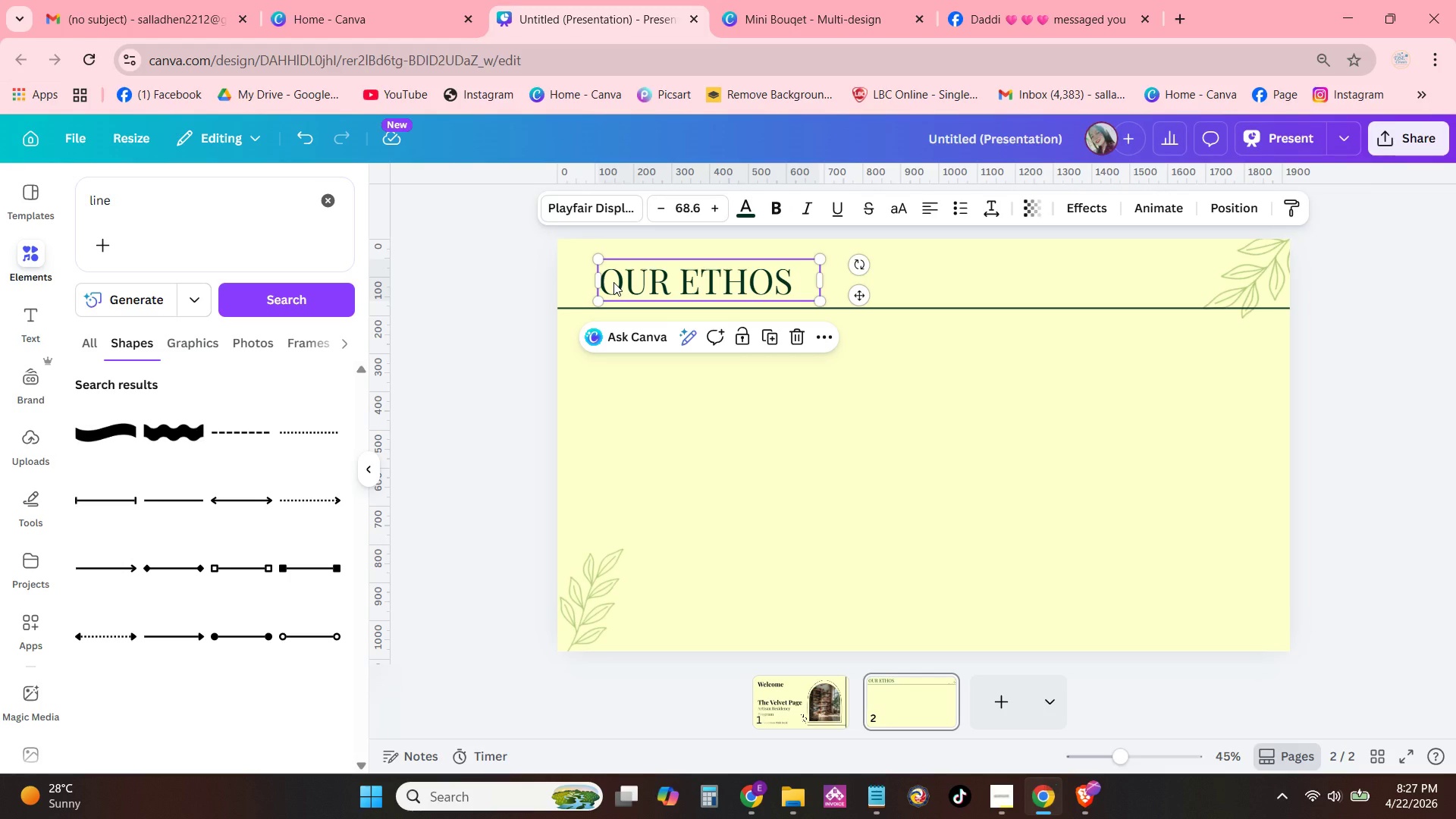 
hold_key(key=ControlLeft, duration=0.73)
 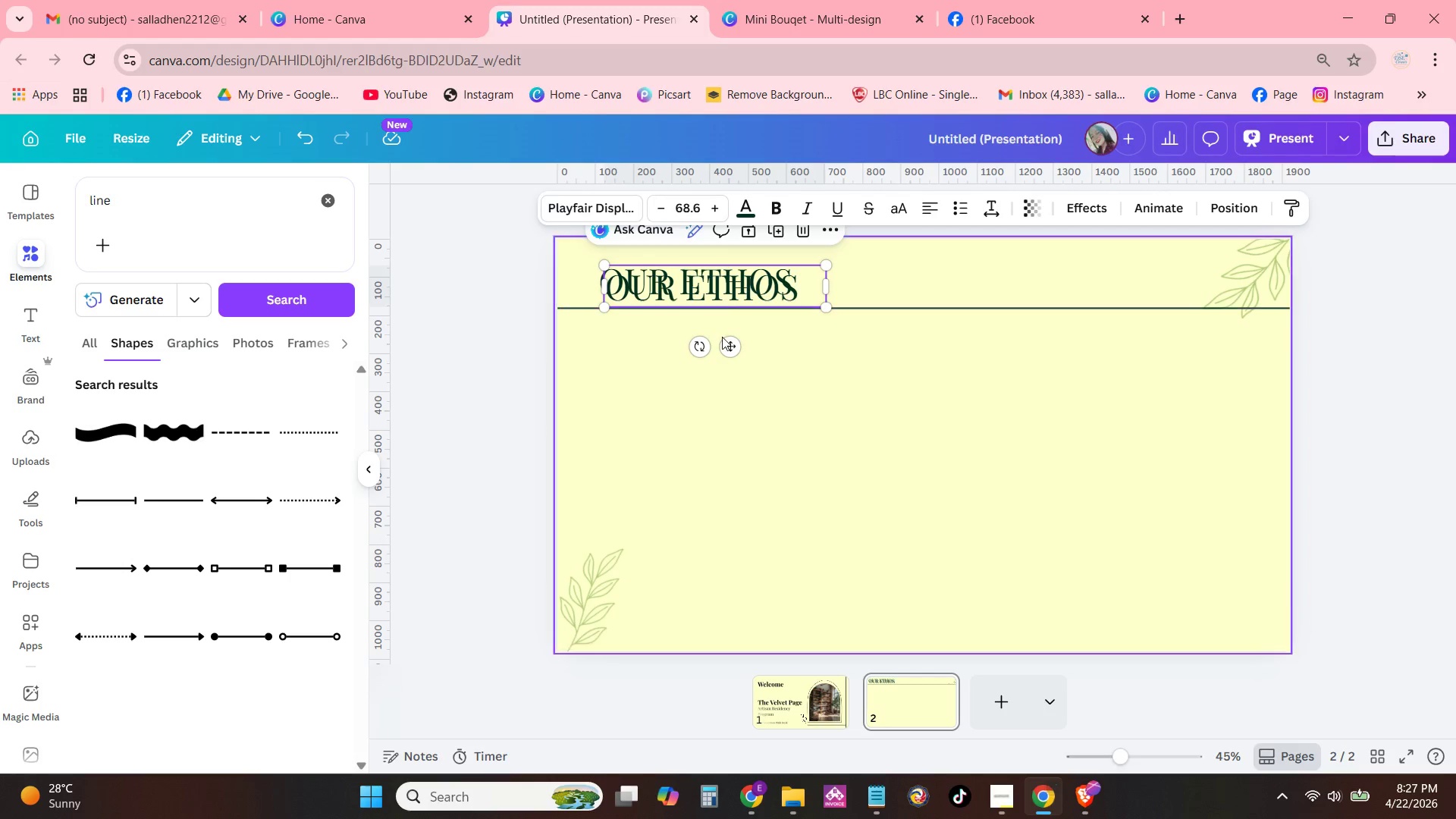 
type(cv)
 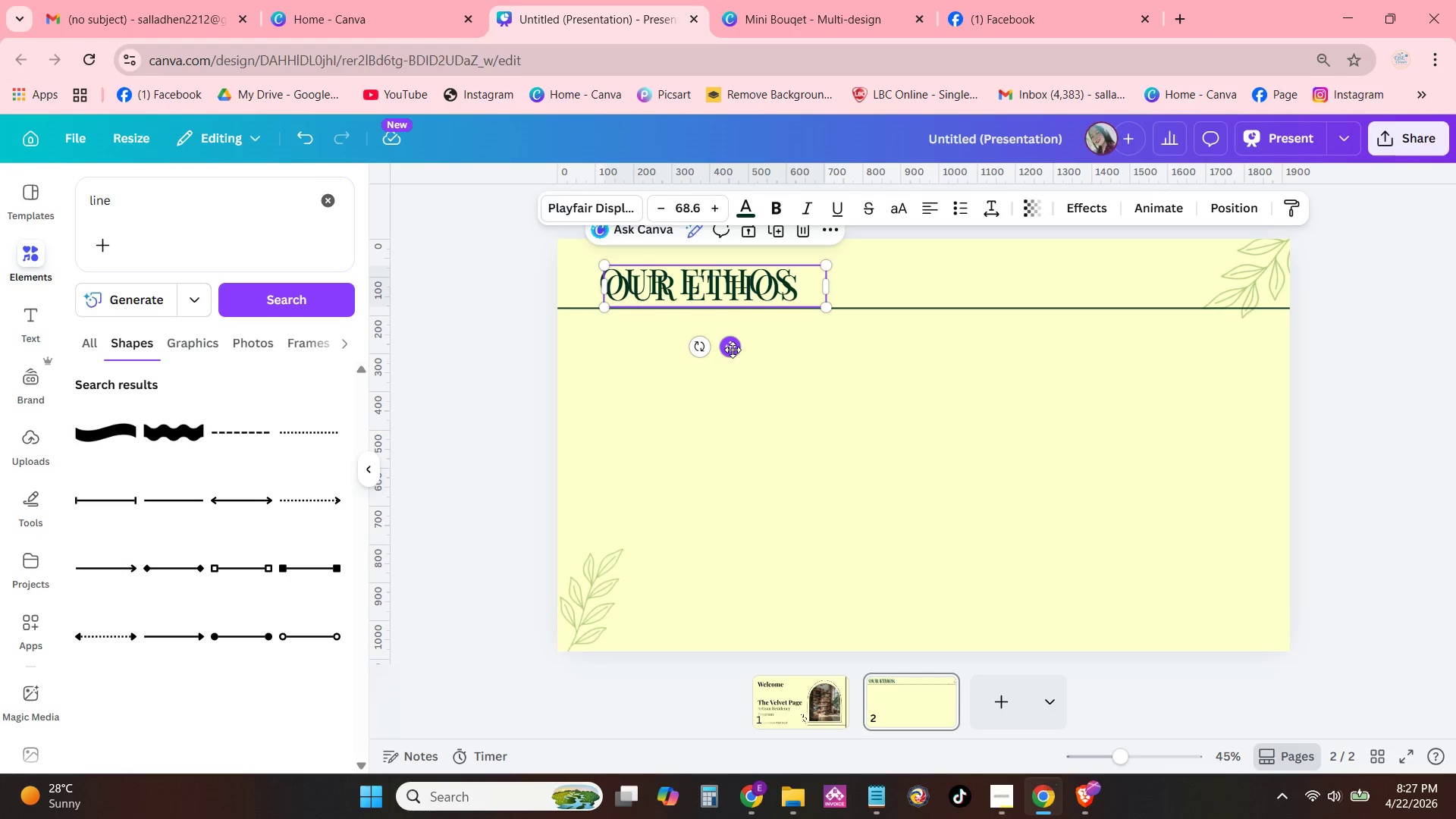 
left_click_drag(start_coordinate=[733, 350], to_coordinate=[942, 403])
 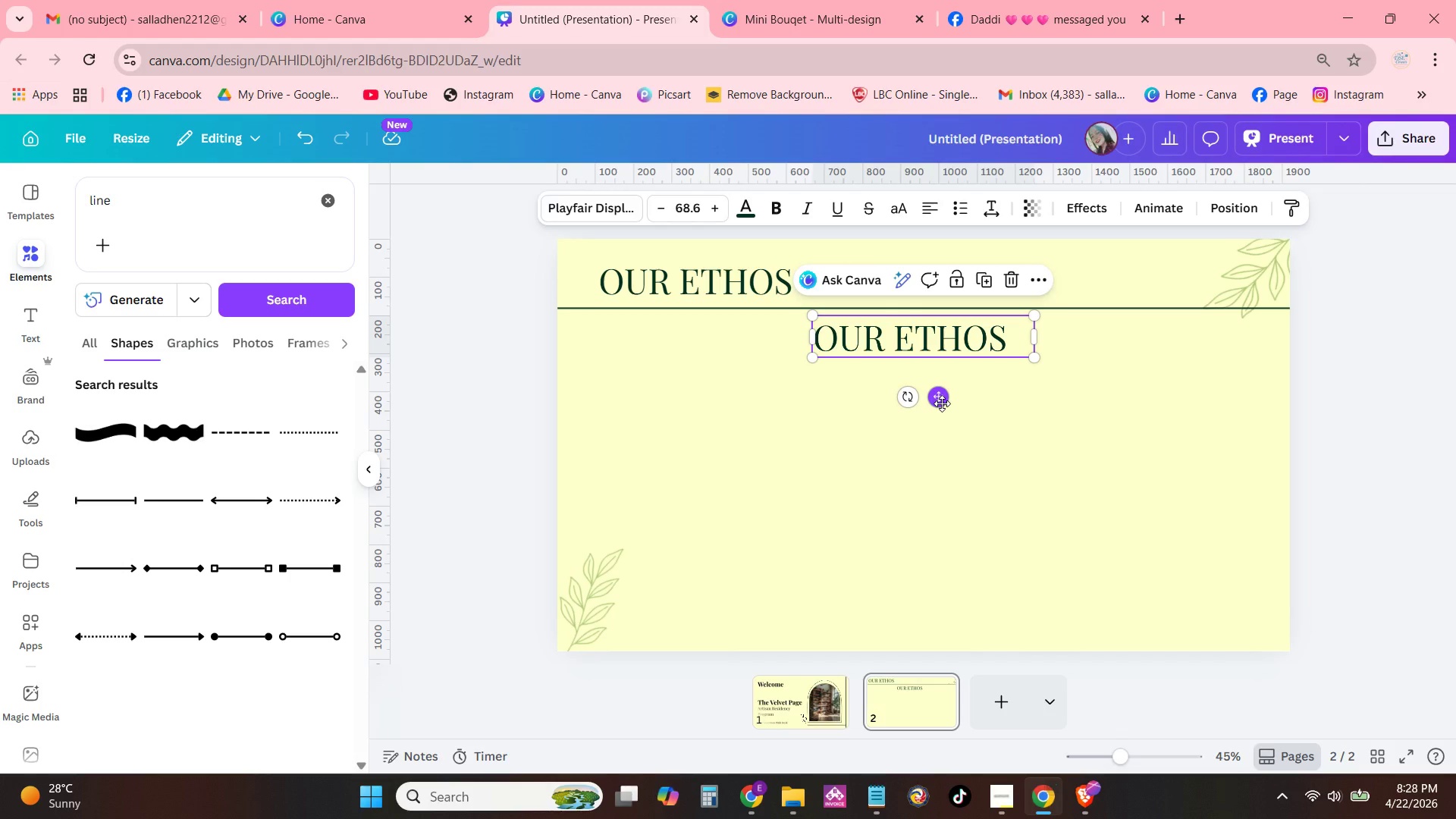 
wait(9.33)
 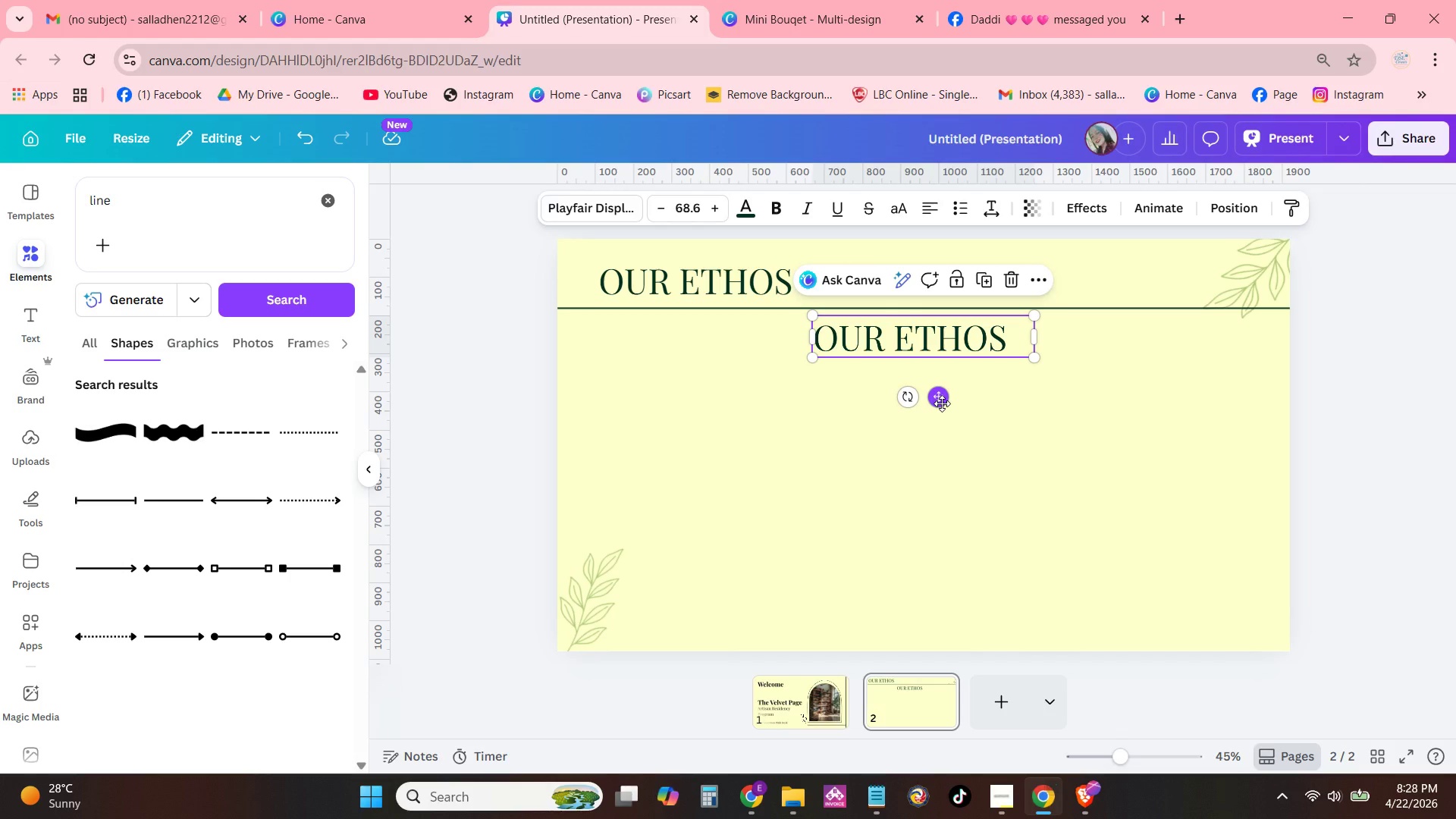 
double_click([981, 342])
 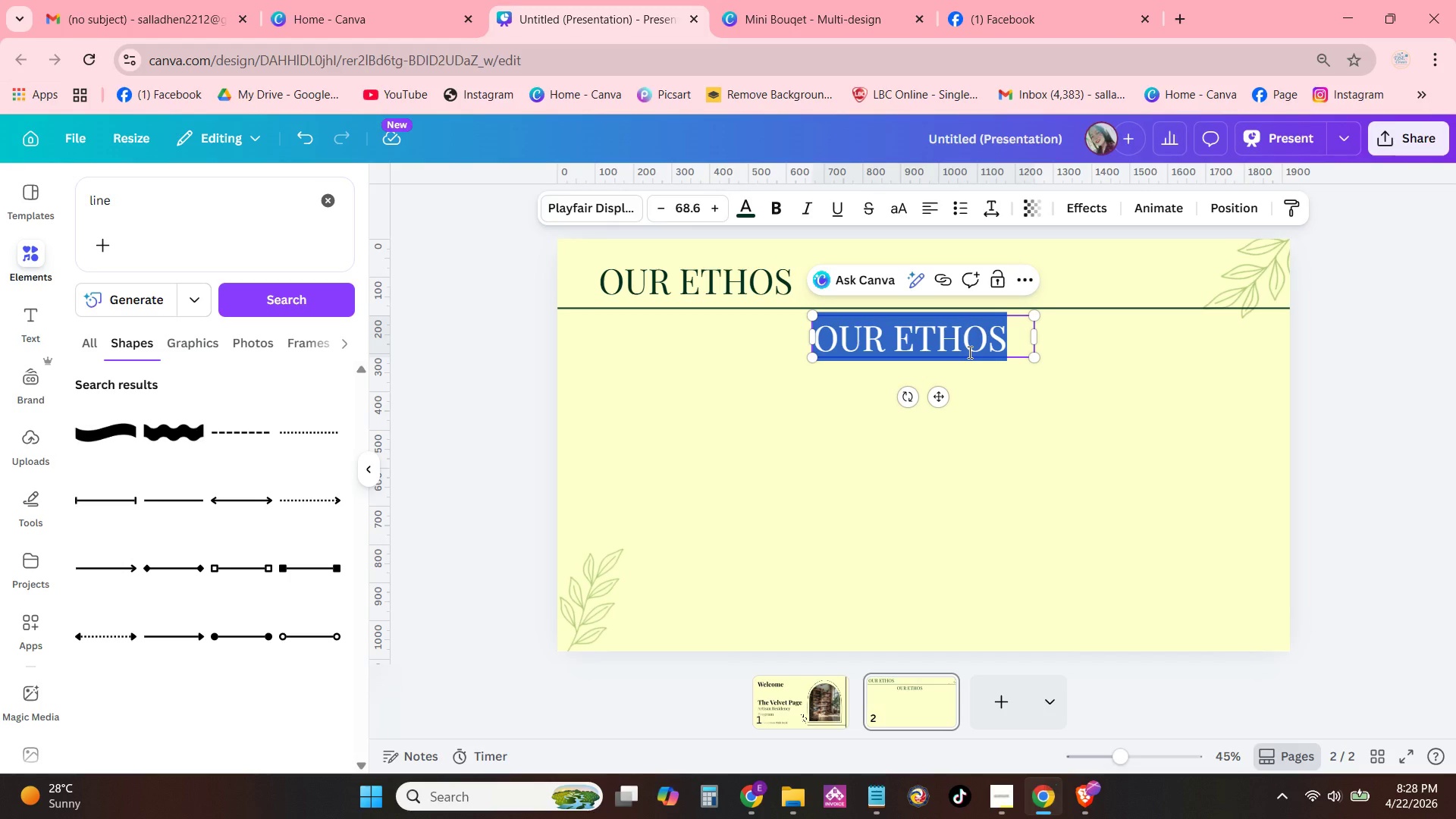 
wait(15.34)
 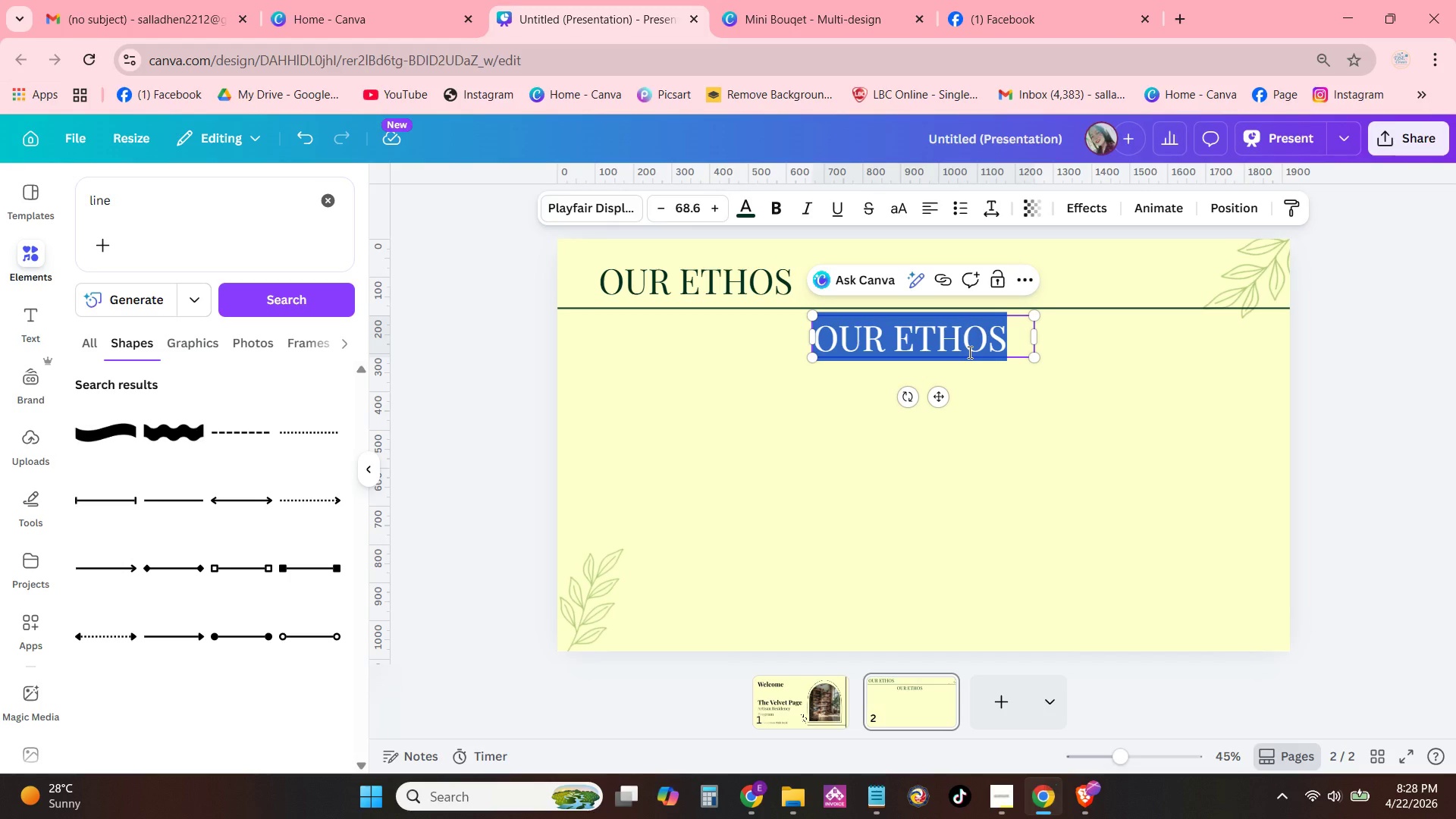 
type(Supporting local craft, community, and creatic)
key(Backspace)
type(vity)
 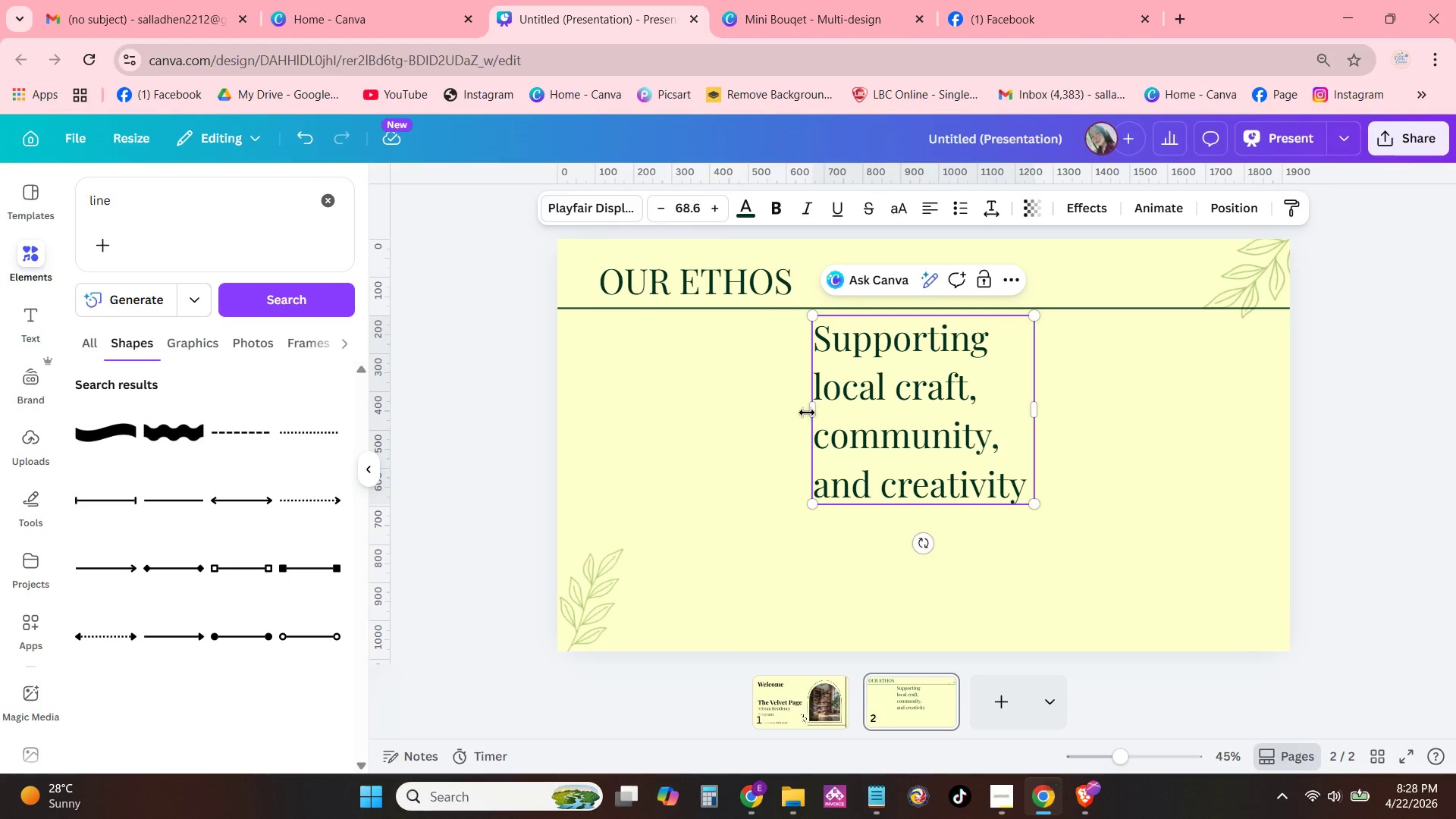 
left_click_drag(start_coordinate=[811, 410], to_coordinate=[573, 397])
 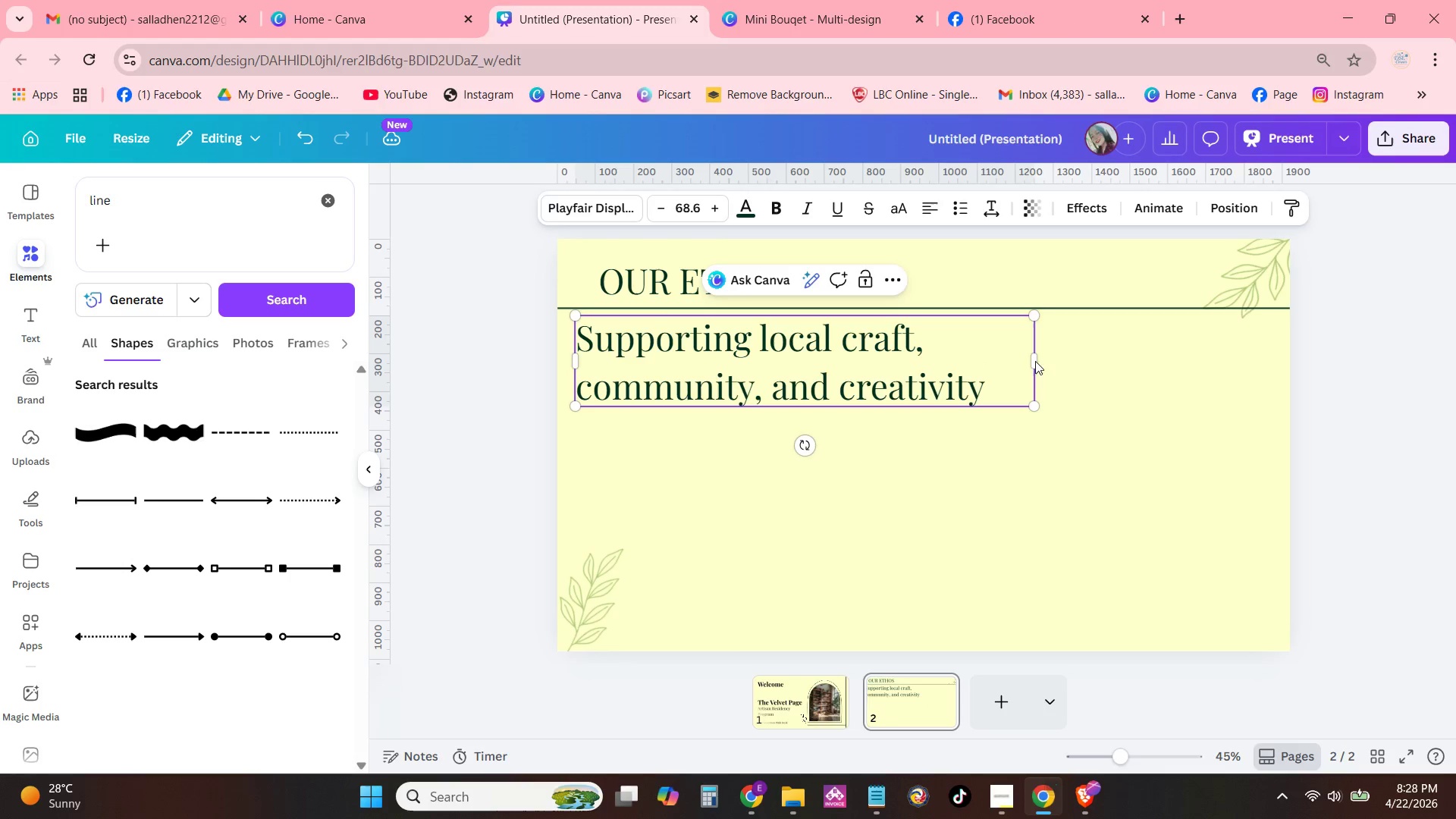 
left_click_drag(start_coordinate=[1037, 361], to_coordinate=[1200, 342])
 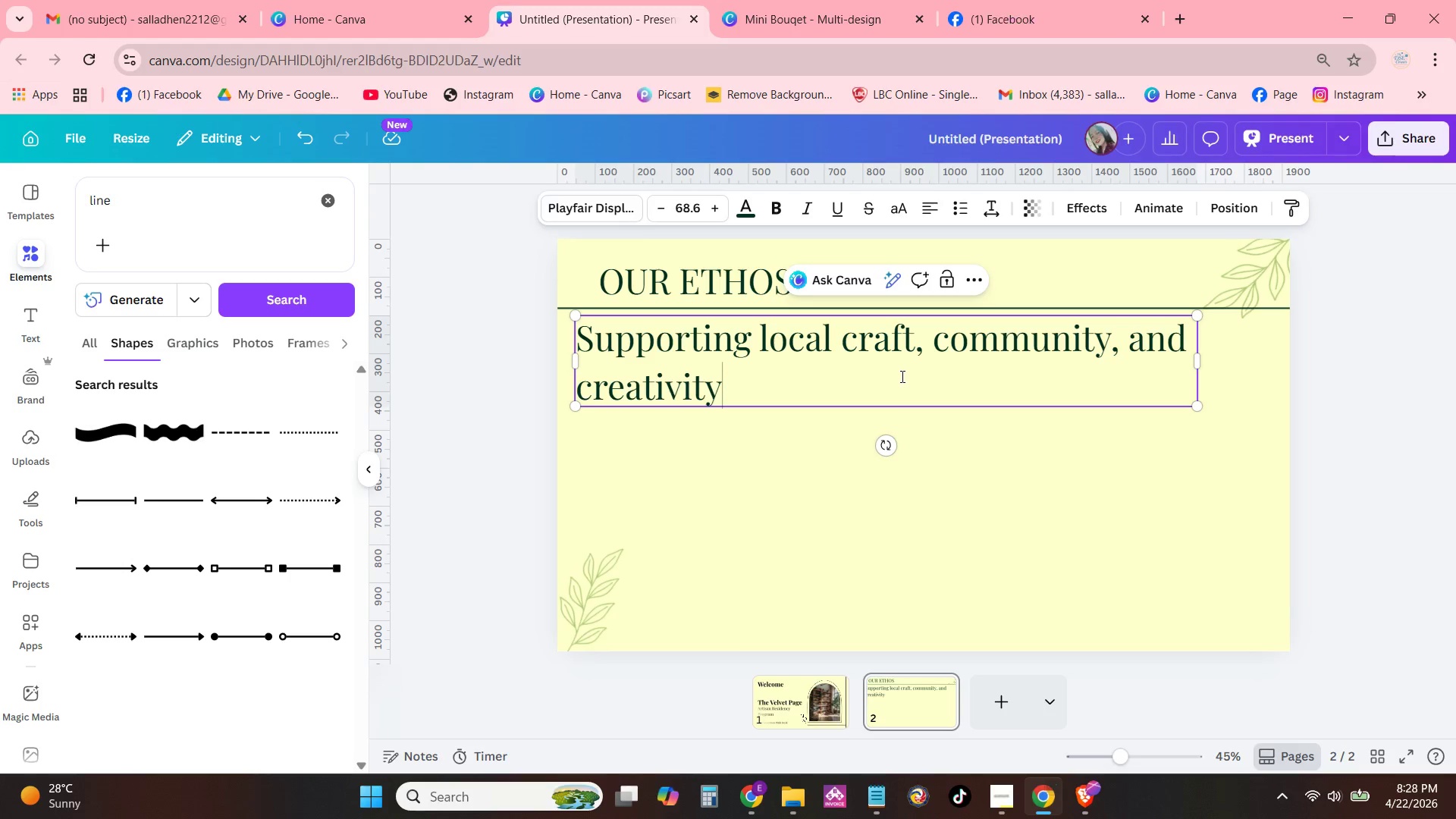 
left_click([1046, 451])
 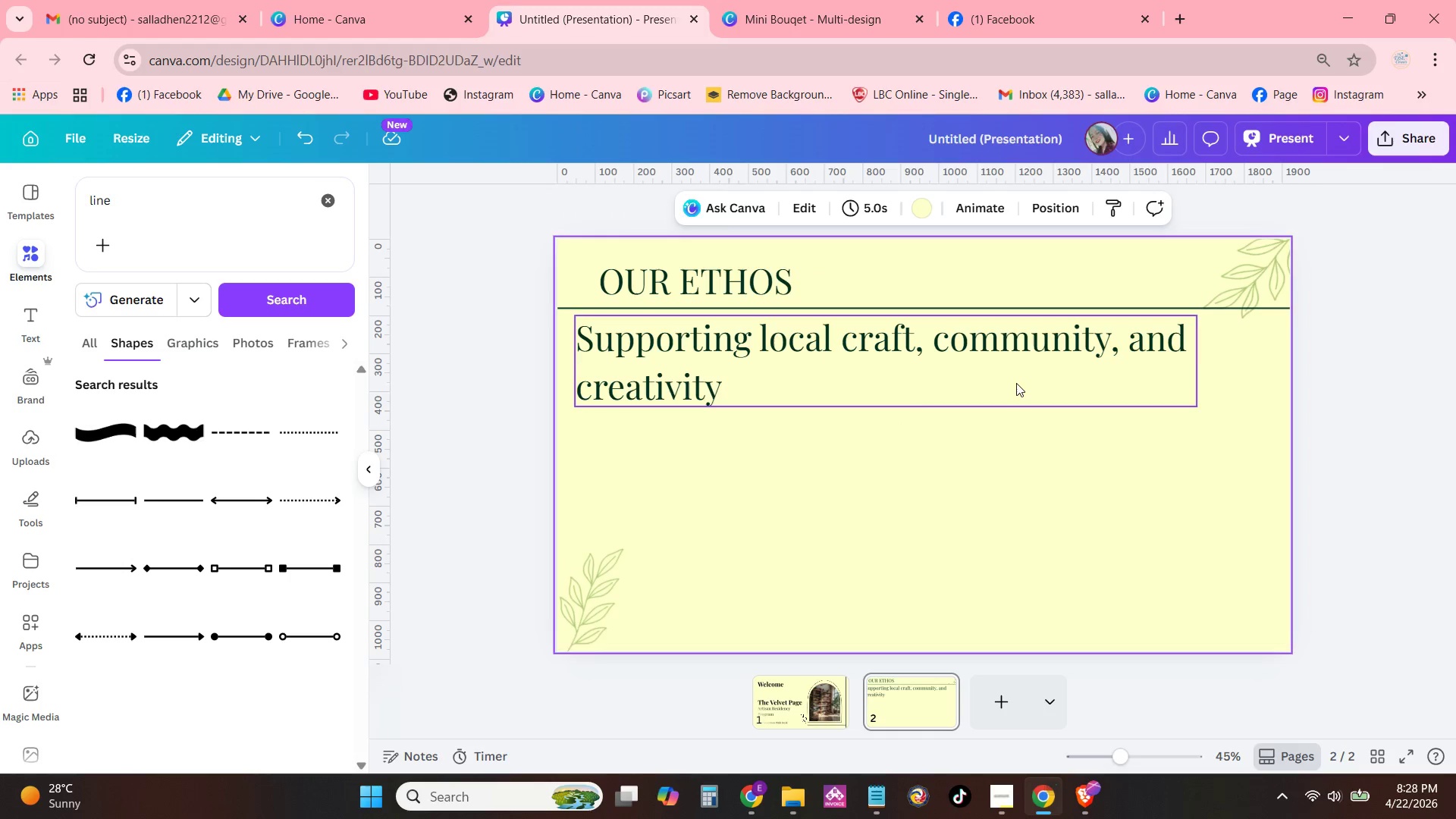 
left_click_drag(start_coordinate=[1016, 383], to_coordinate=[1052, 381])
 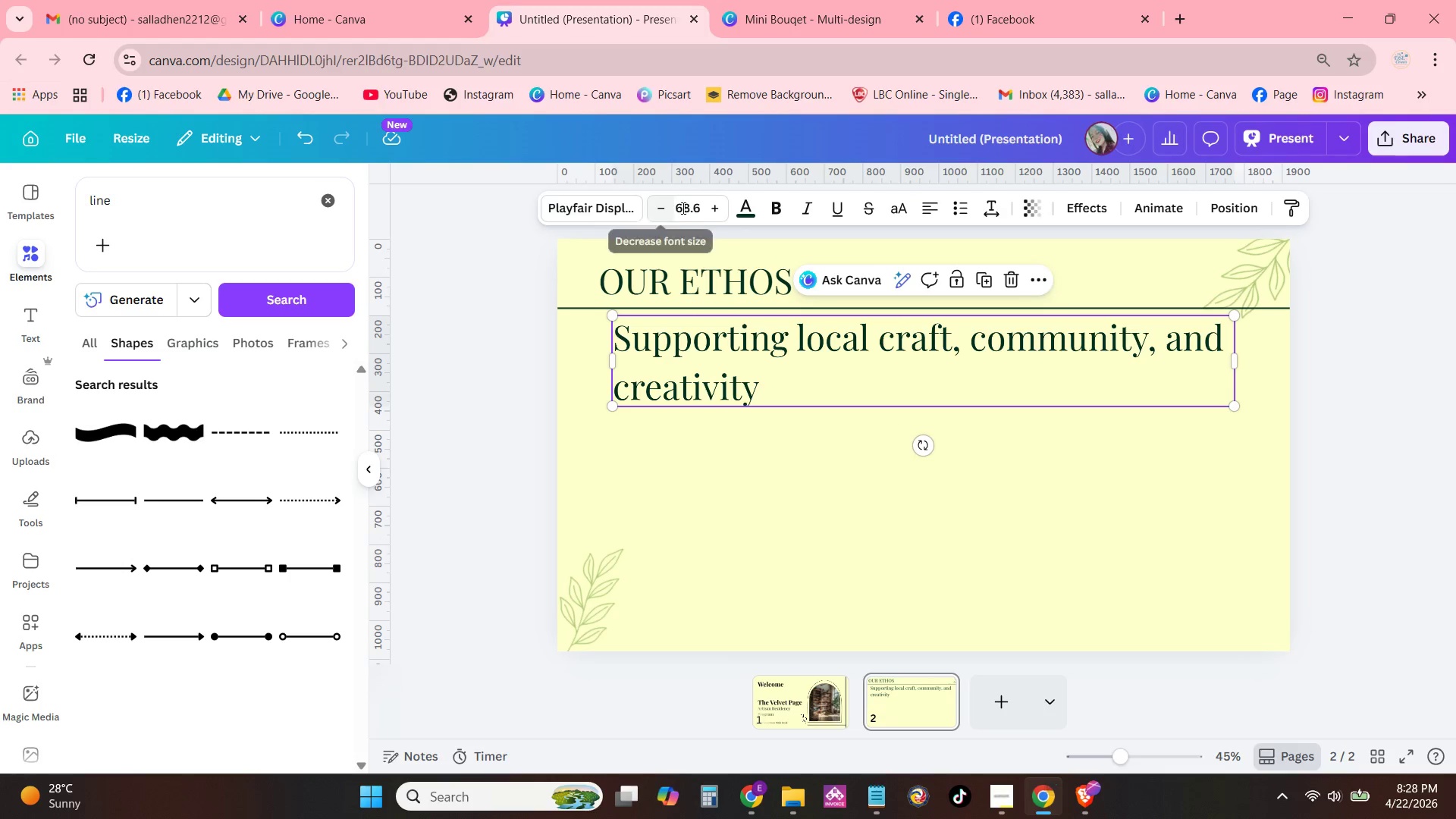 
double_click([682, 208])
 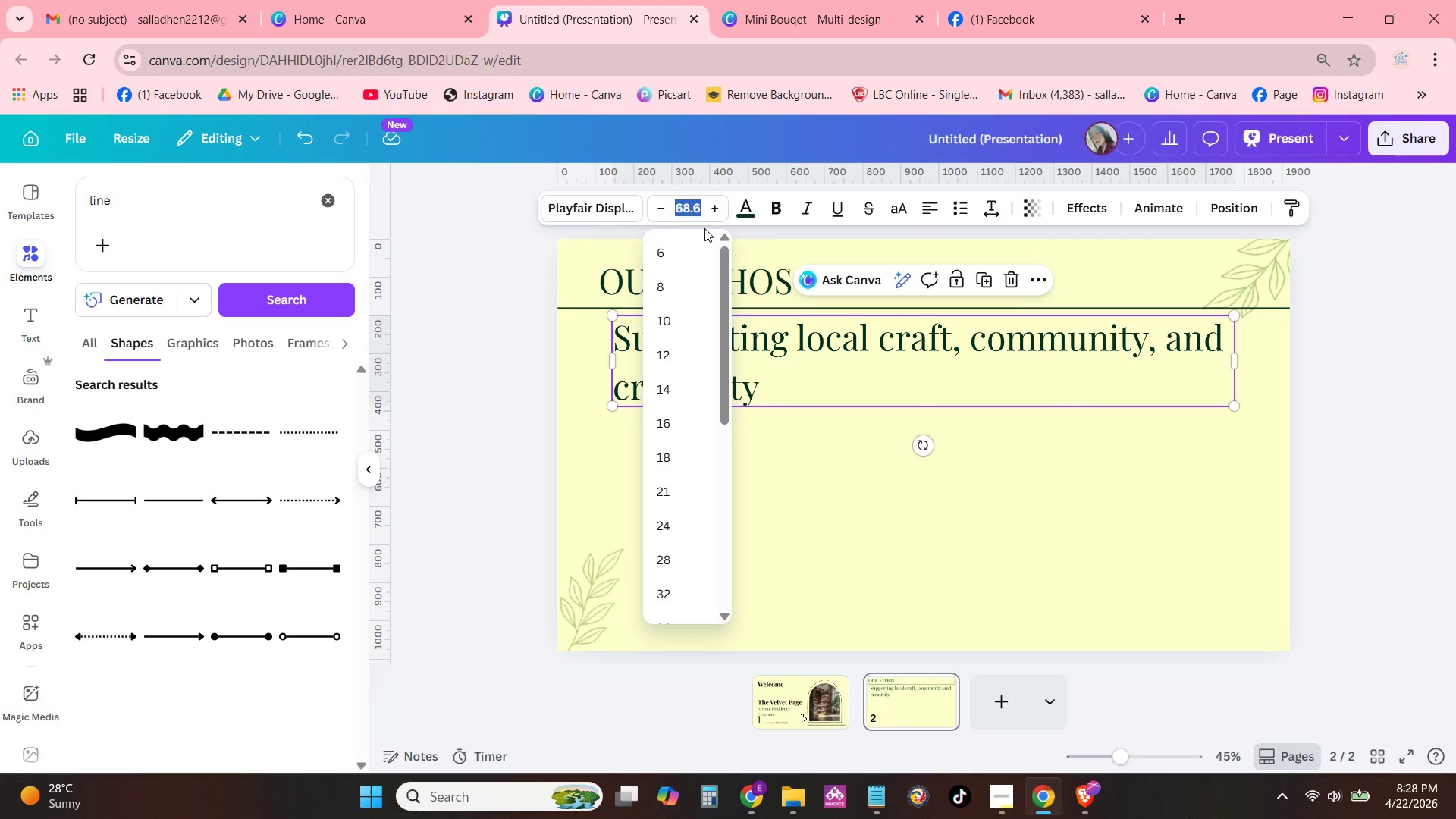 
key(Numpad5)
 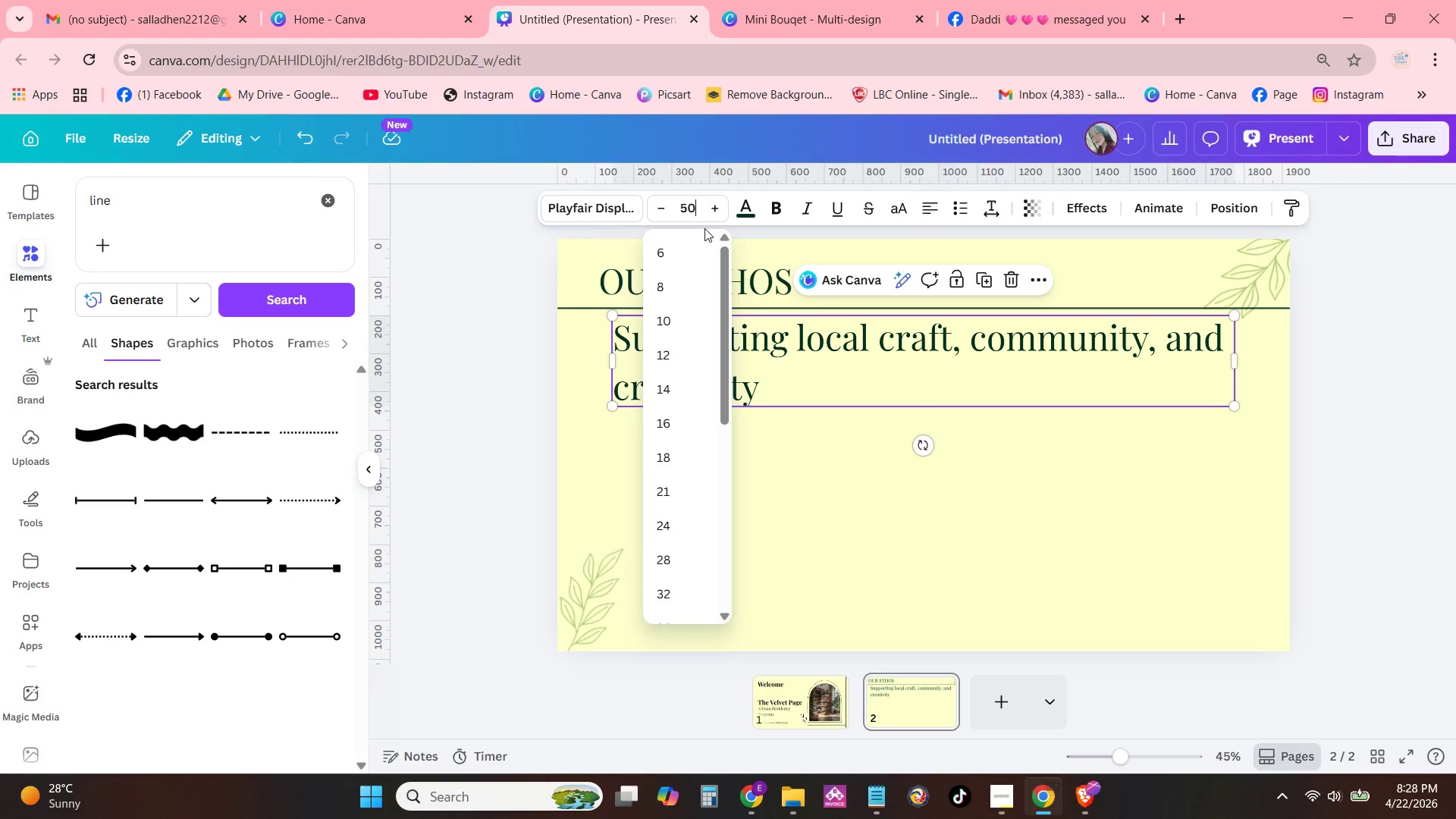 
key(Numpad0)
 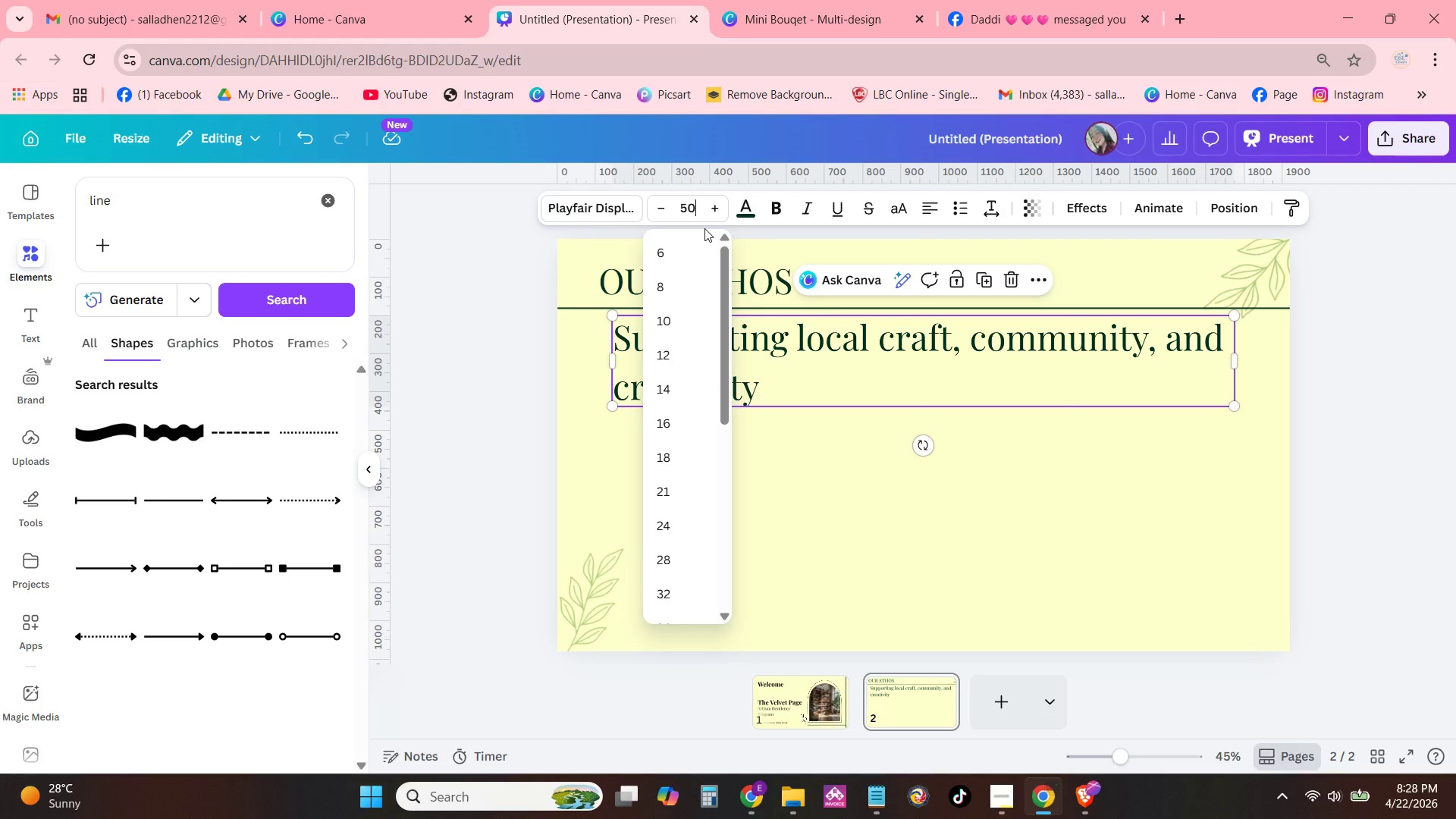 
key(NumpadEnter)
 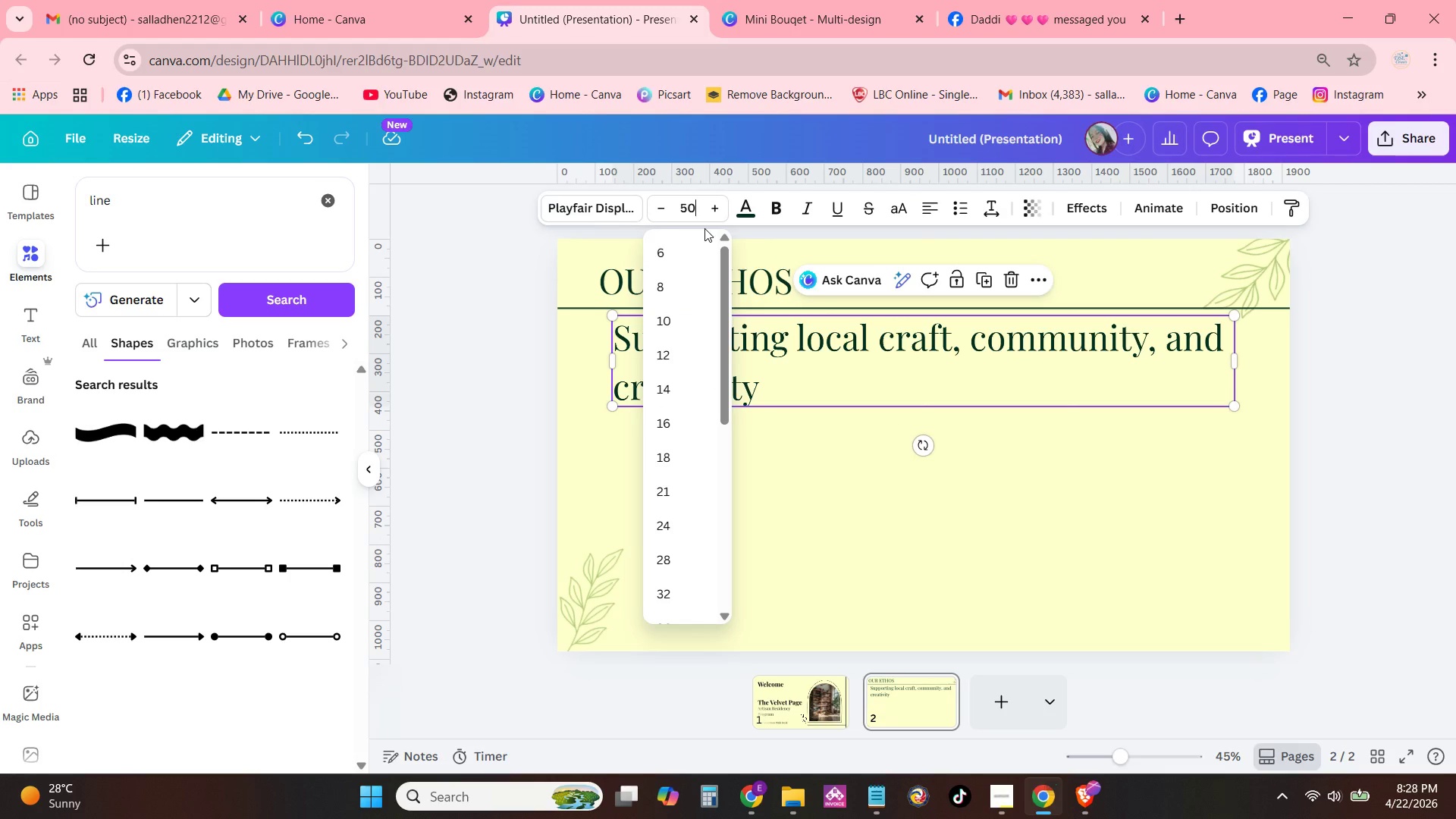 
key(NumpadEnter)
 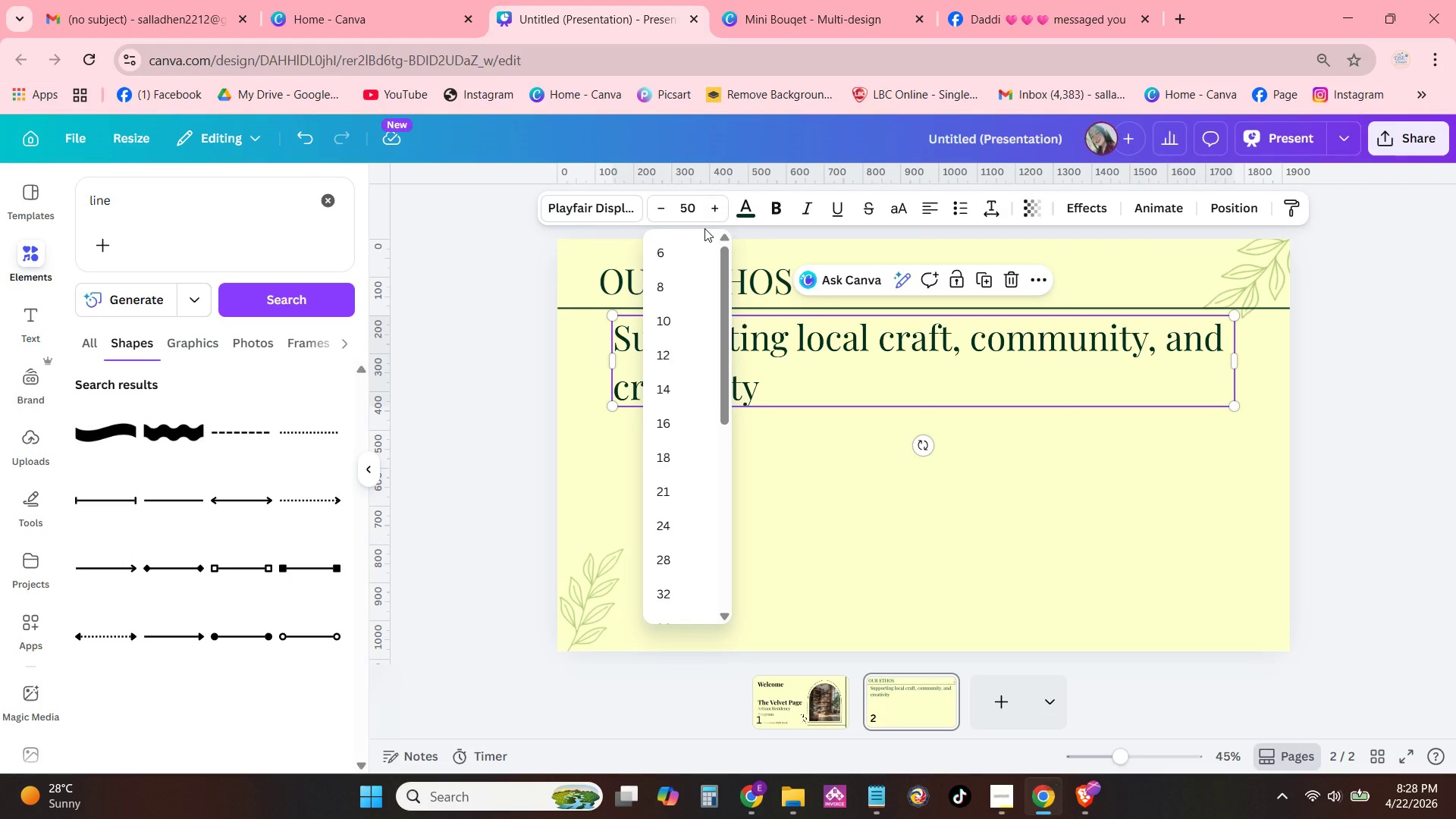 
key(Enter)
 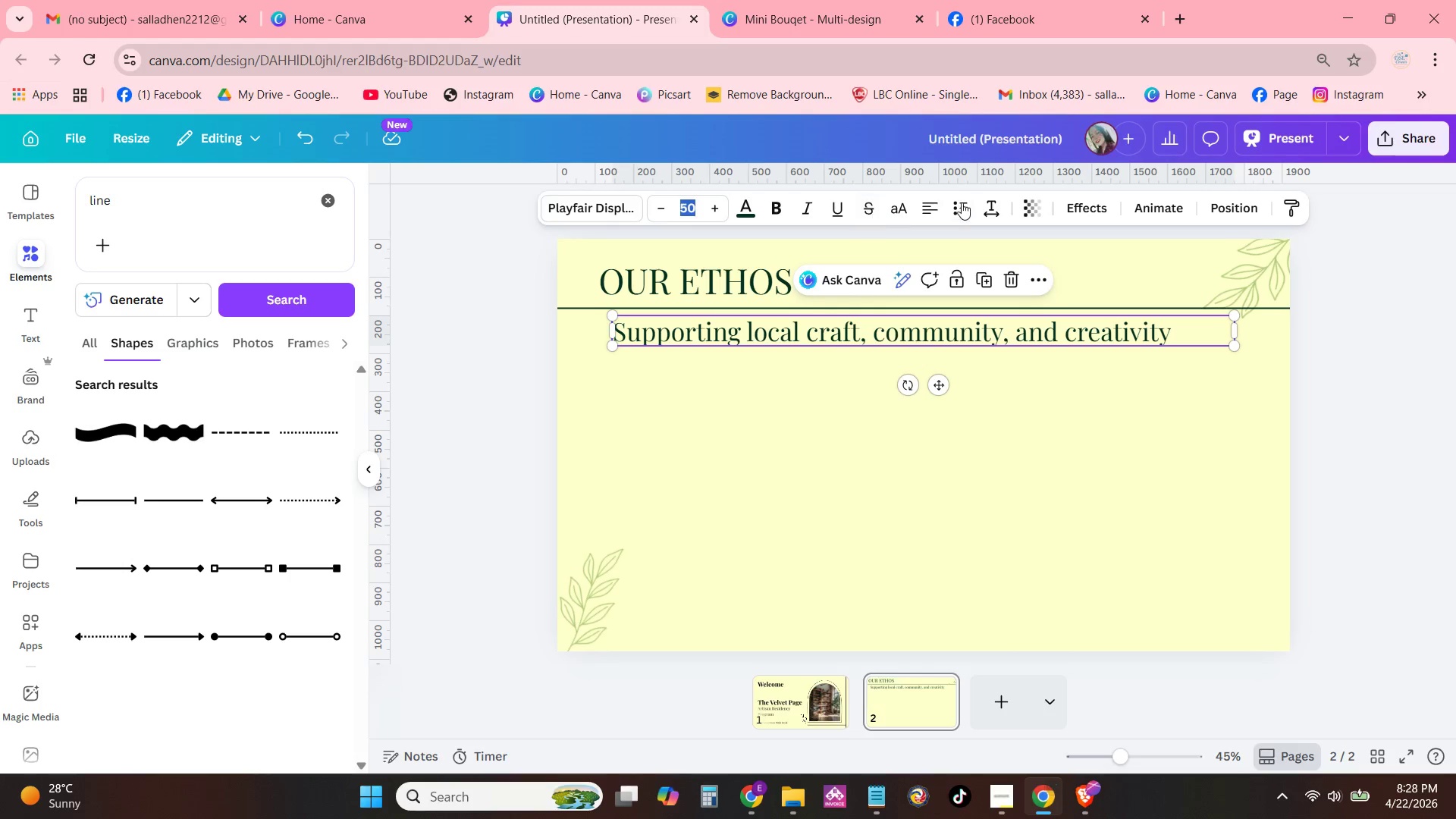 
left_click([921, 204])
 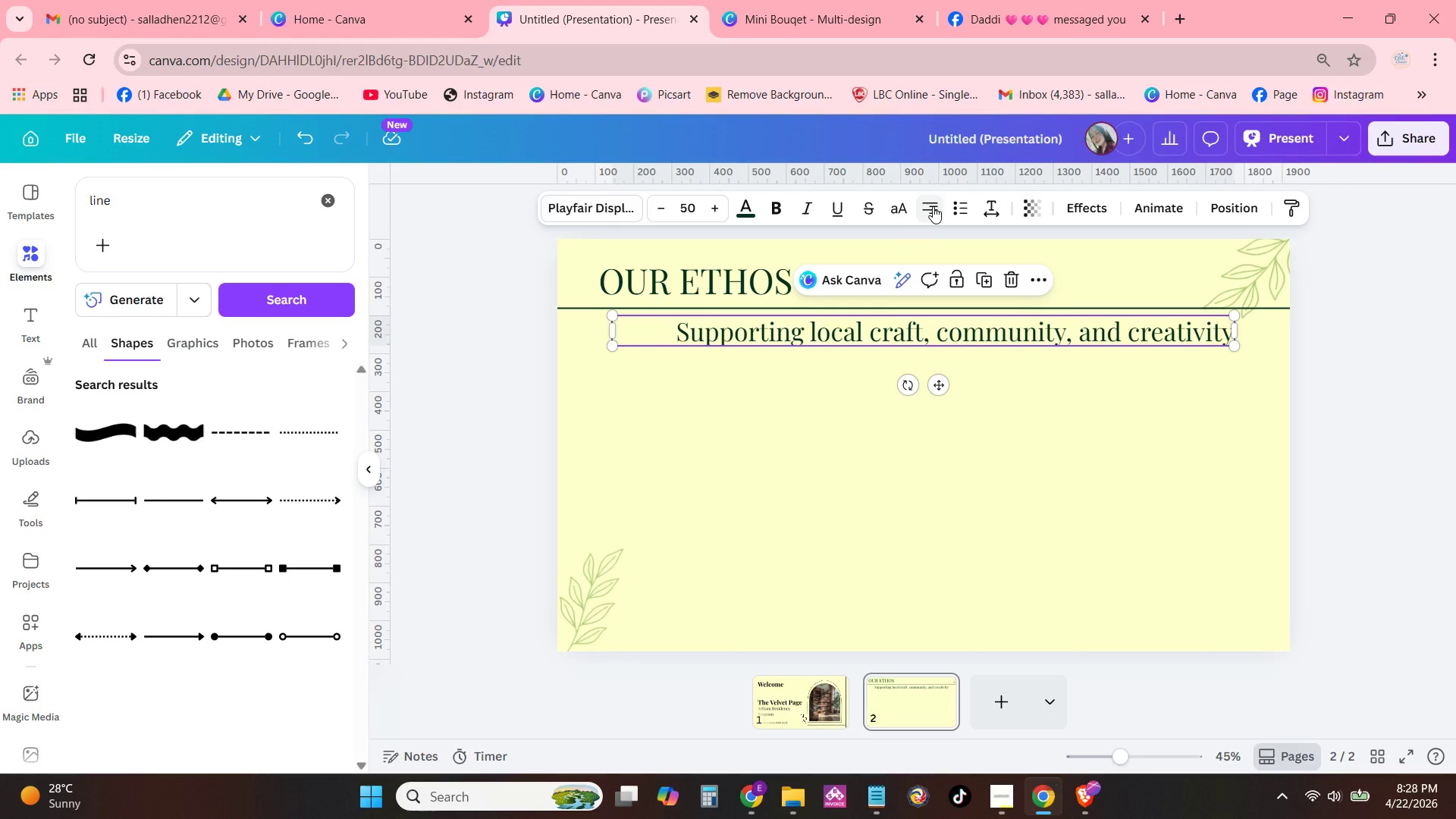 
double_click([933, 206])
 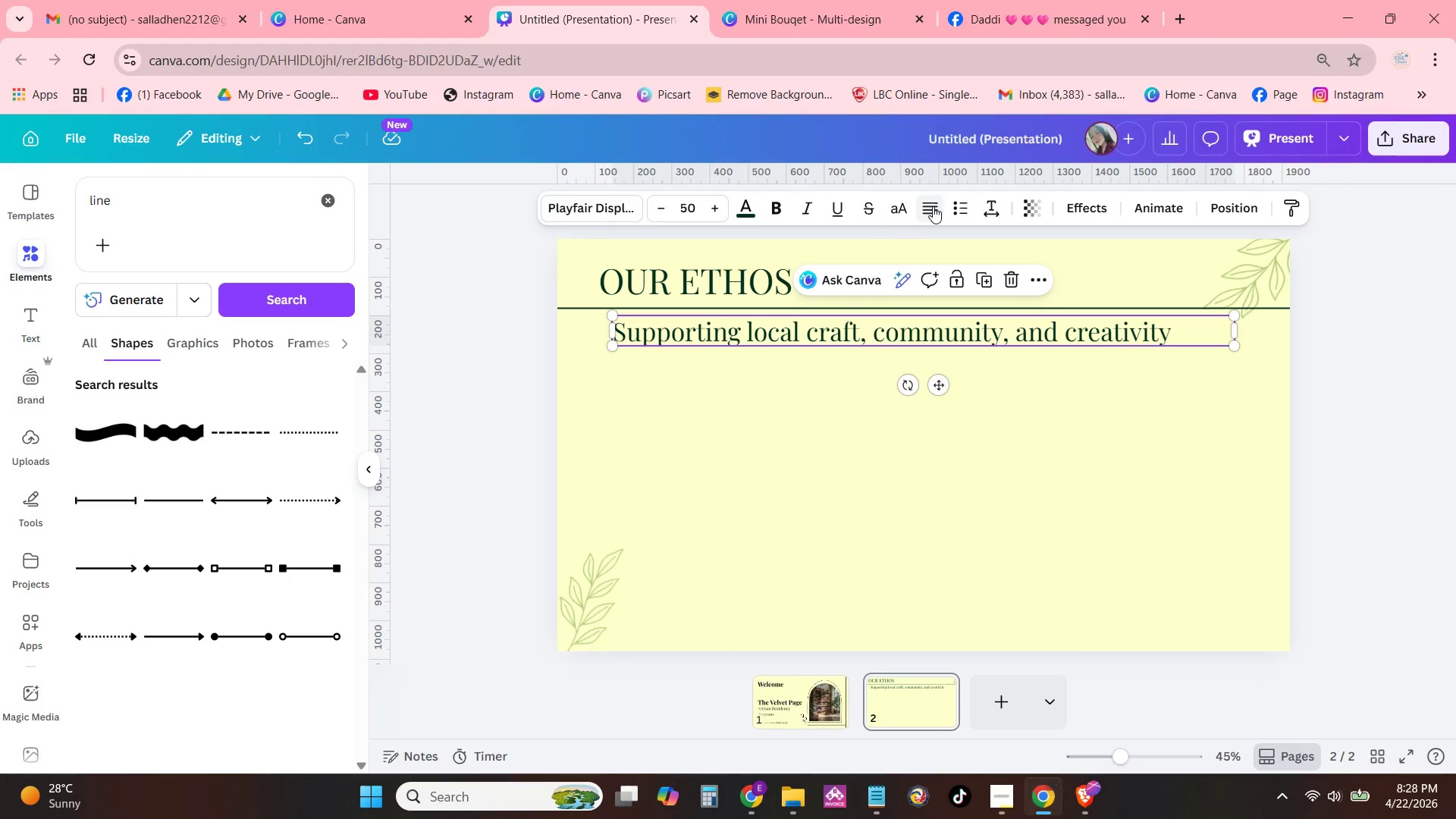 
triple_click([933, 206])
 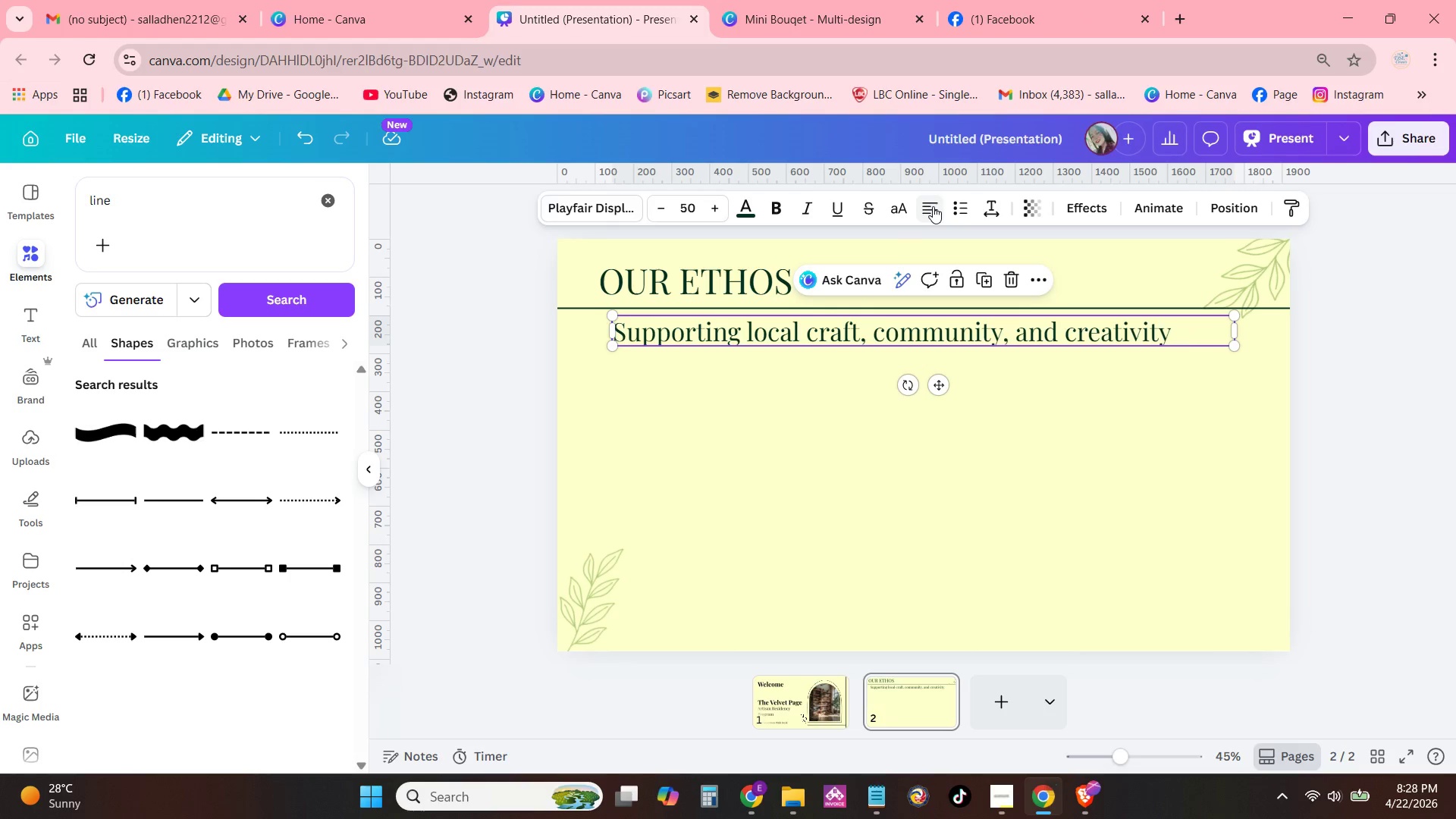 
left_click([933, 206])
 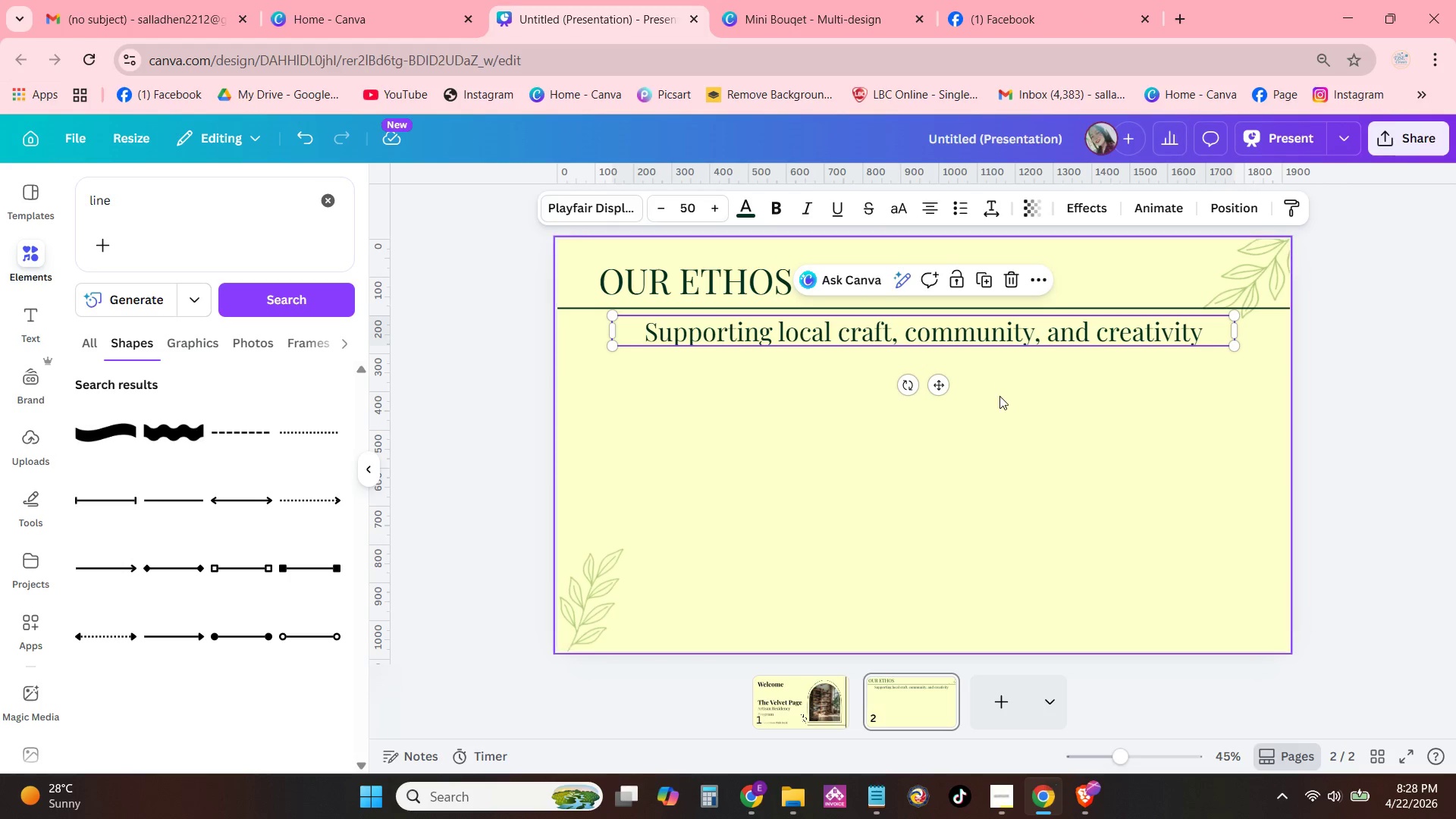 
left_click([999, 398])
 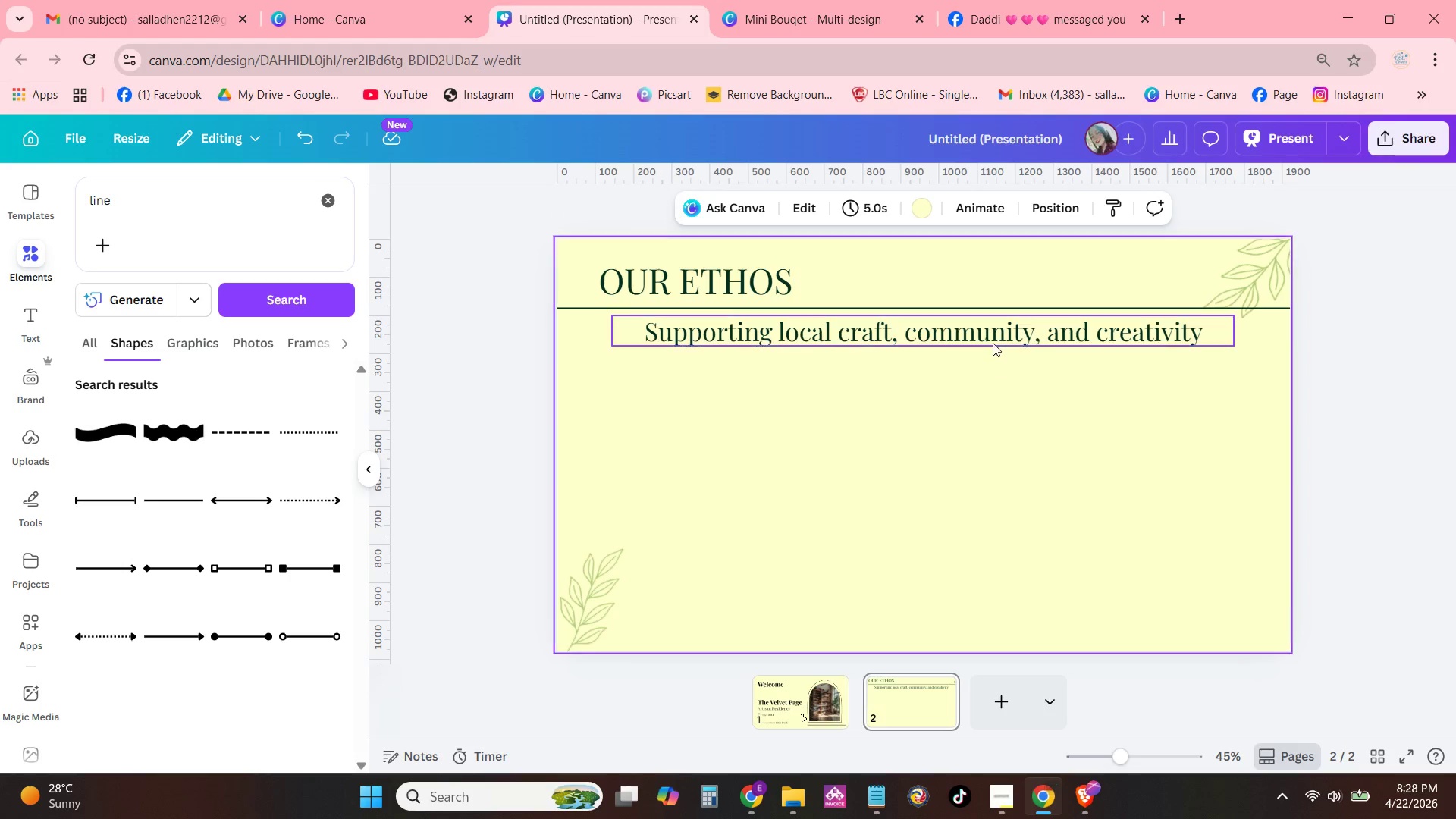 
left_click_drag(start_coordinate=[993, 343], to_coordinate=[996, 353])
 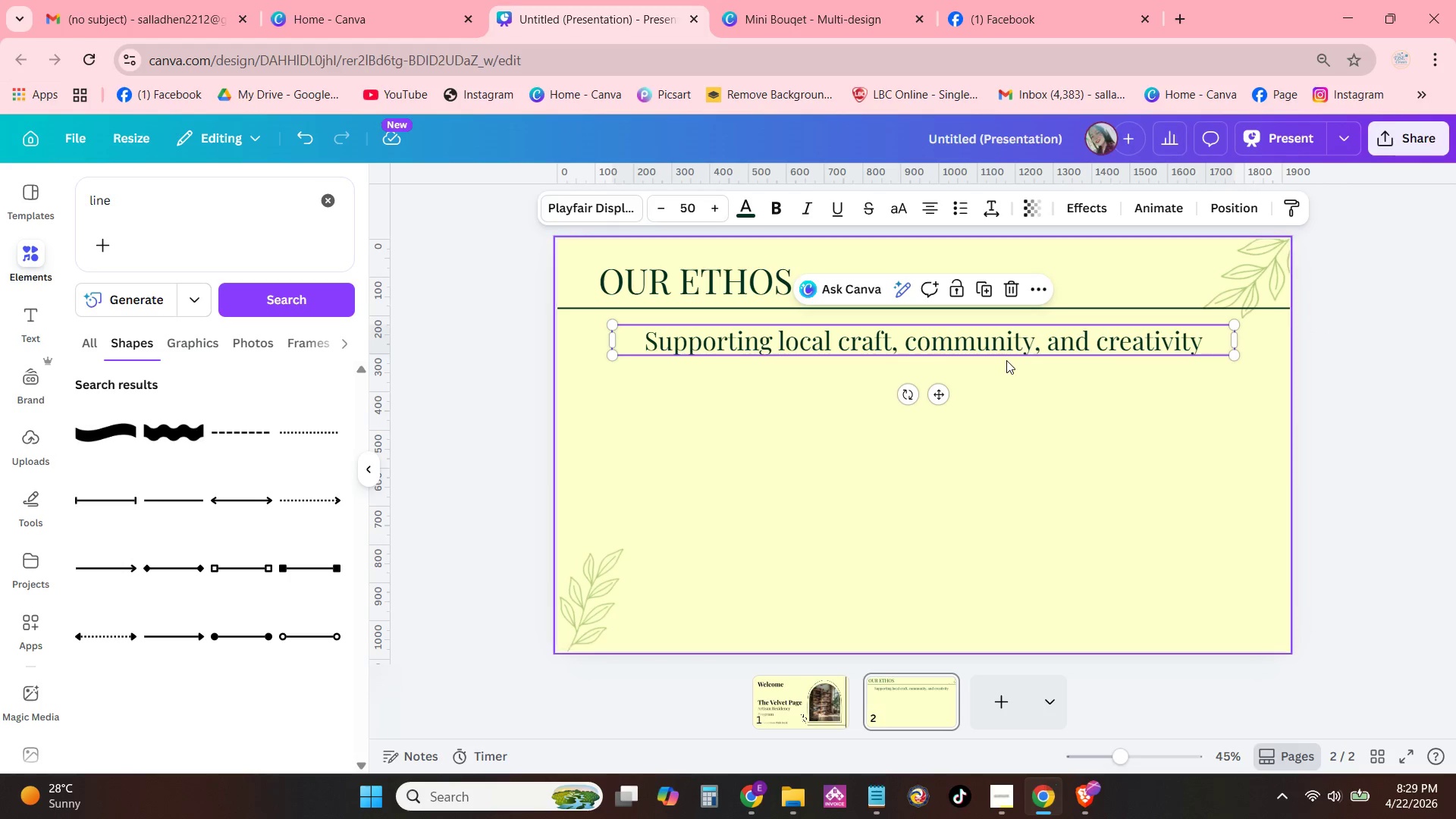 
left_click([1006, 360])
 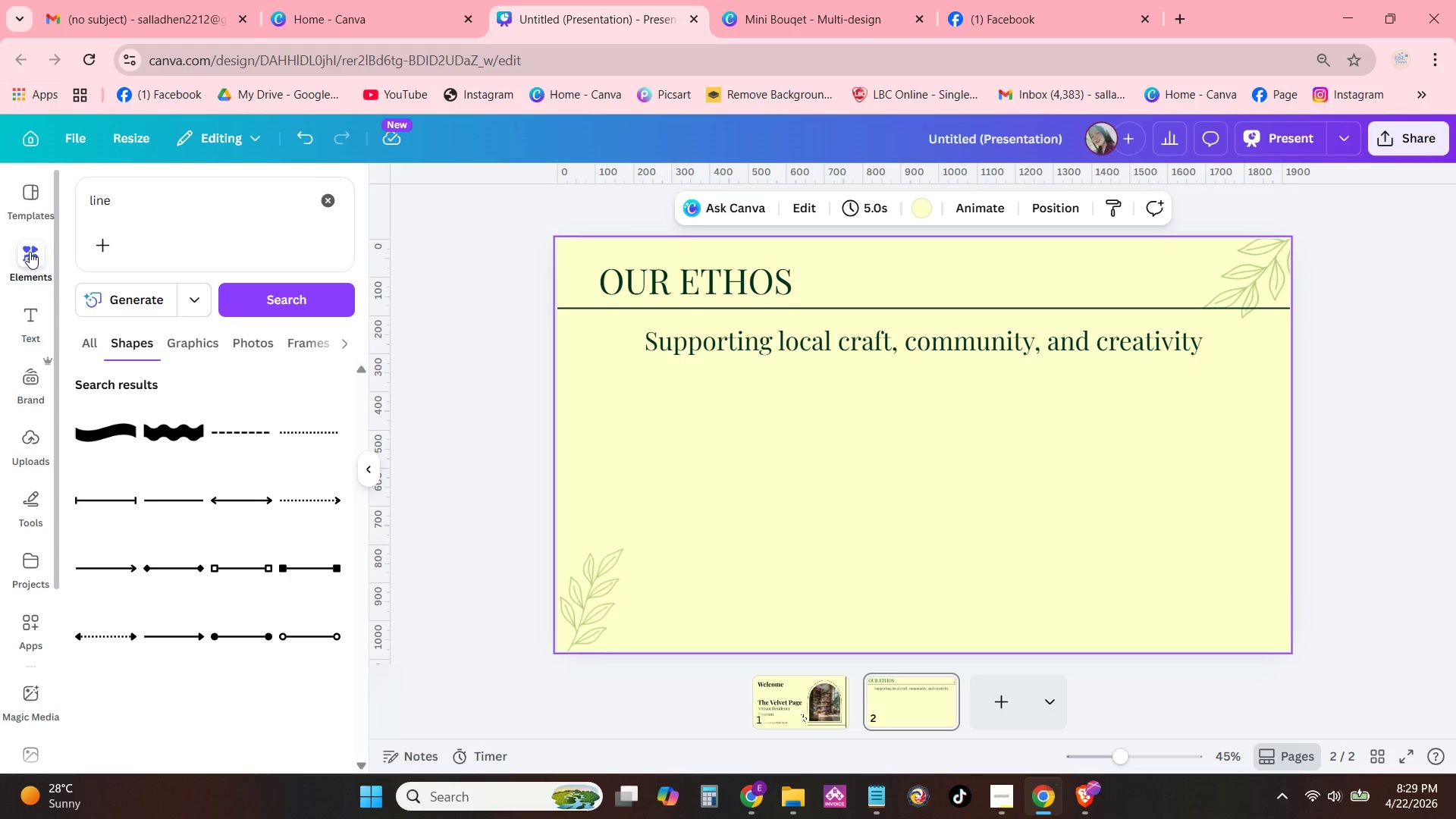 
wait(6.94)
 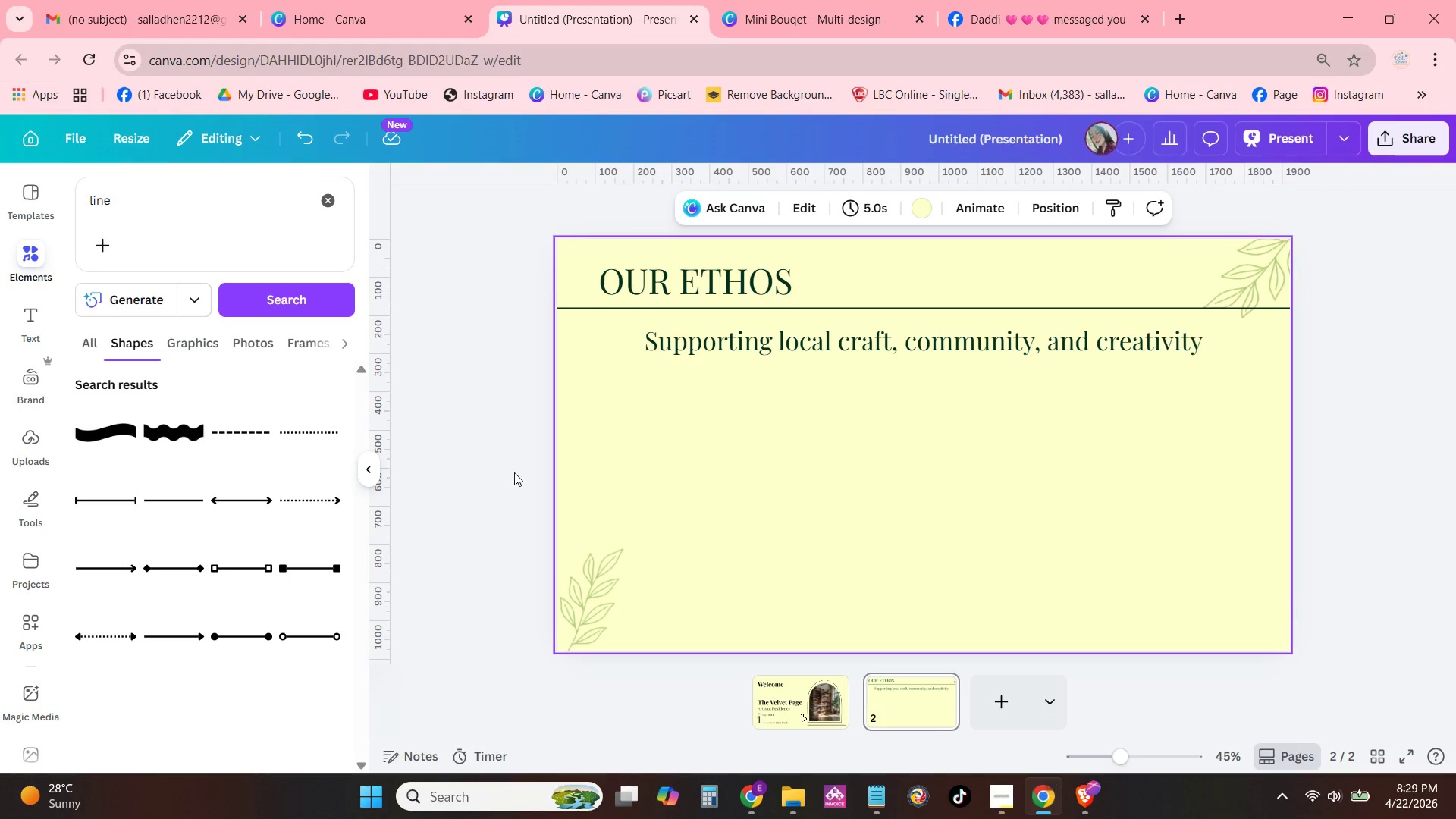 
double_click([140, 199])
 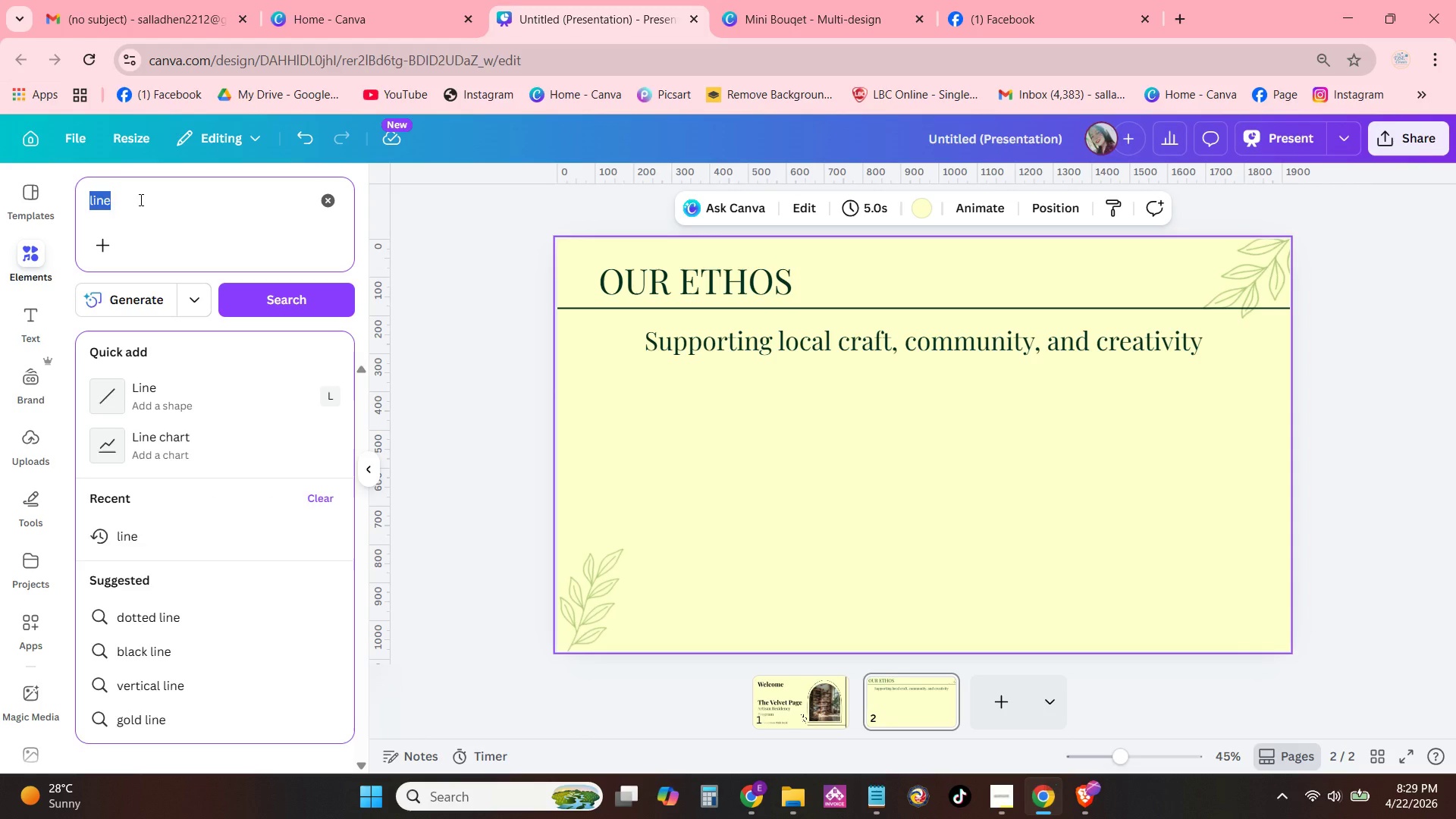 
type(squa)
 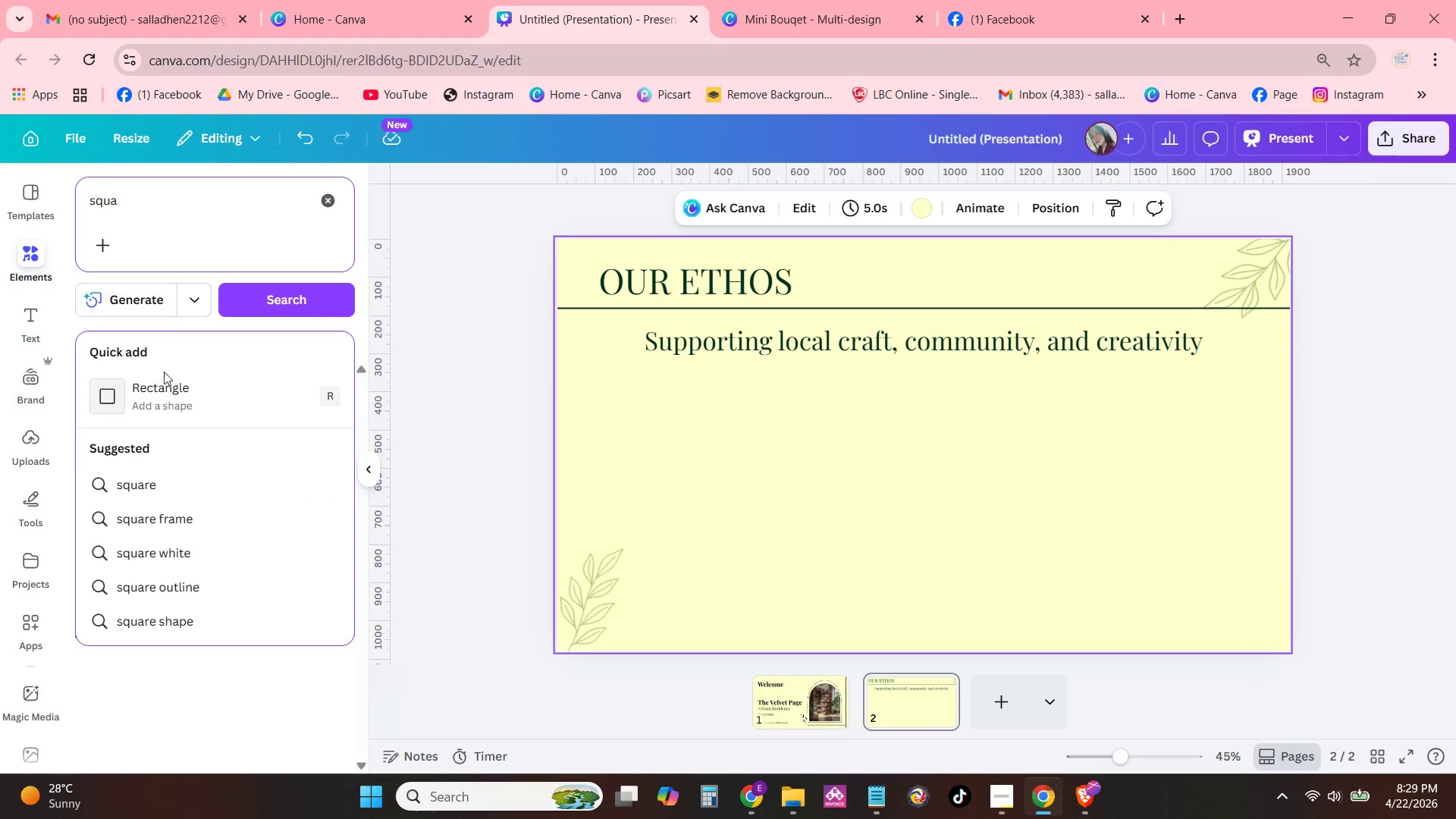 
left_click([168, 384])
 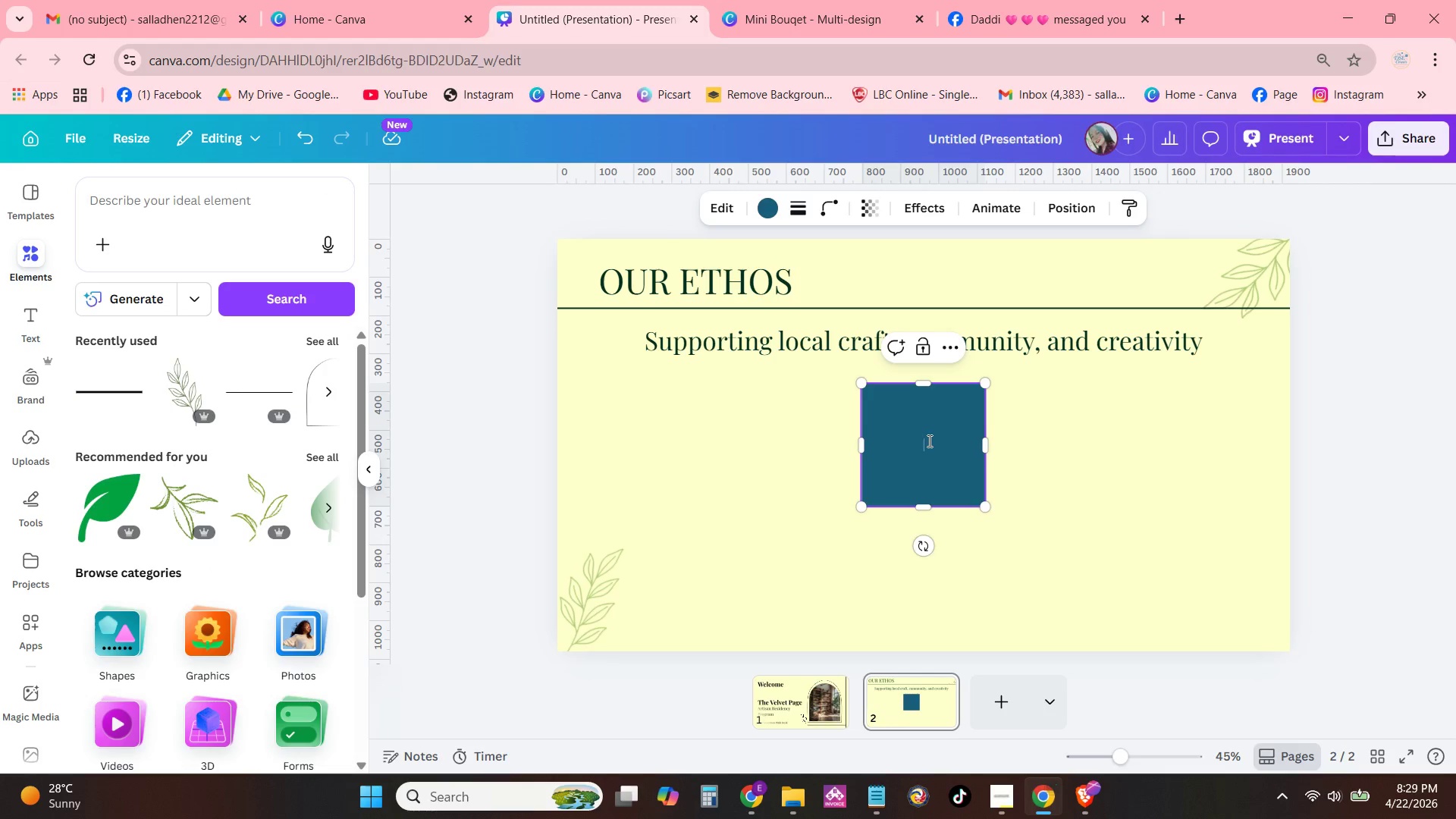 
left_click_drag(start_coordinate=[928, 435], to_coordinate=[930, 428])
 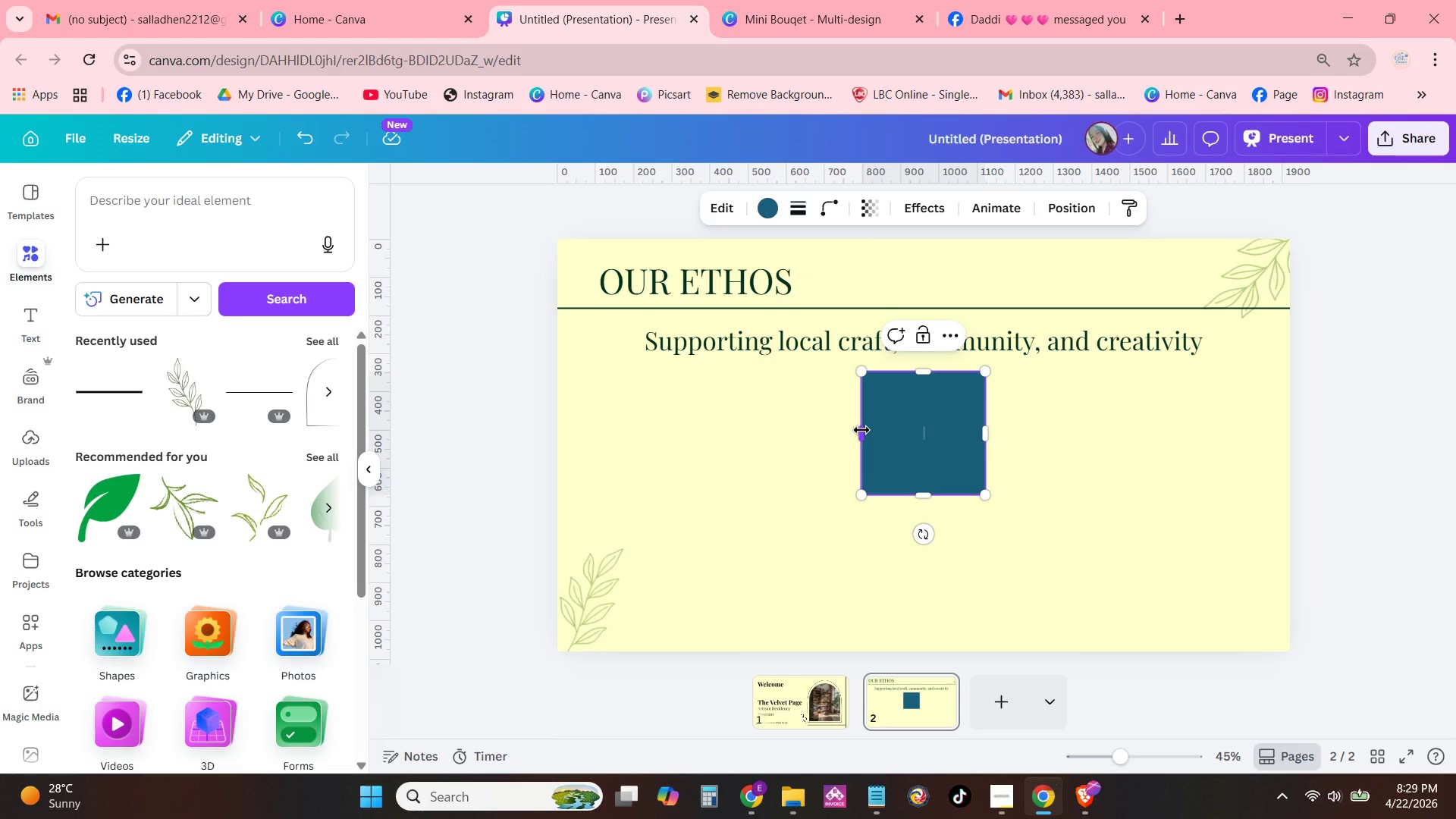 
left_click_drag(start_coordinate=[861, 430], to_coordinate=[833, 430])
 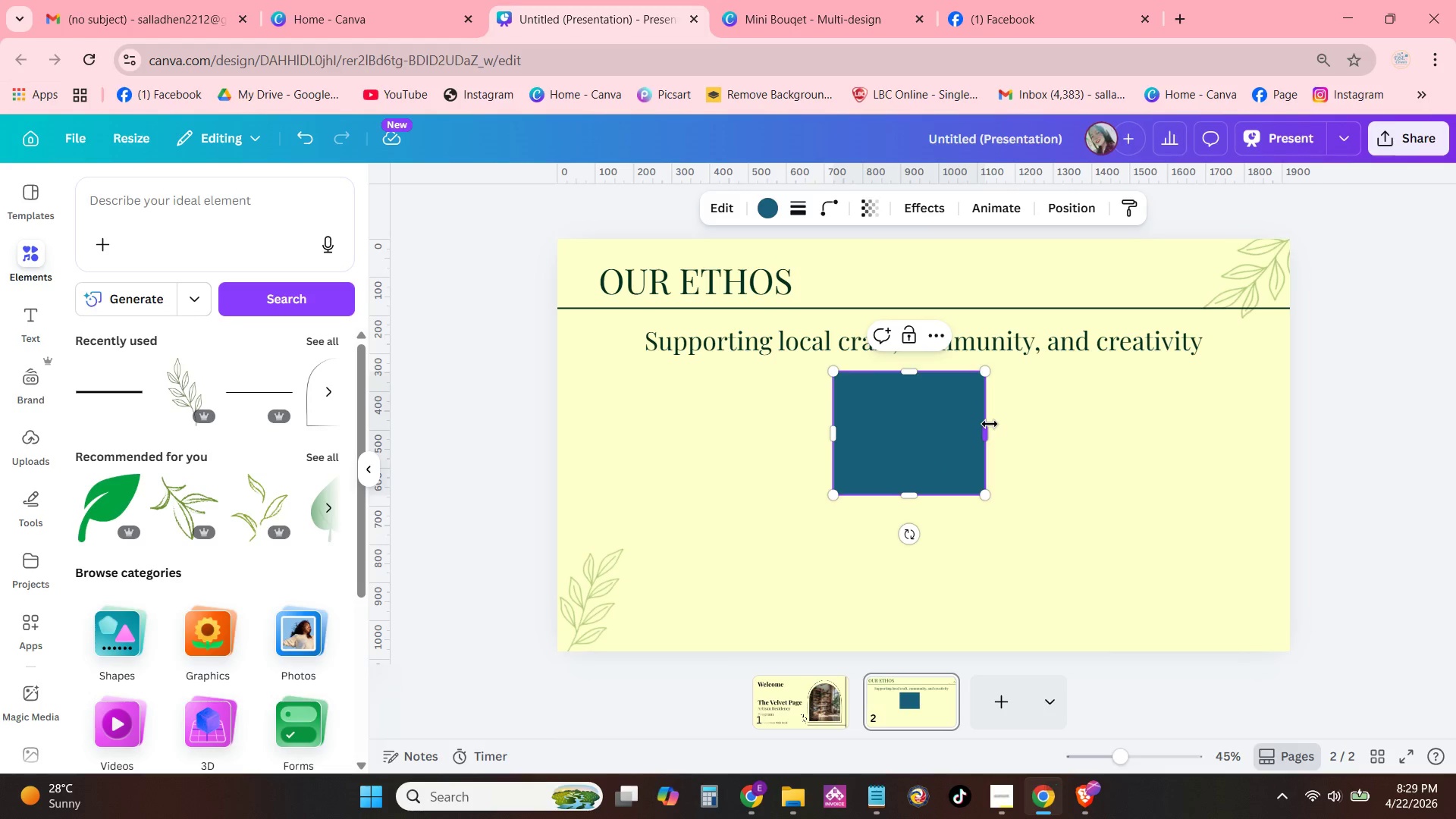 
left_click_drag(start_coordinate=[987, 426], to_coordinate=[1002, 430])
 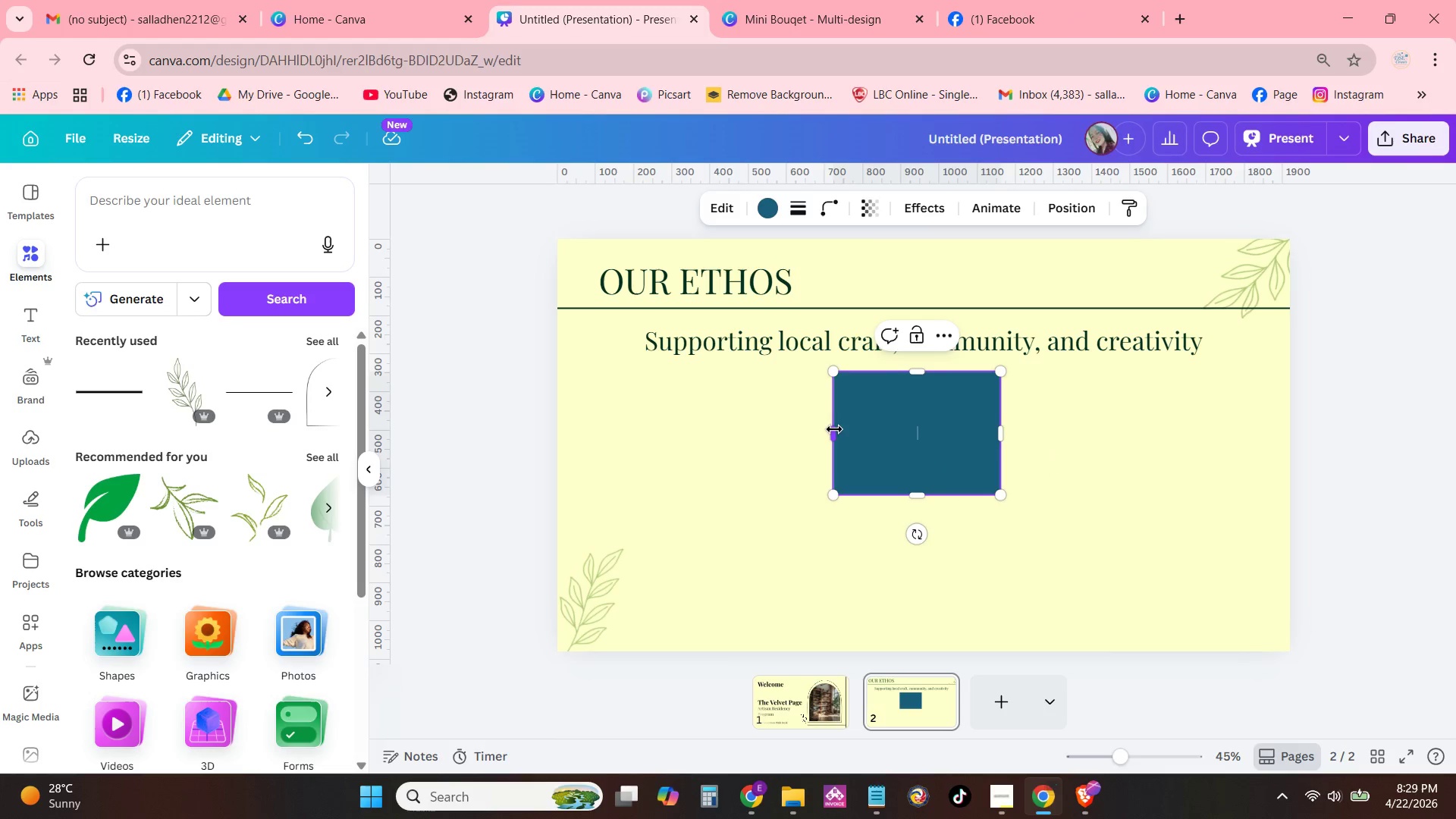 
left_click_drag(start_coordinate=[831, 429], to_coordinate=[824, 429])
 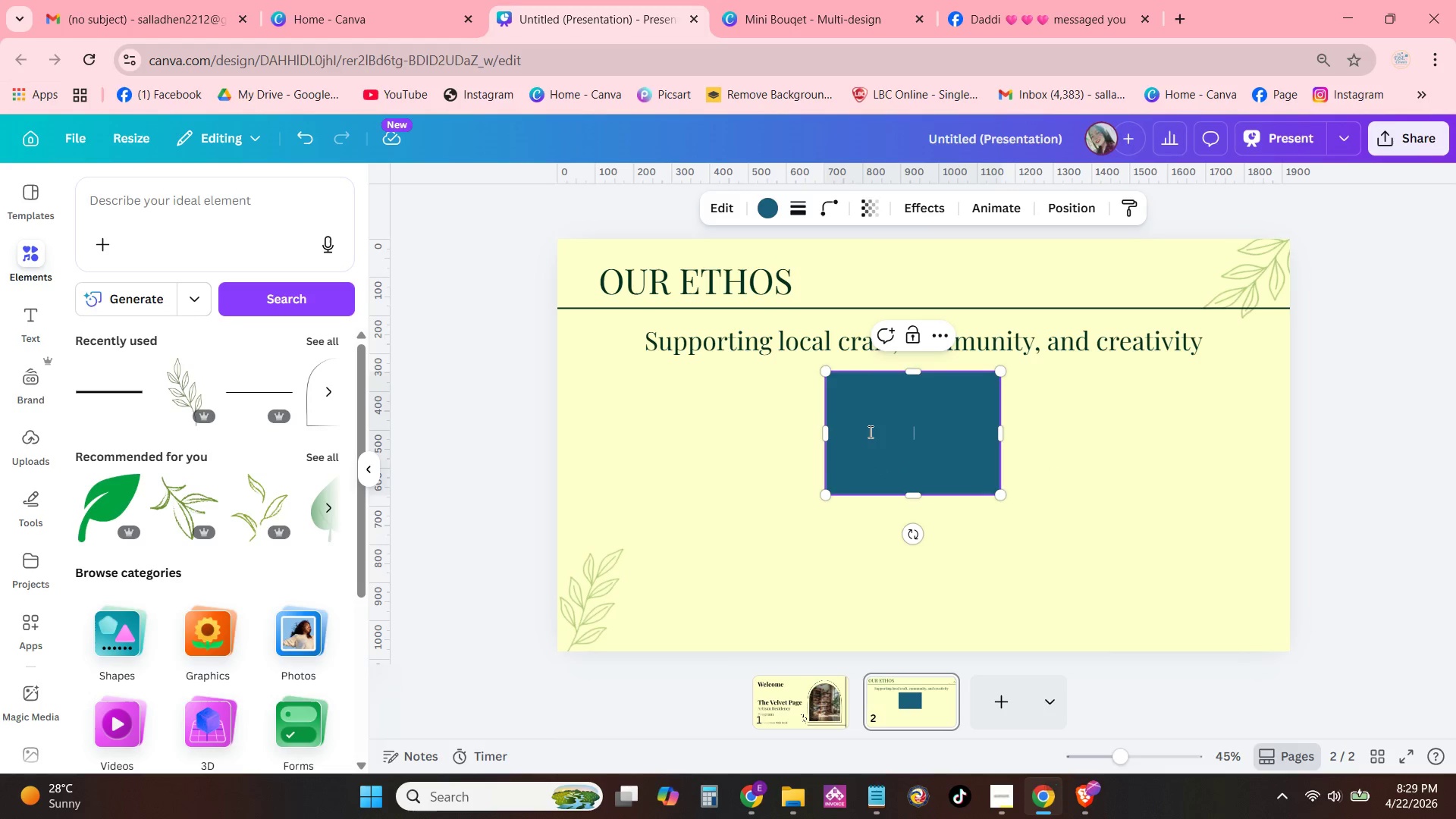 
left_click_drag(start_coordinate=[869, 431], to_coordinate=[875, 431])
 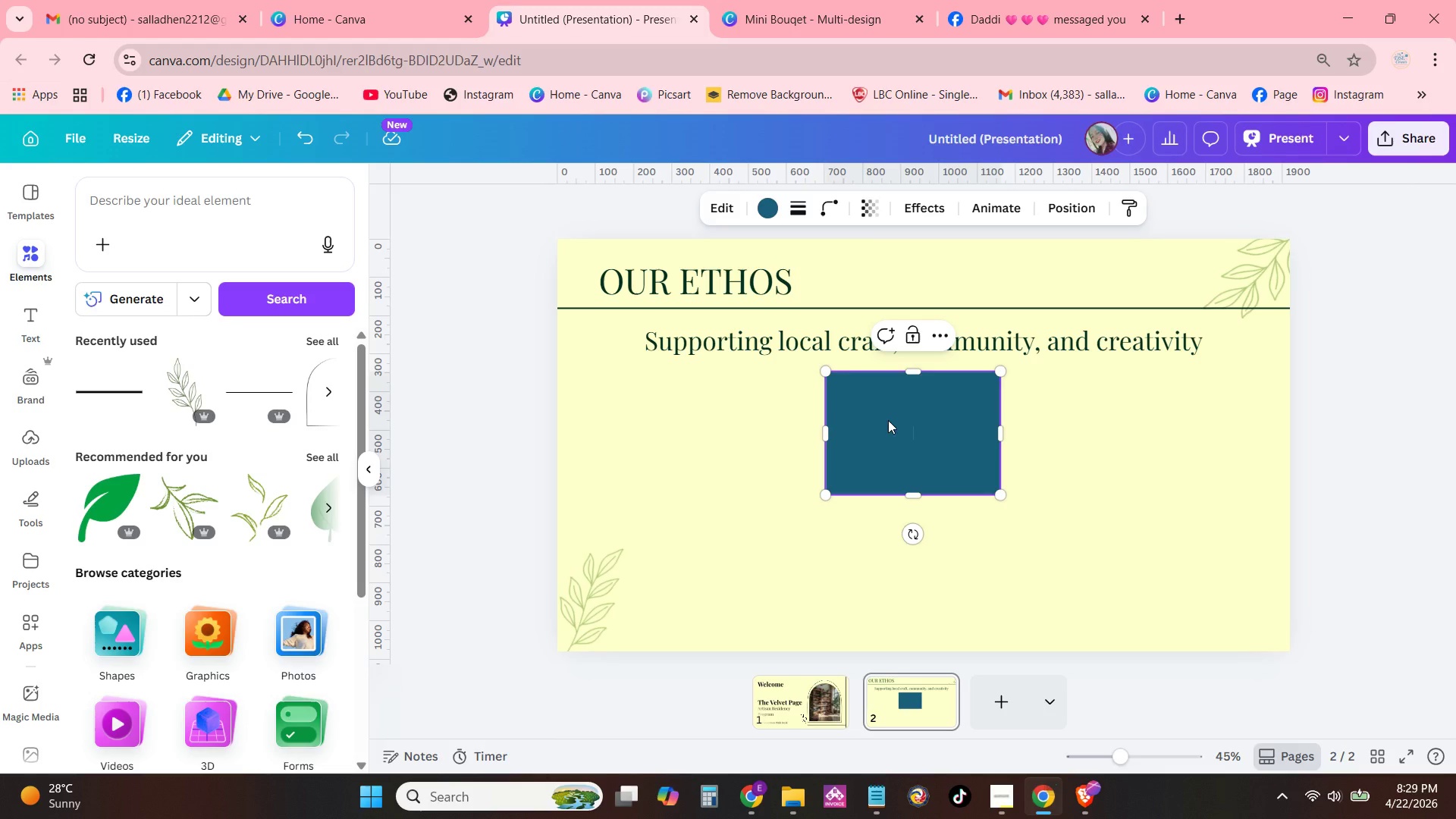 
left_click([888, 420])
 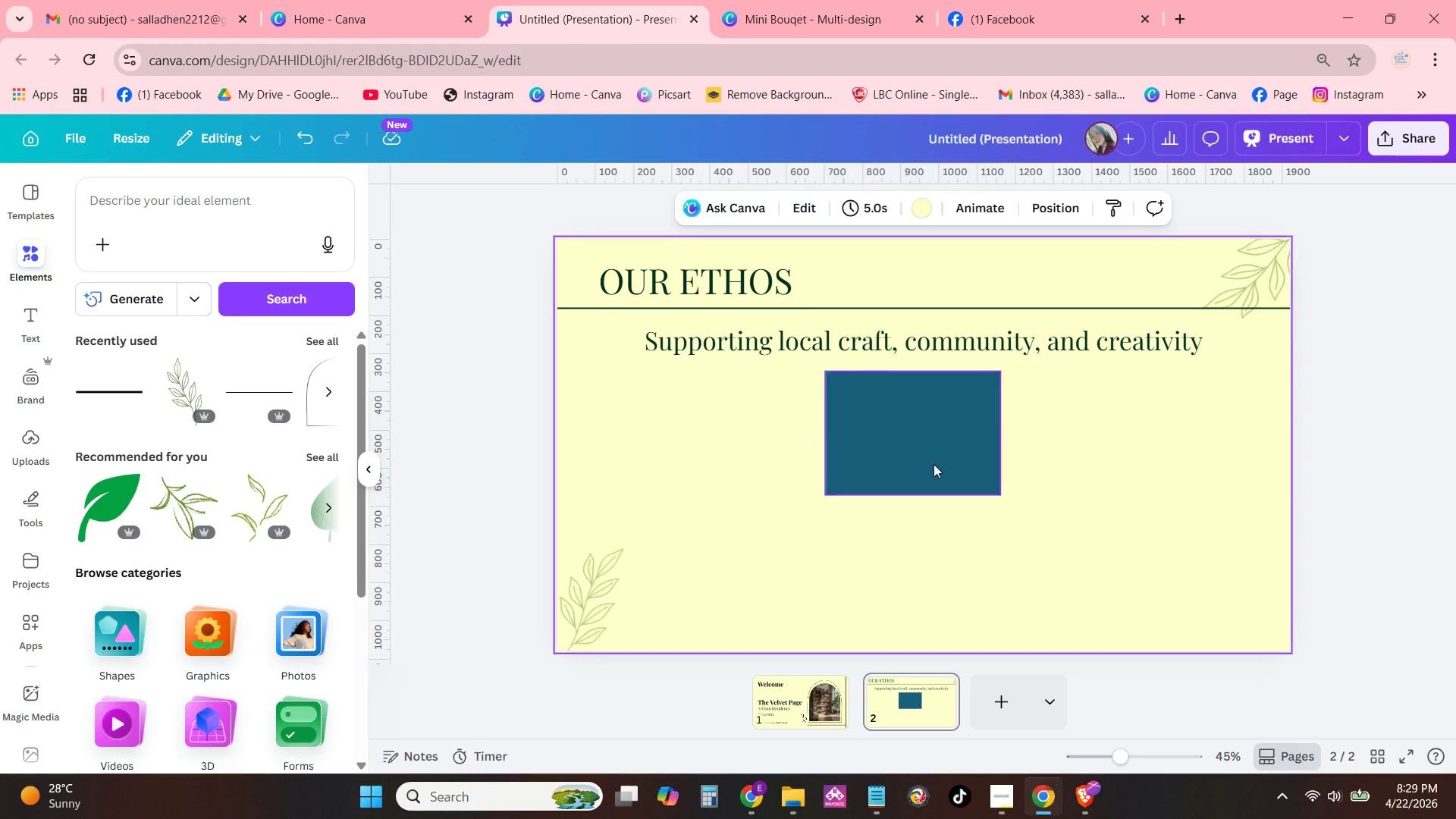 
left_click_drag(start_coordinate=[933, 450], to_coordinate=[937, 449])
 